 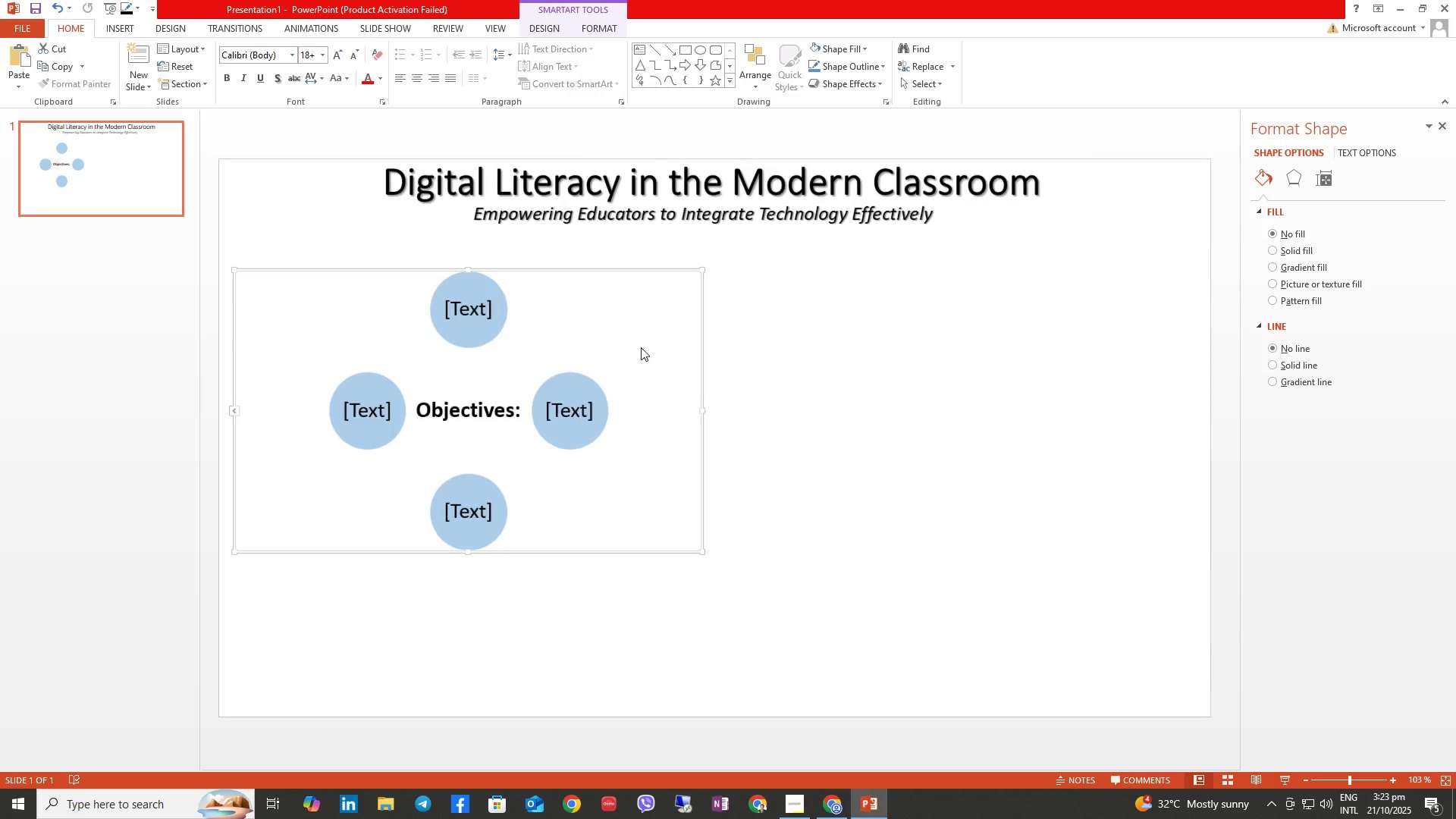 
left_click_drag(start_coordinate=[702, 412], to_coordinate=[631, 406])
 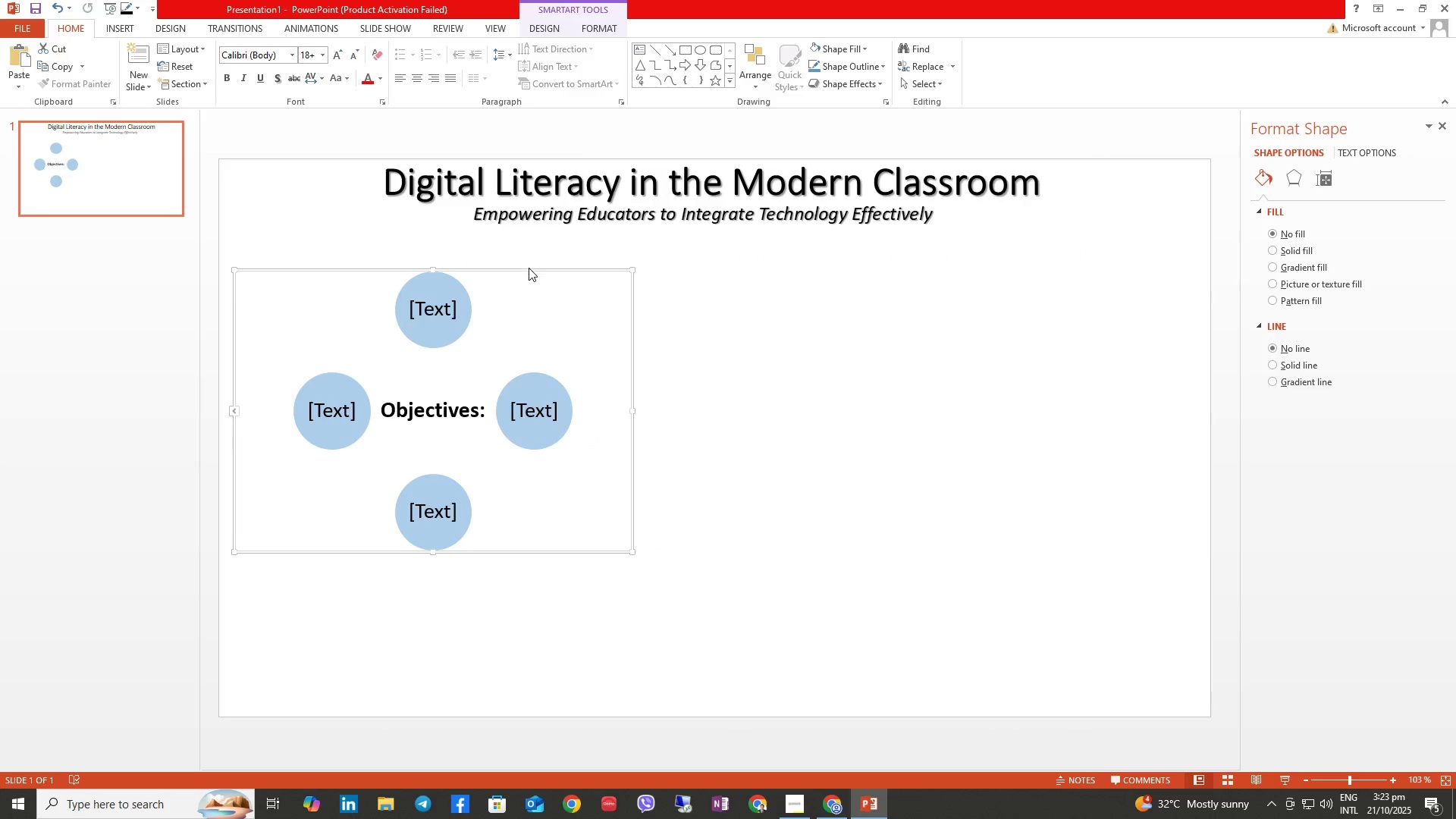 
left_click_drag(start_coordinate=[530, 269], to_coordinate=[522, 269])
 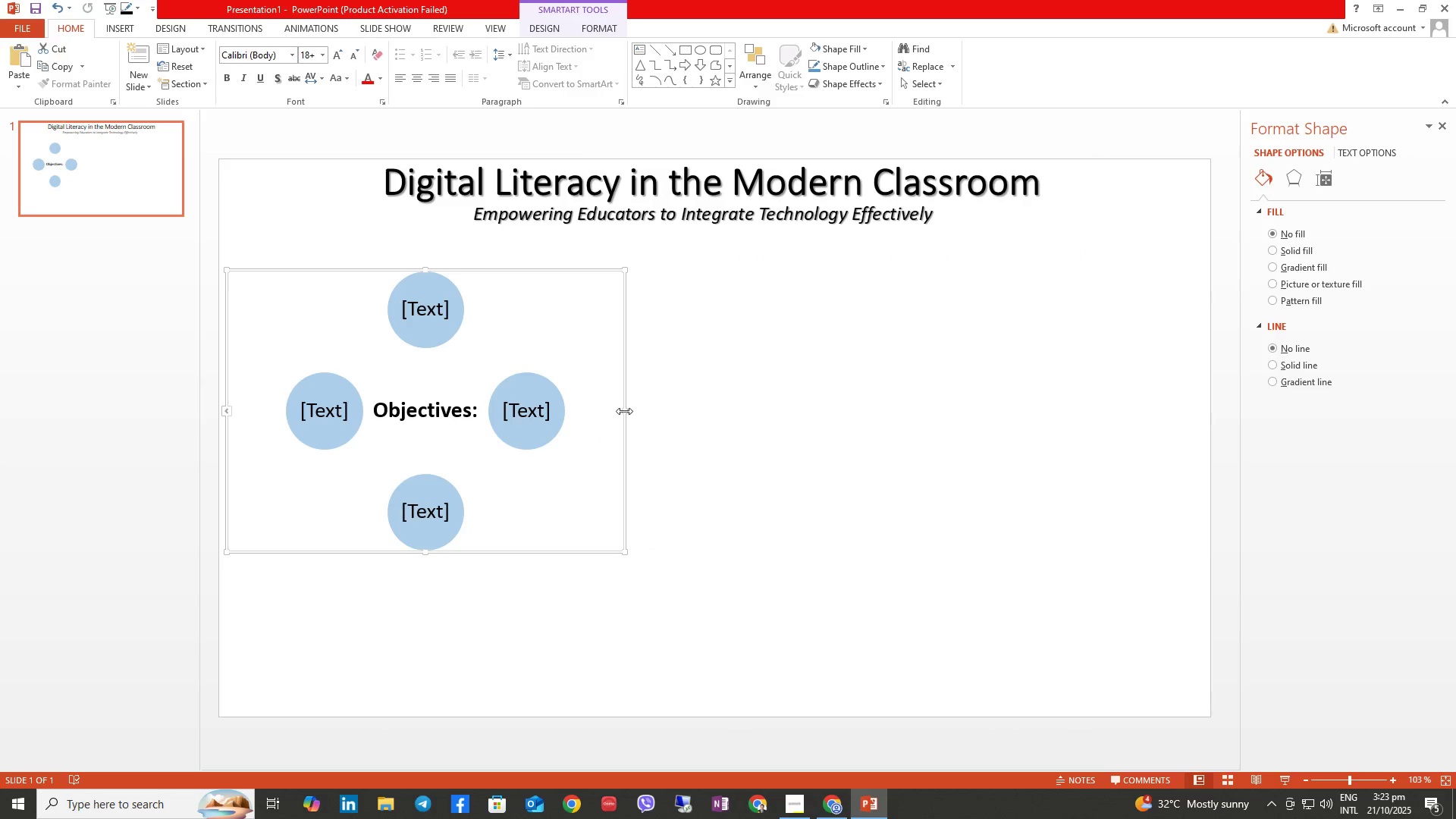 
left_click_drag(start_coordinate=[624, 411], to_coordinate=[569, 405])
 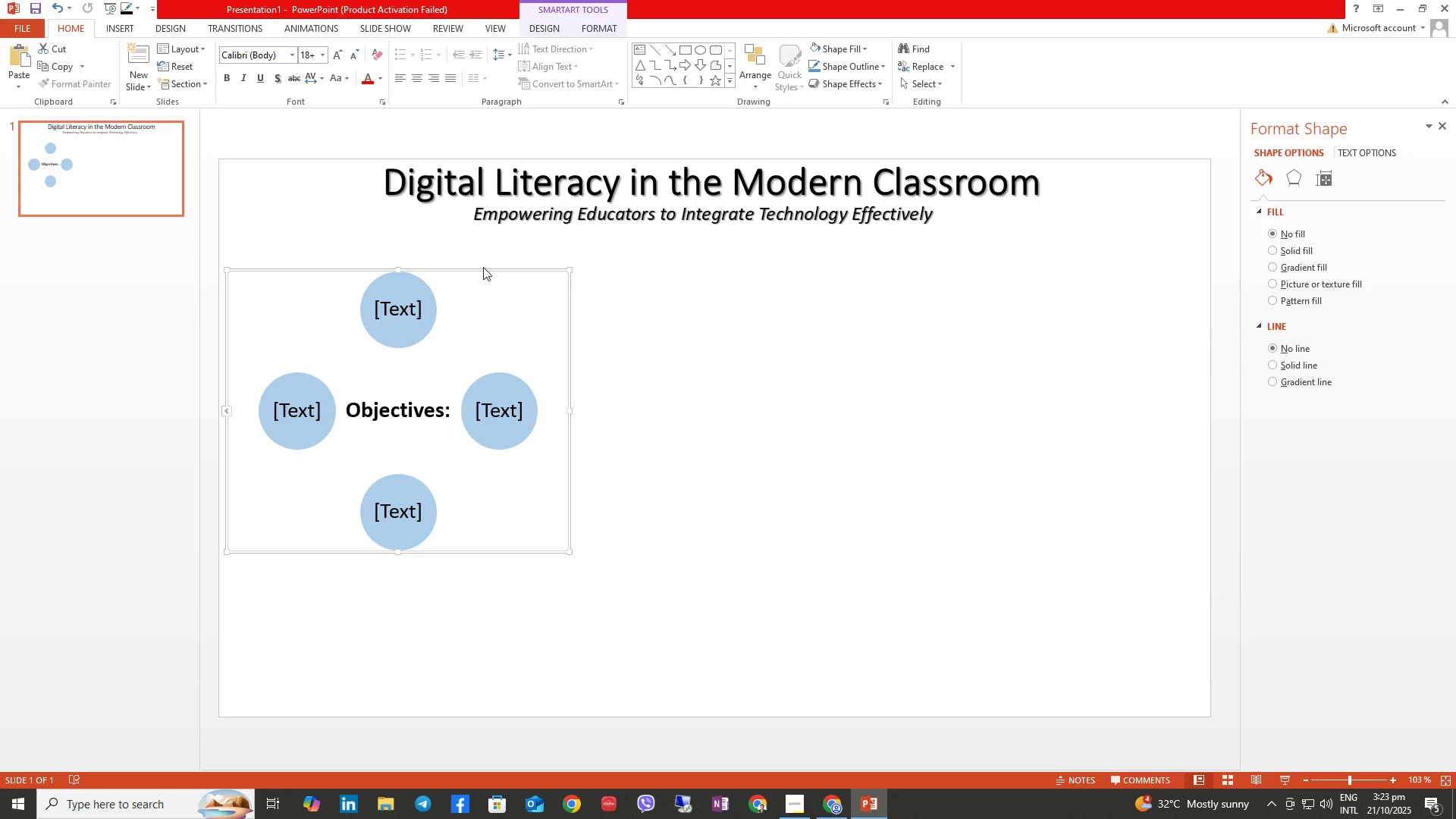 
left_click_drag(start_coordinate=[484, 267], to_coordinate=[474, 268])
 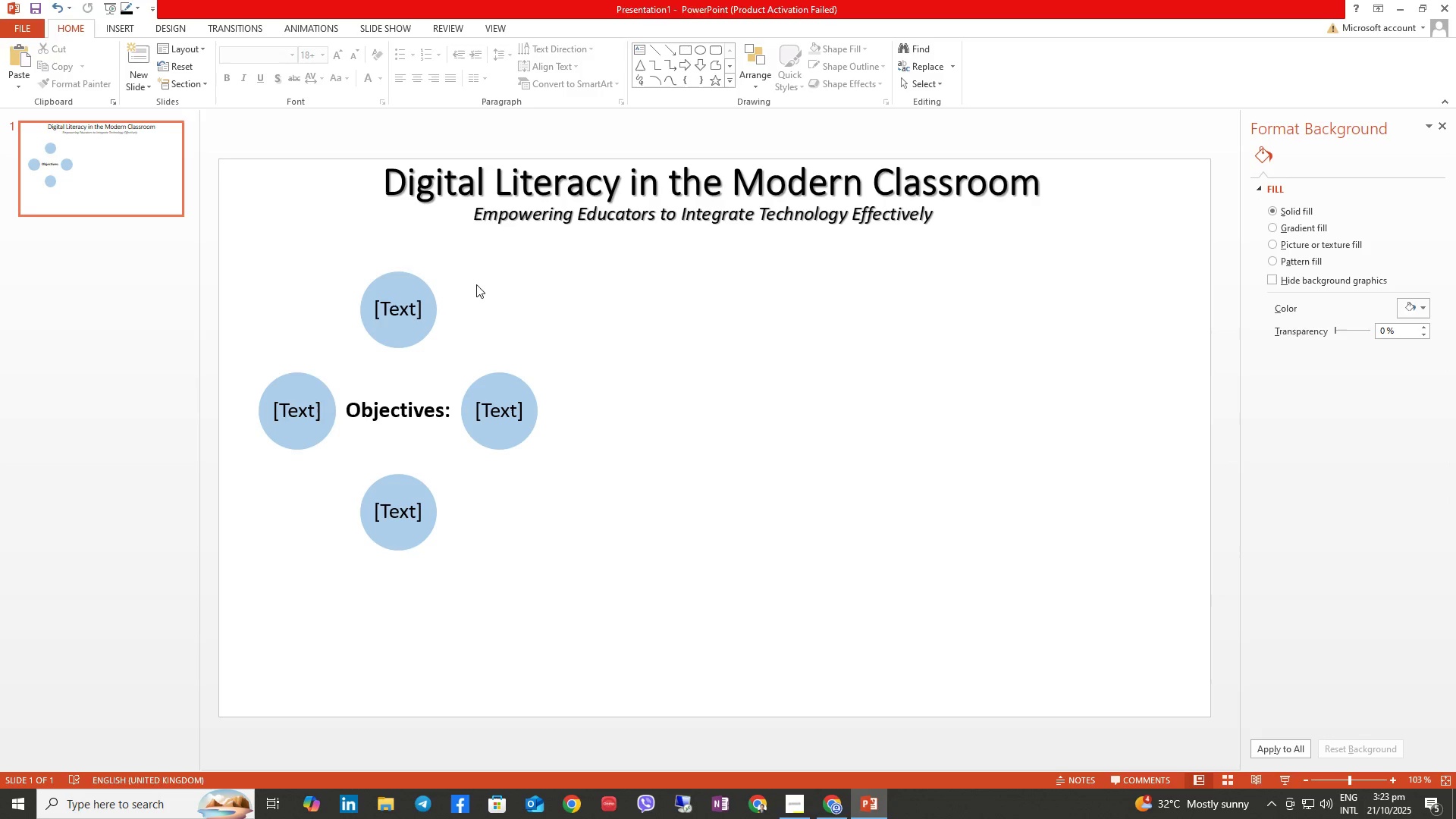 
left_click([476, 284])
 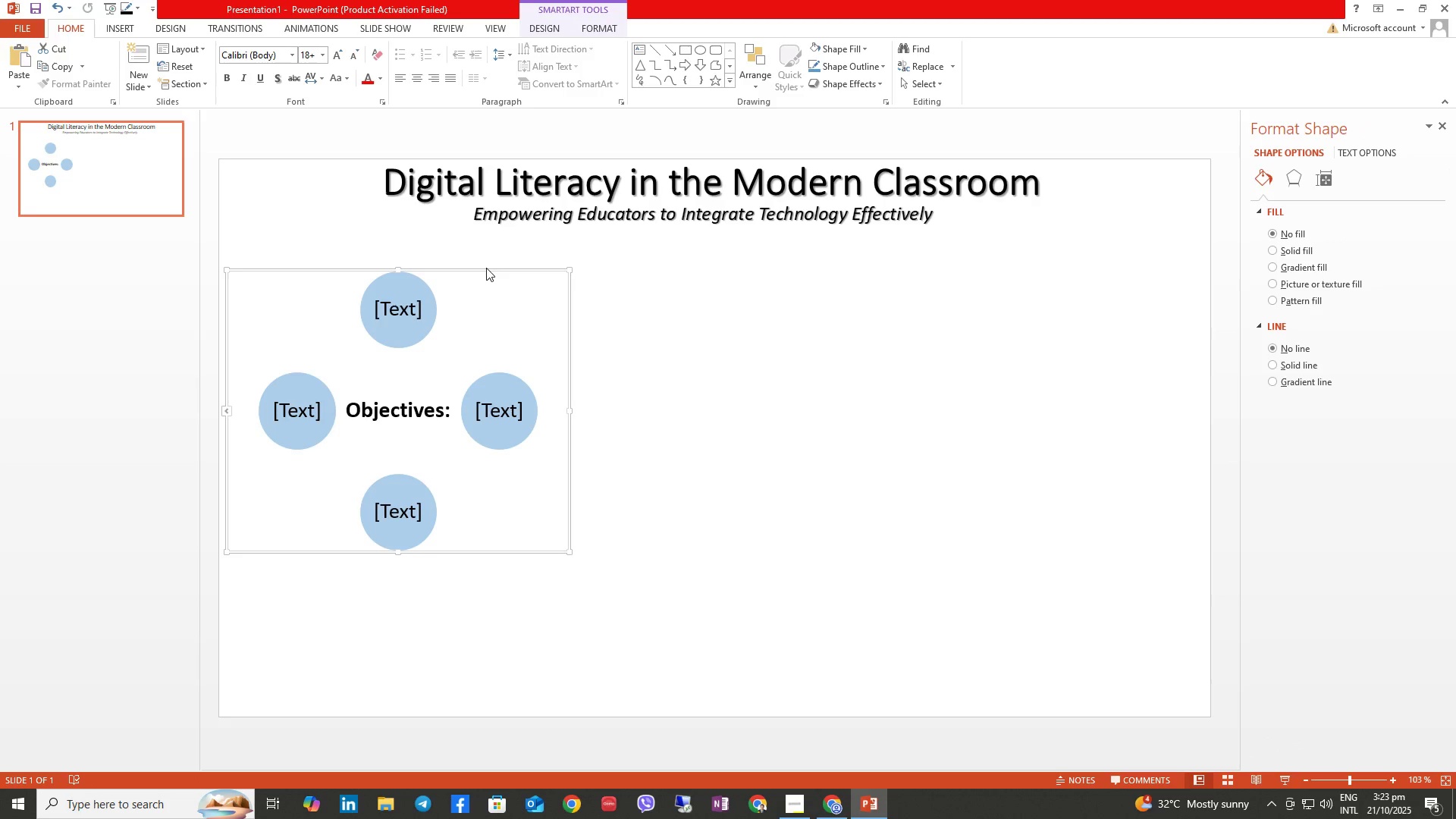 
left_click_drag(start_coordinate=[486, 268], to_coordinate=[477, 268])
 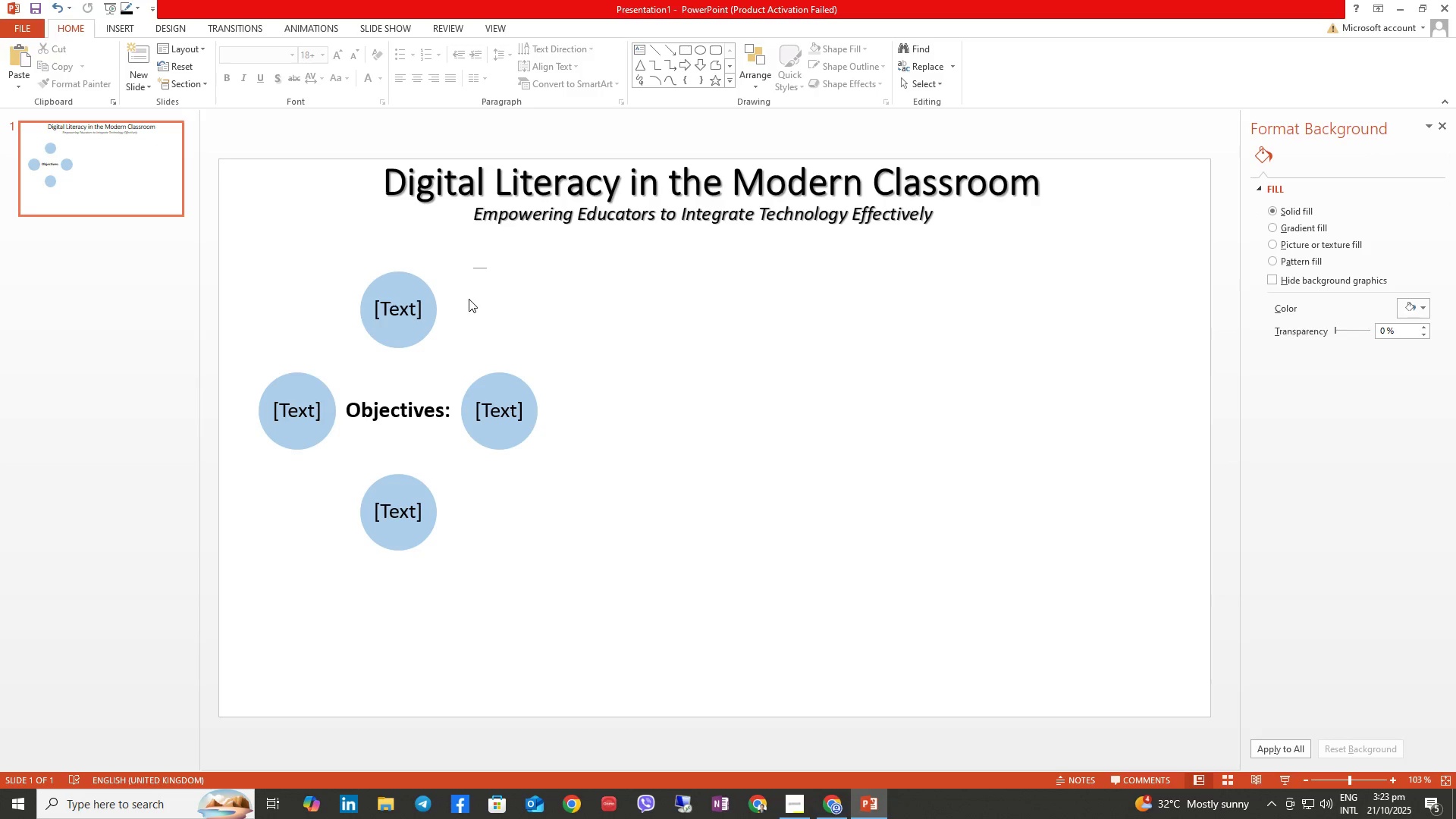 
left_click([469, 299])
 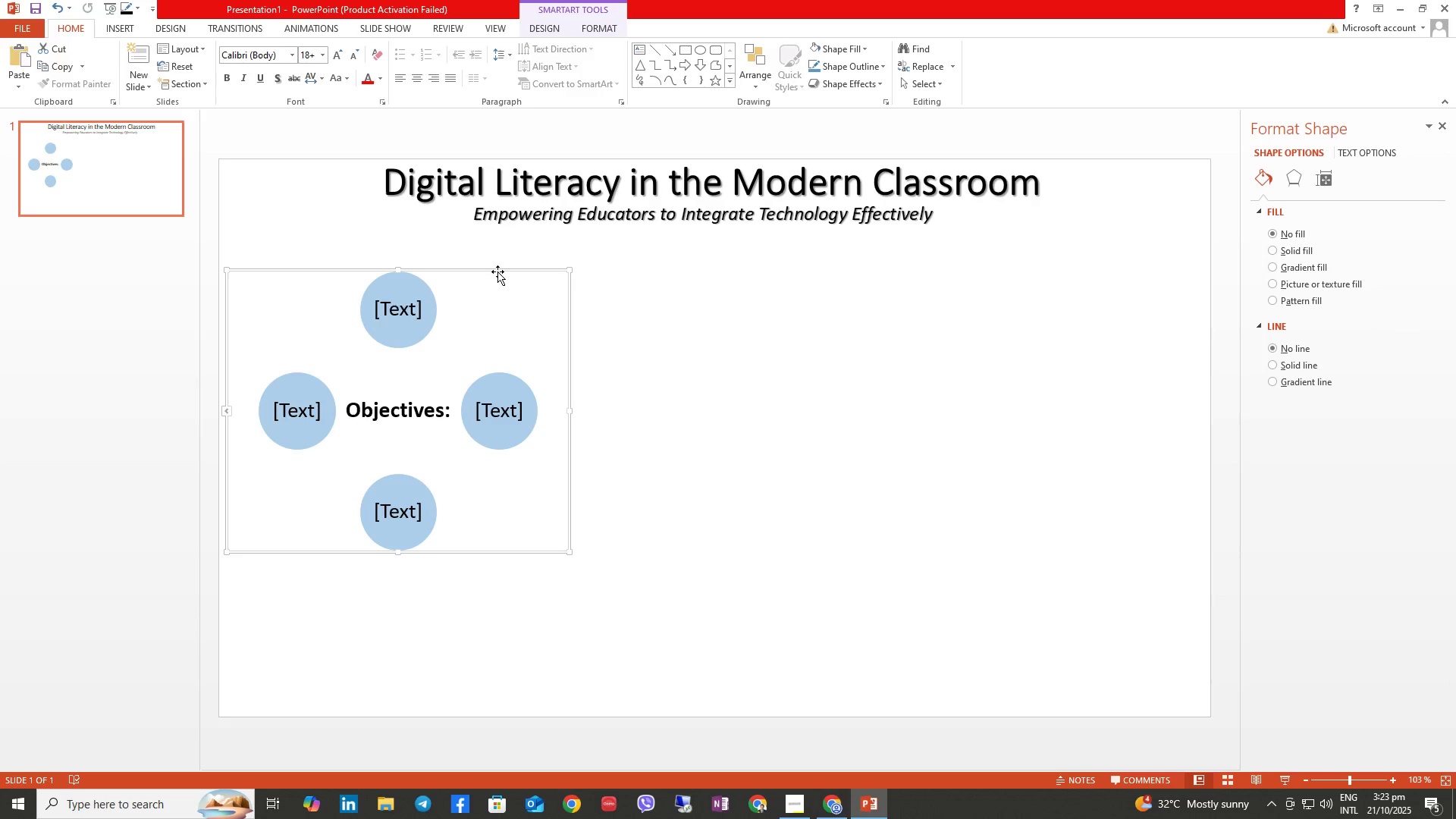 
left_click_drag(start_coordinate=[497, 271], to_coordinate=[491, 271])
 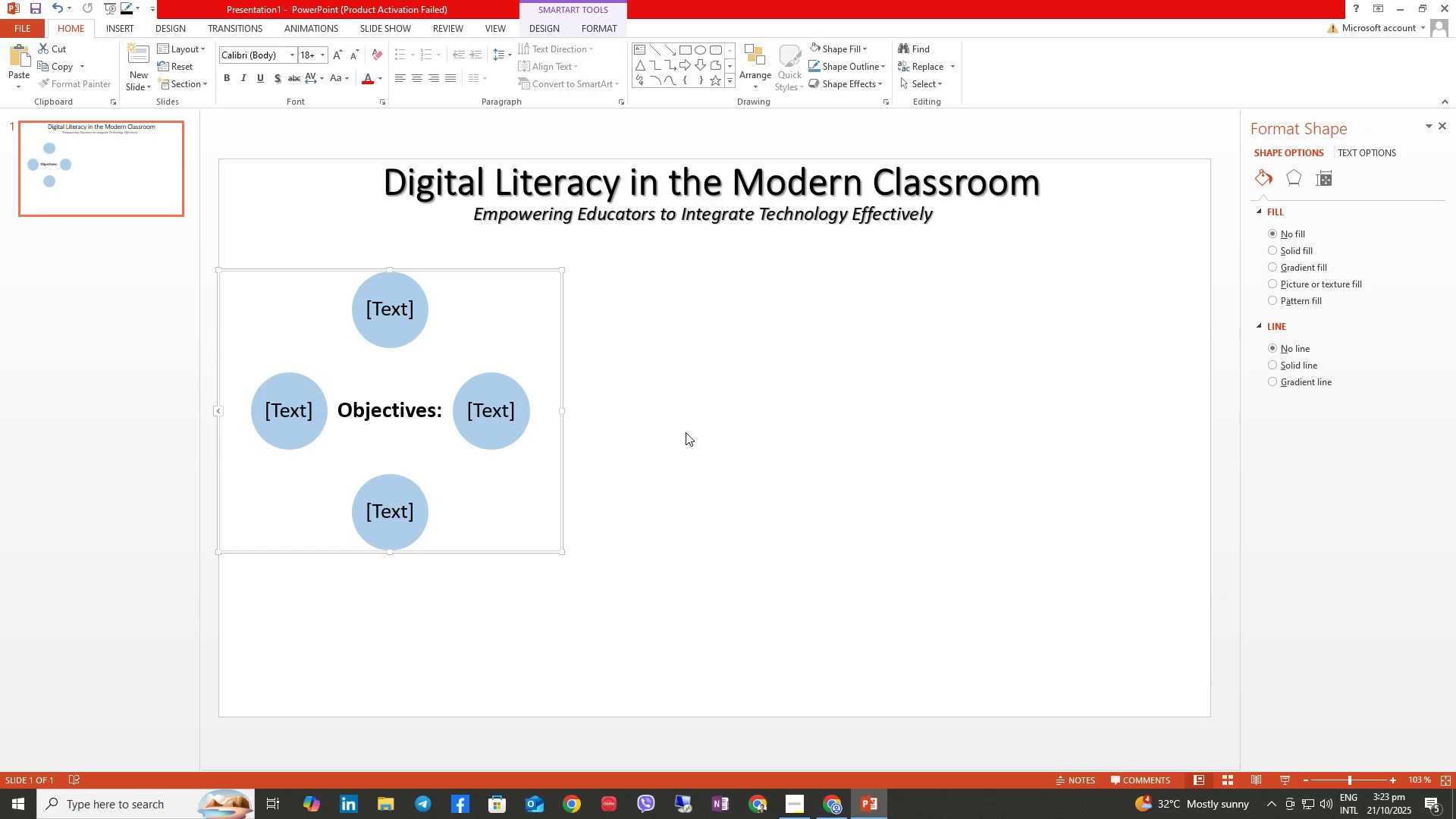 
left_click([686, 432])
 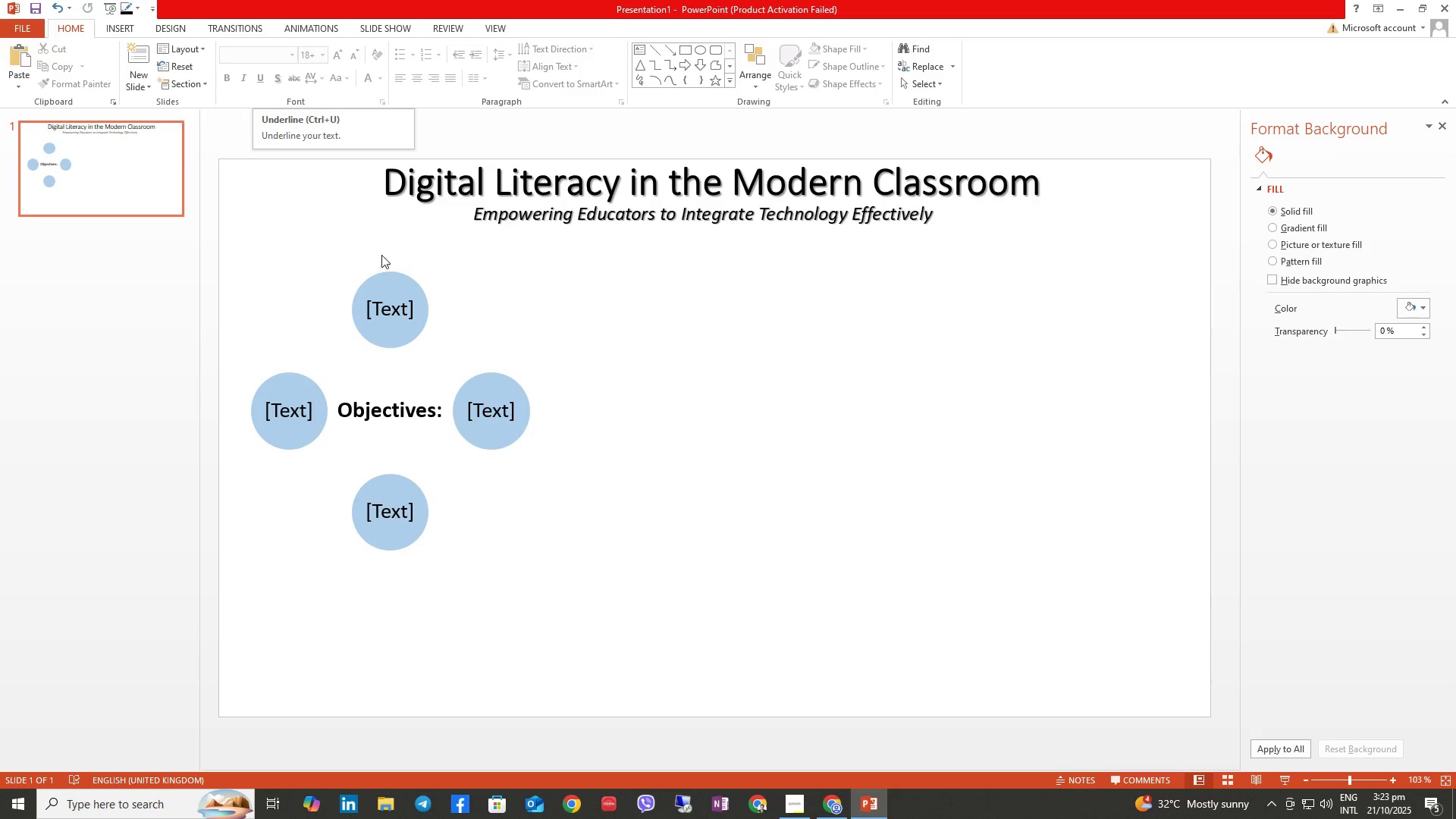 
left_click([395, 308])
 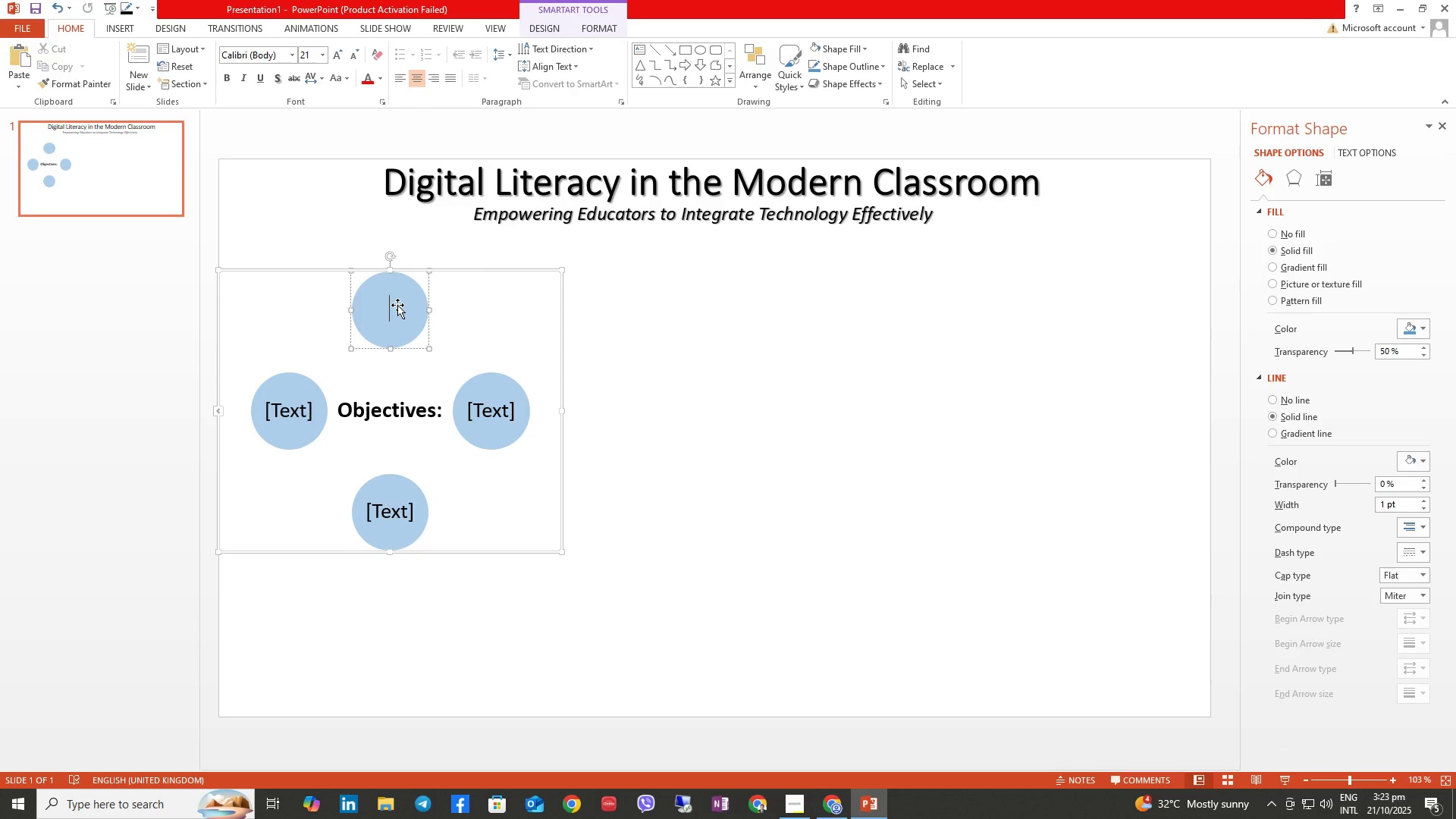 
right_click([397, 305])
 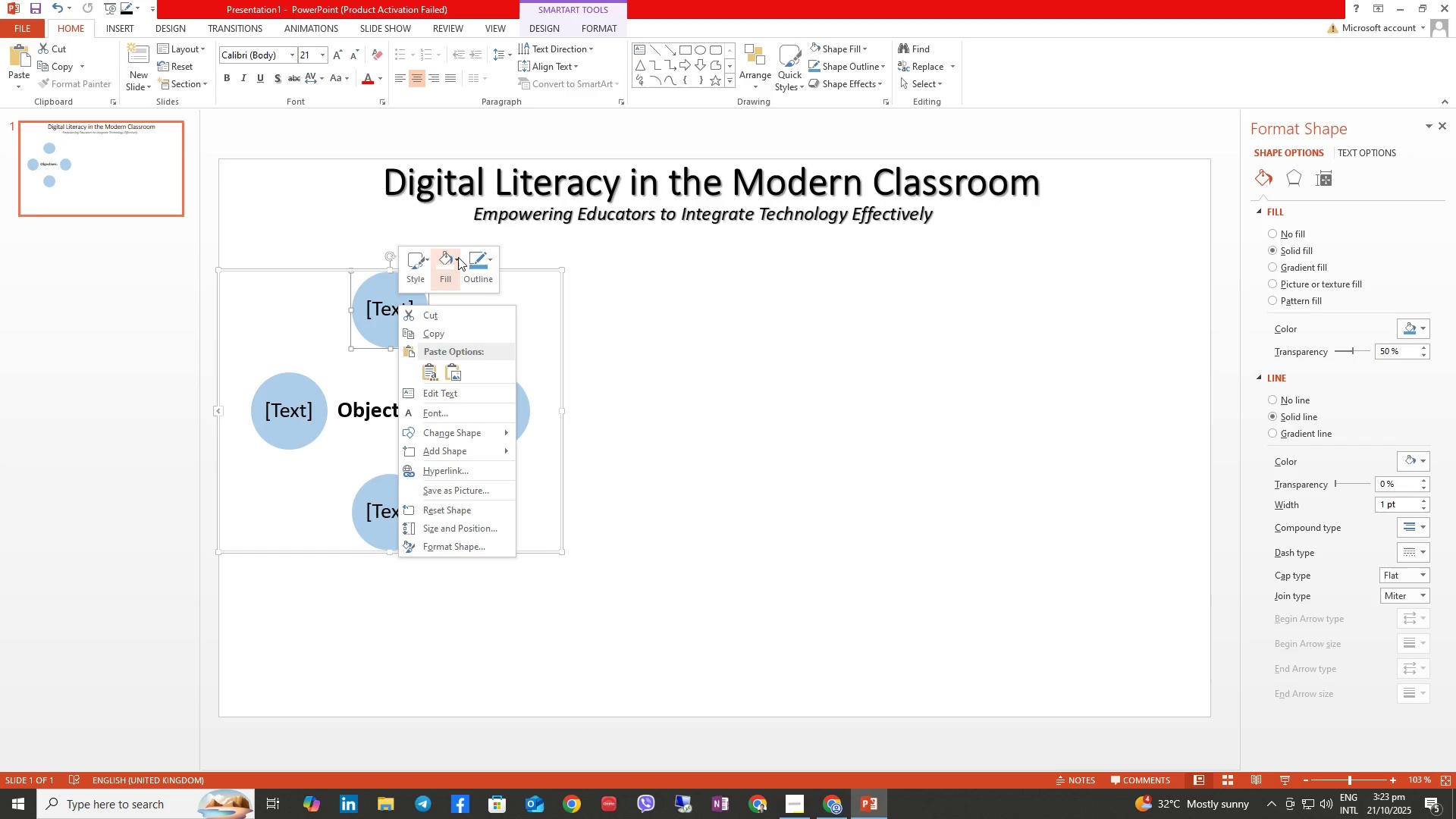 
left_click([449, 258])
 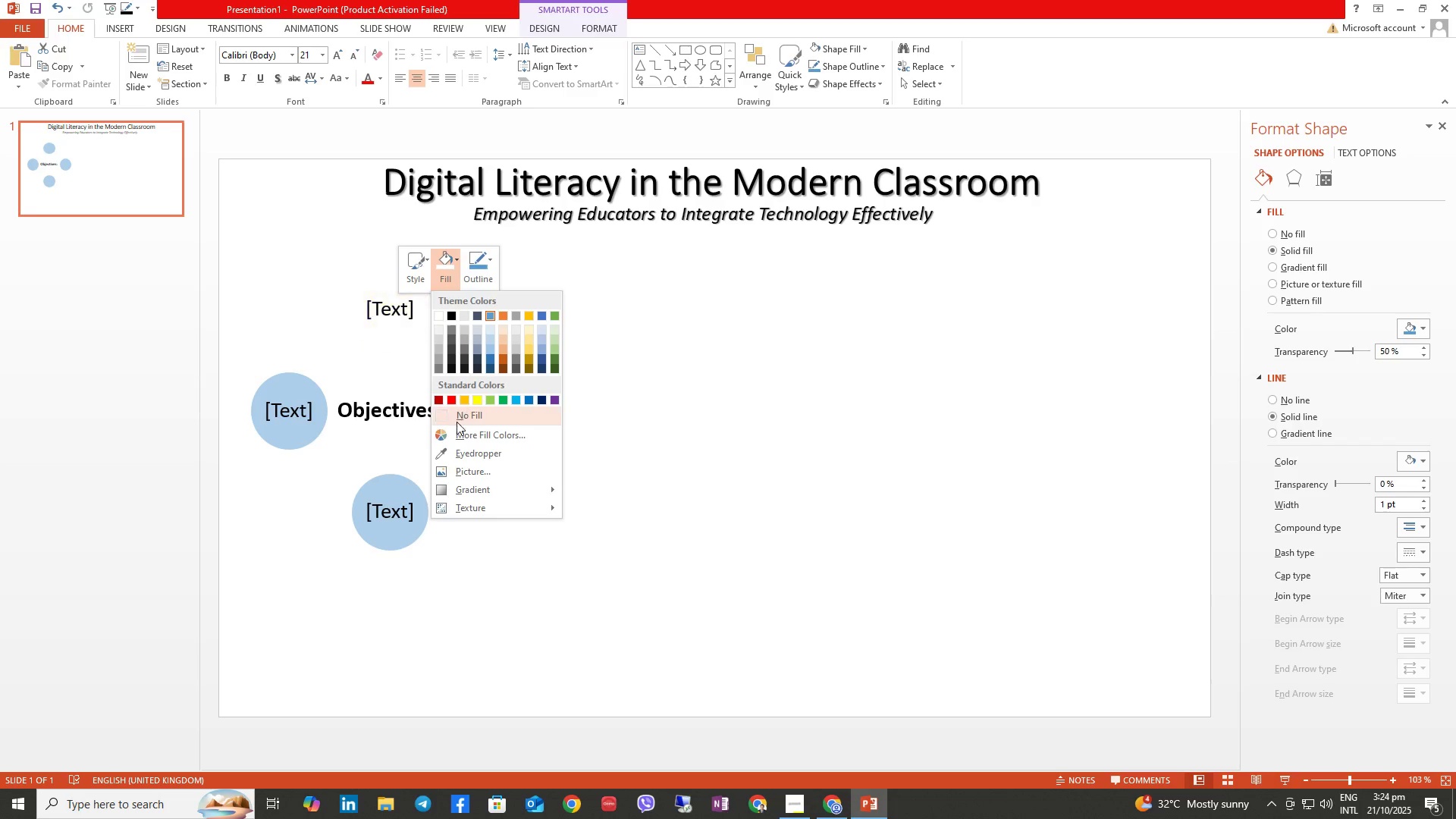 
left_click([470, 436])
 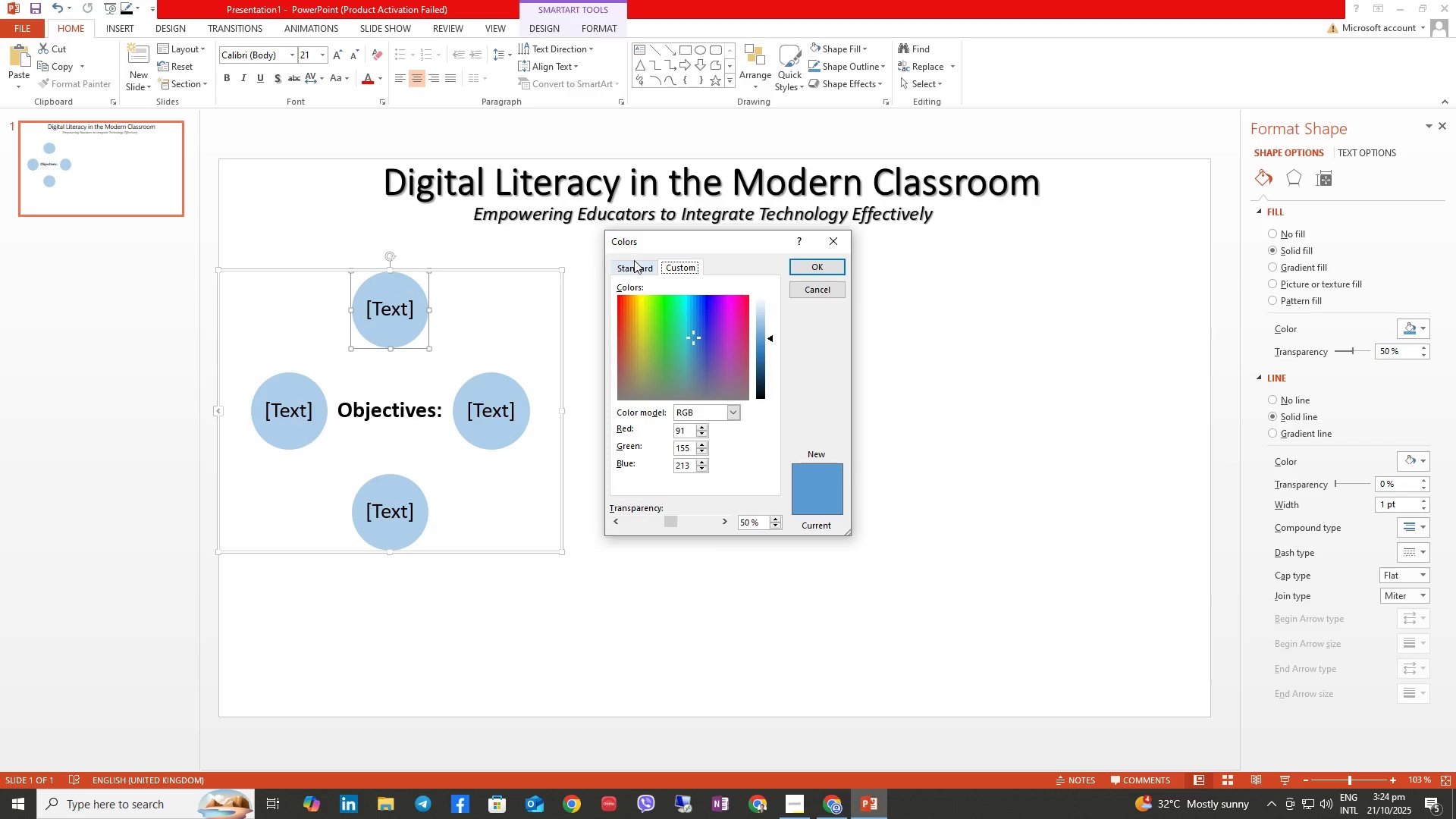 
left_click([632, 260])
 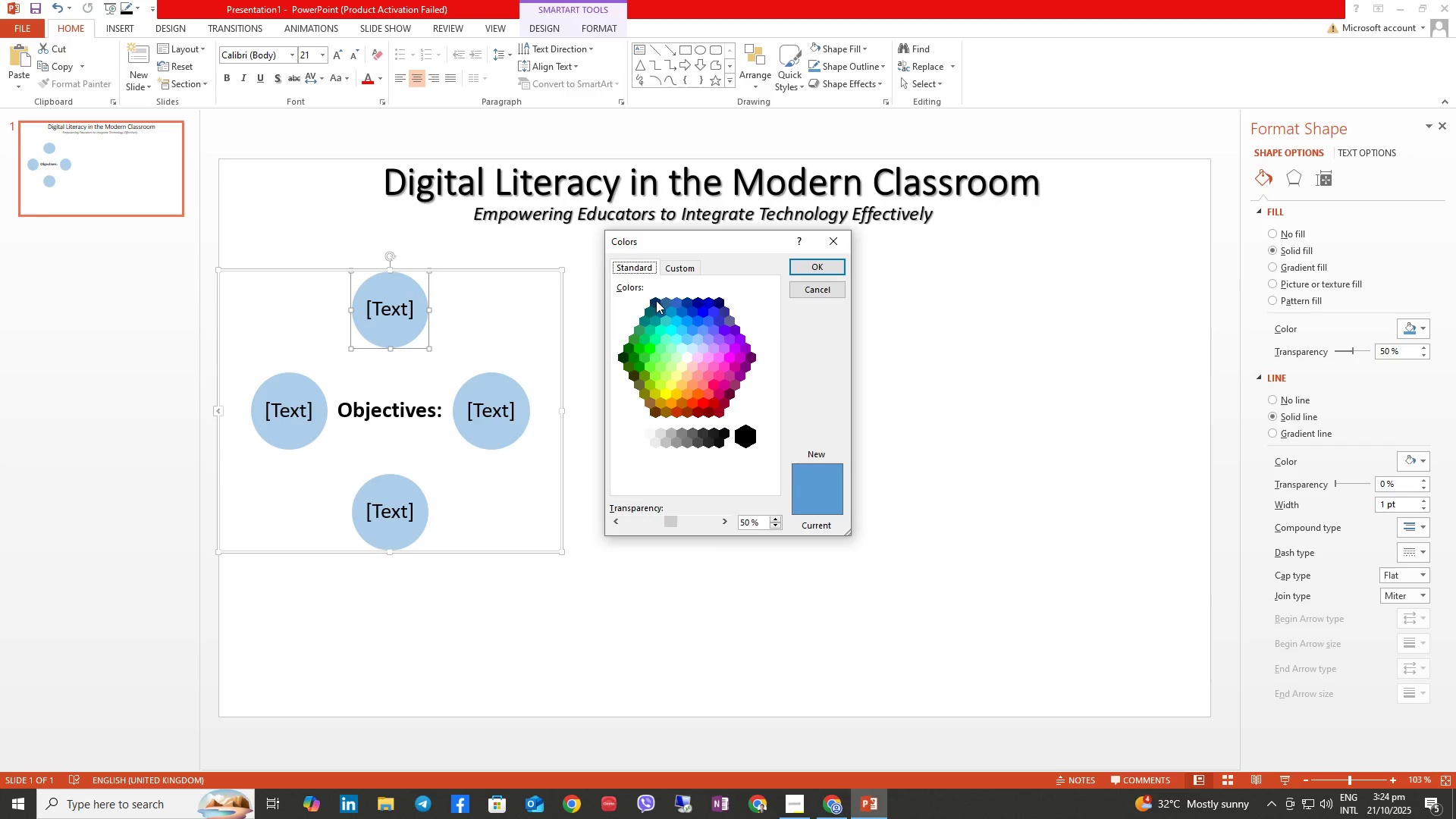 
left_click([656, 300])
 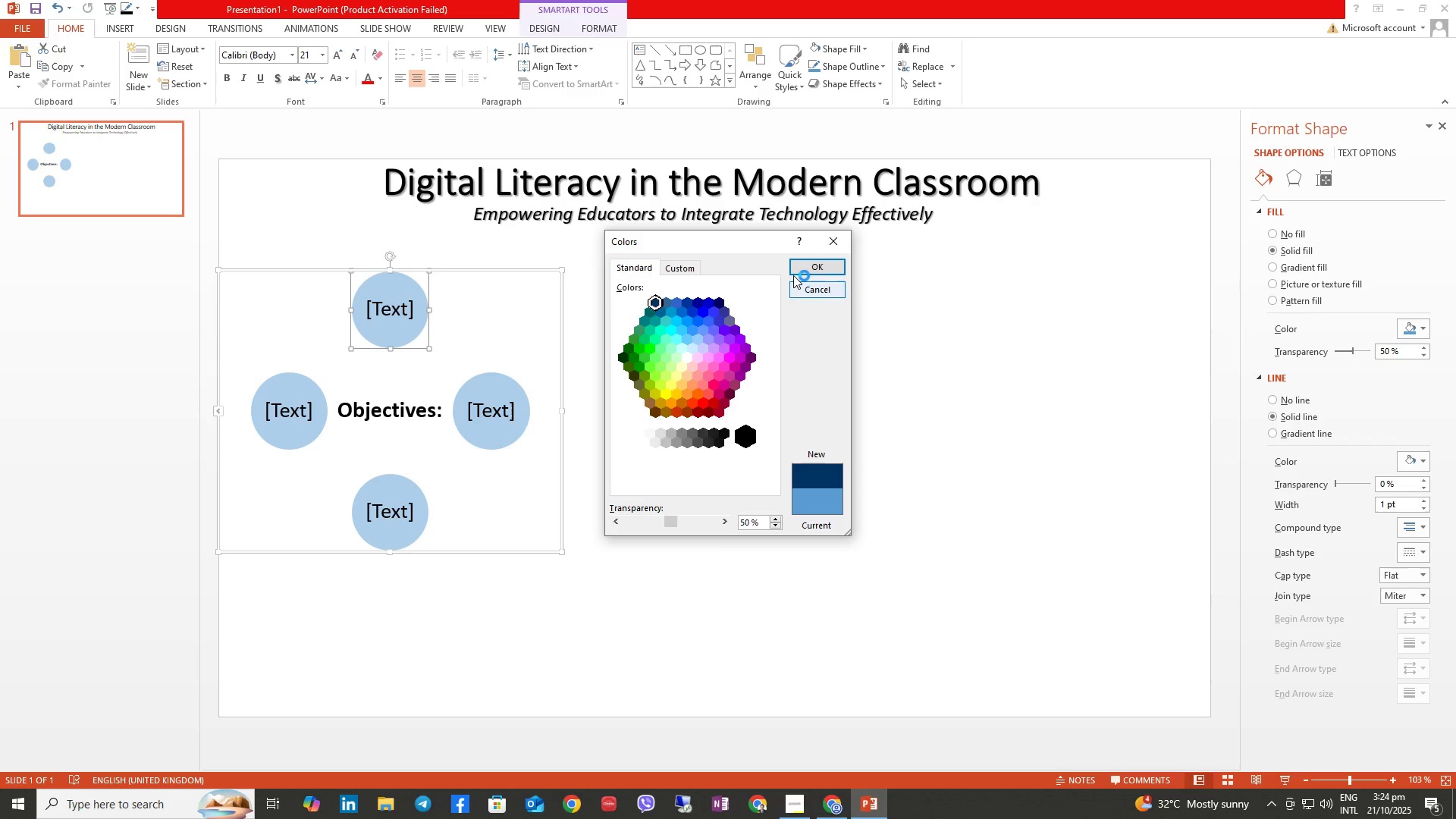 
left_click([795, 274])
 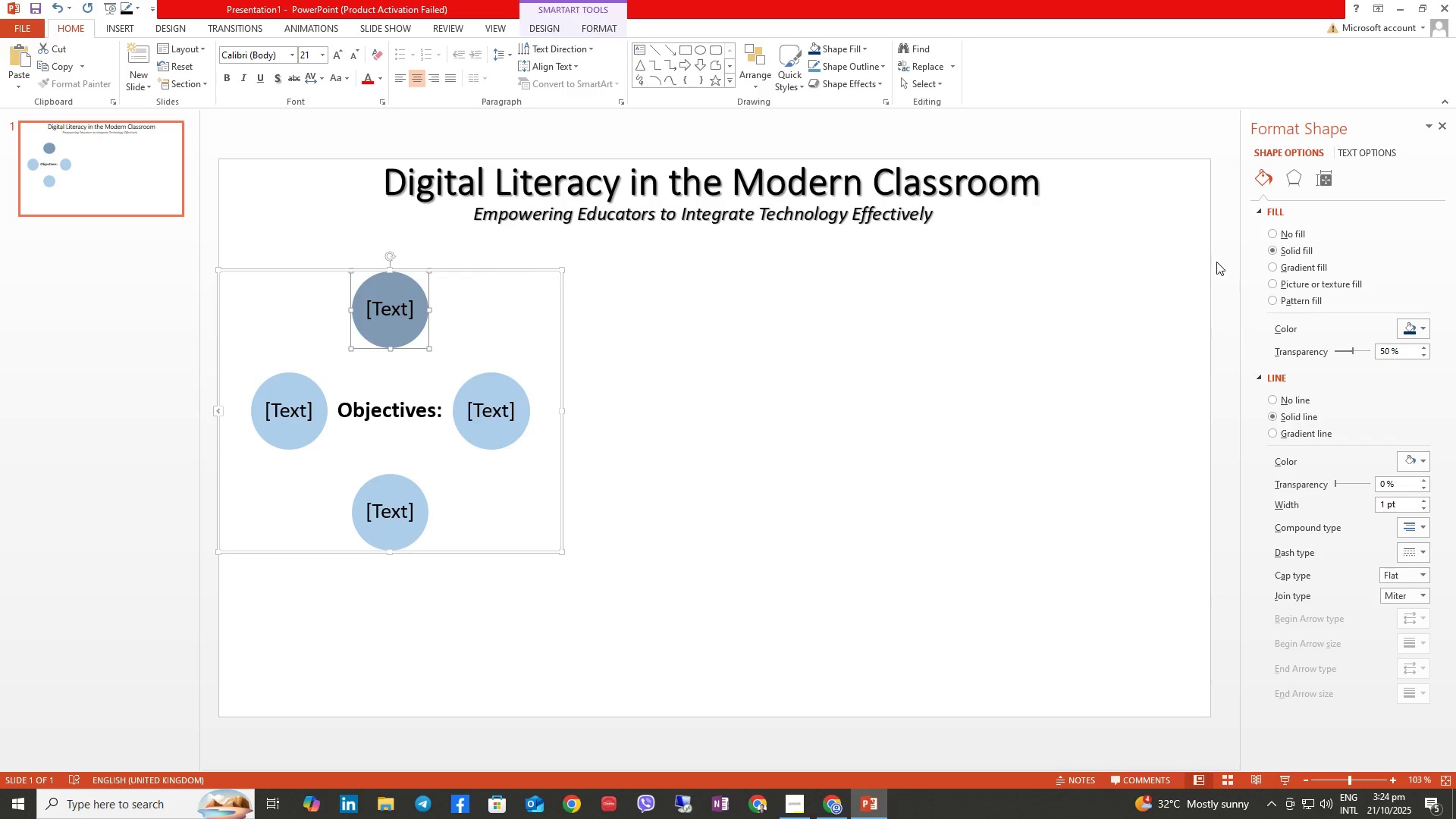 
left_click([1279, 229])
 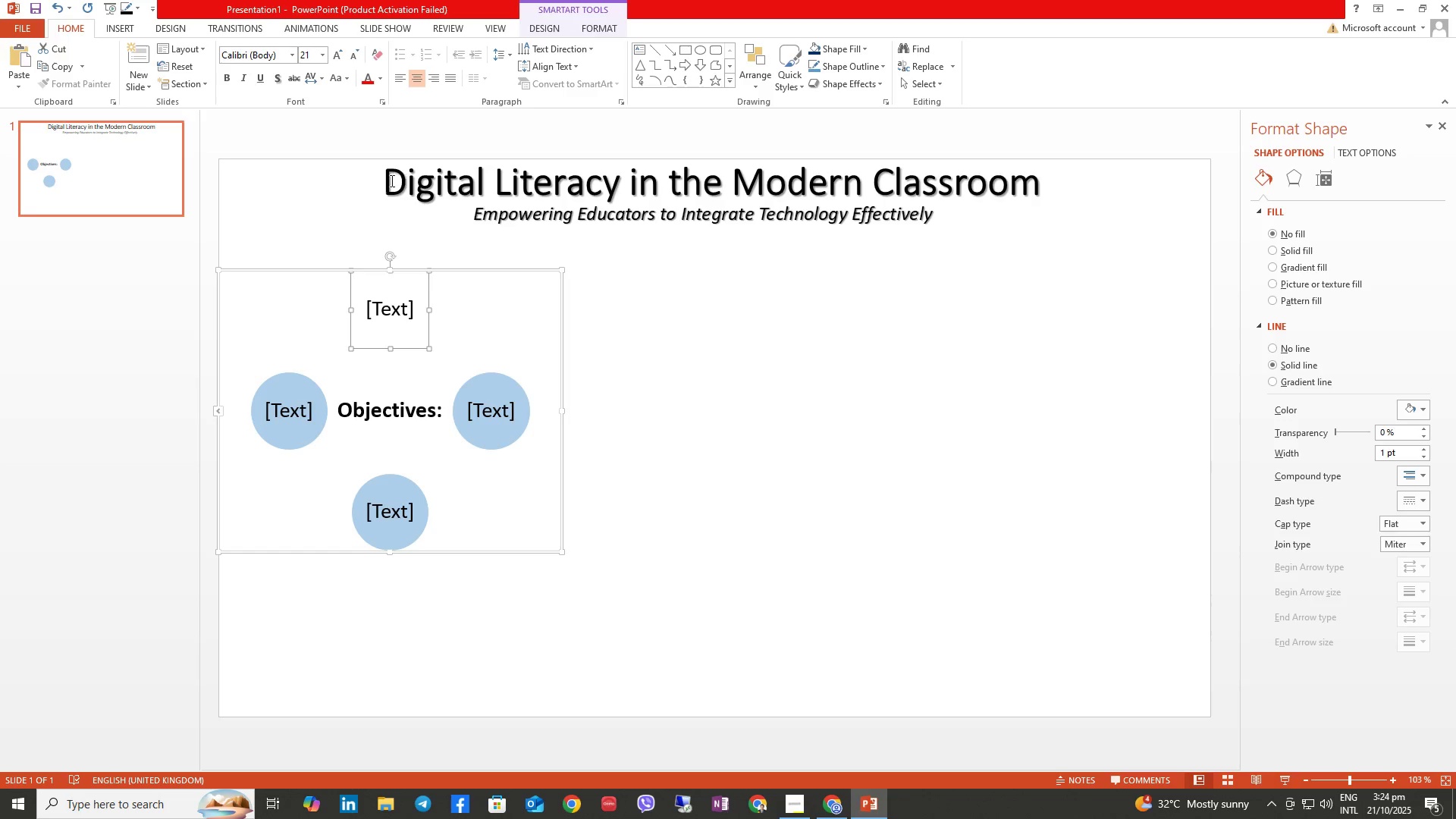 
left_click([404, 294])
 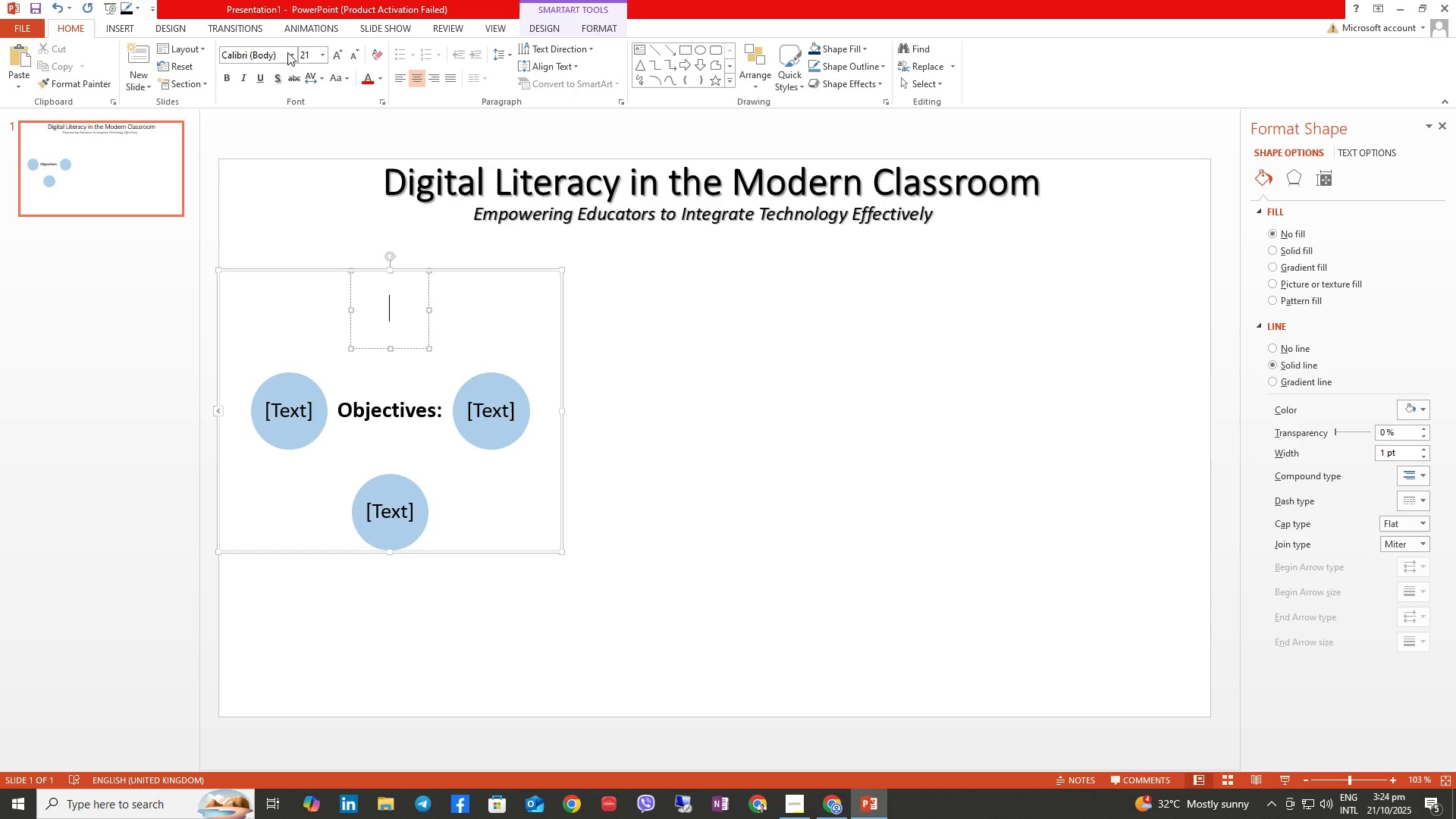 
right_click([398, 294])
 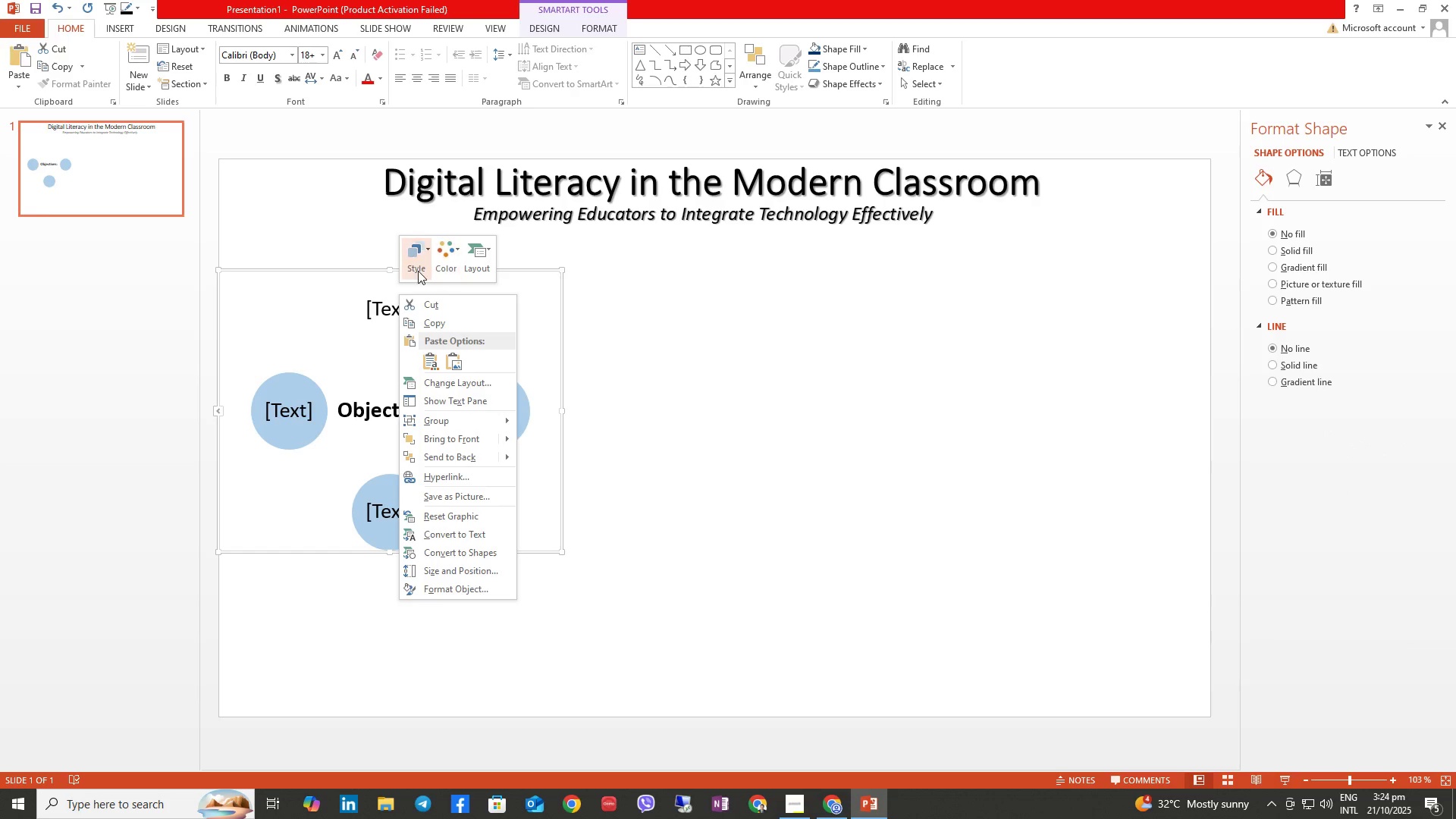 
left_click([418, 271])
 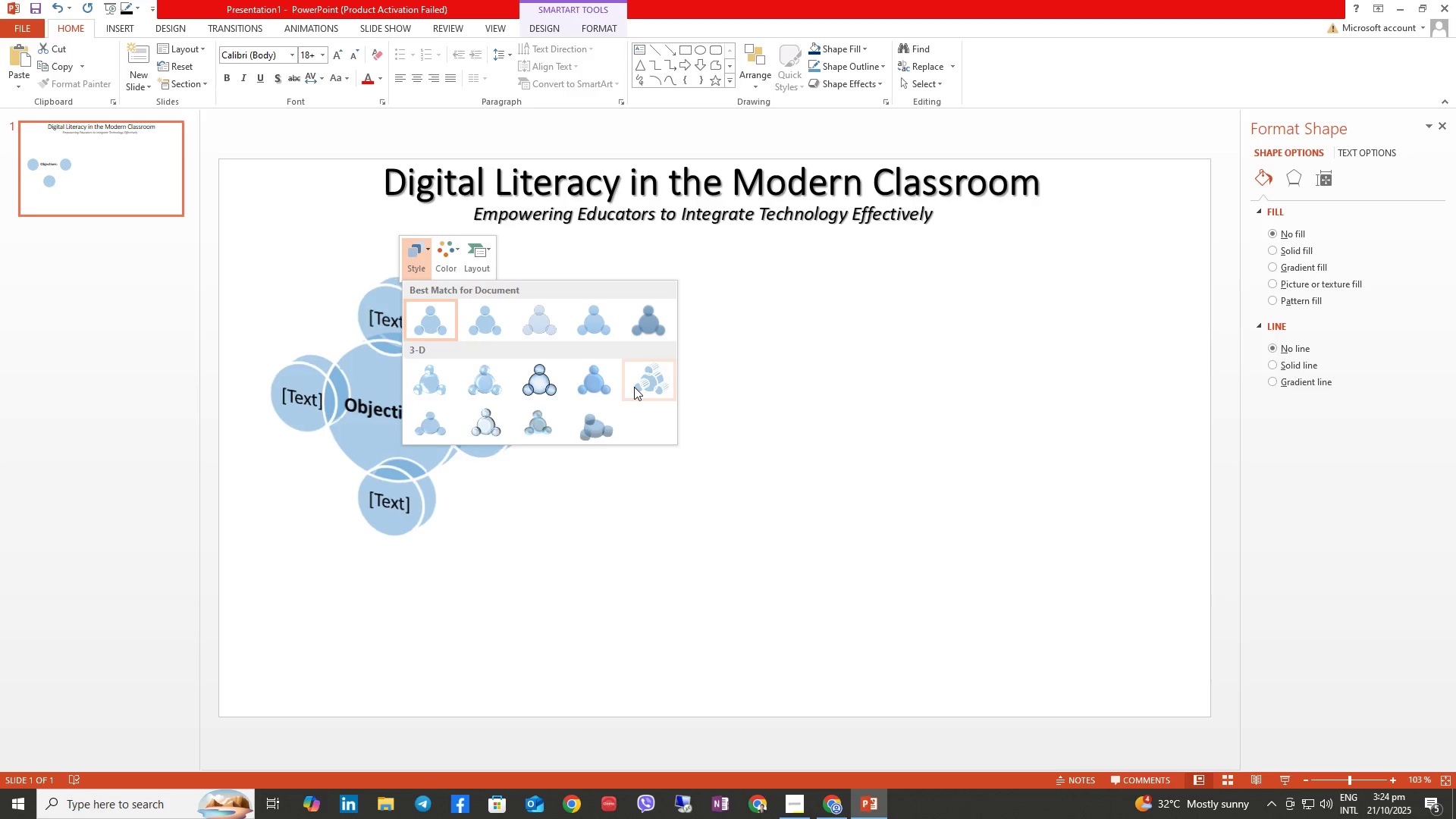 
wait(8.4)
 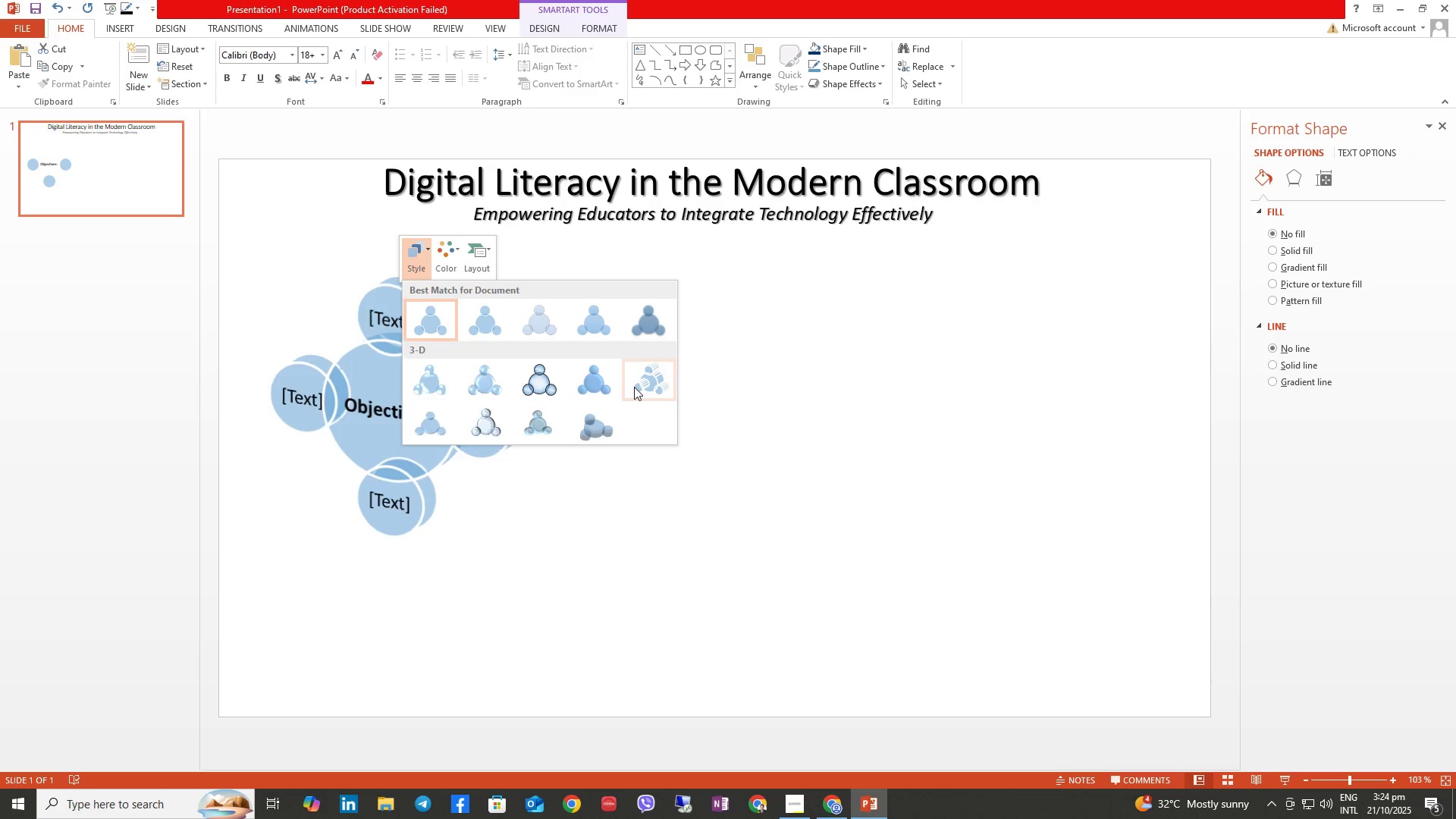 
key(Shift+ShiftLeft)
 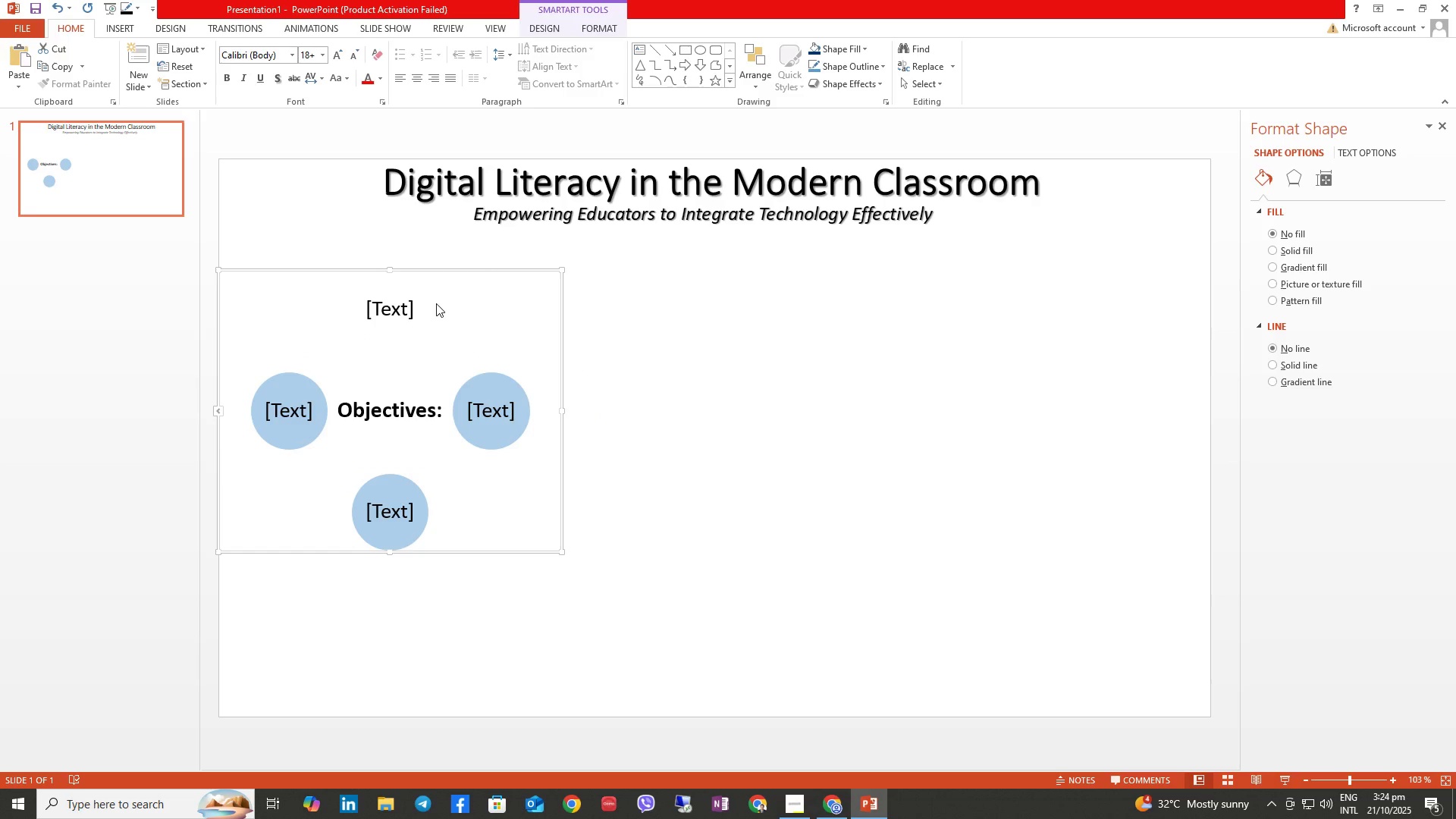 
key(Control+Z)
 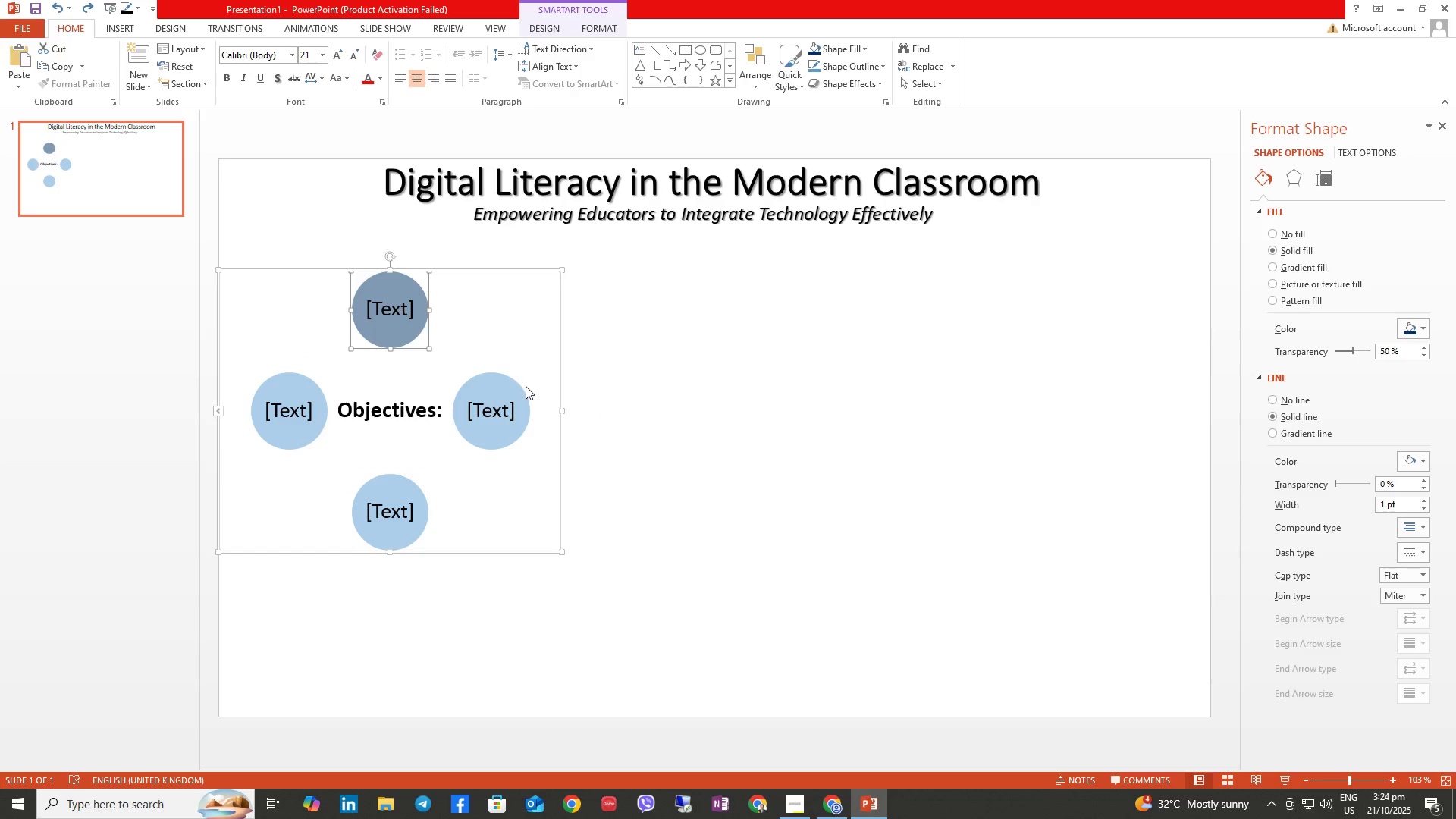 
left_click([392, 323])
 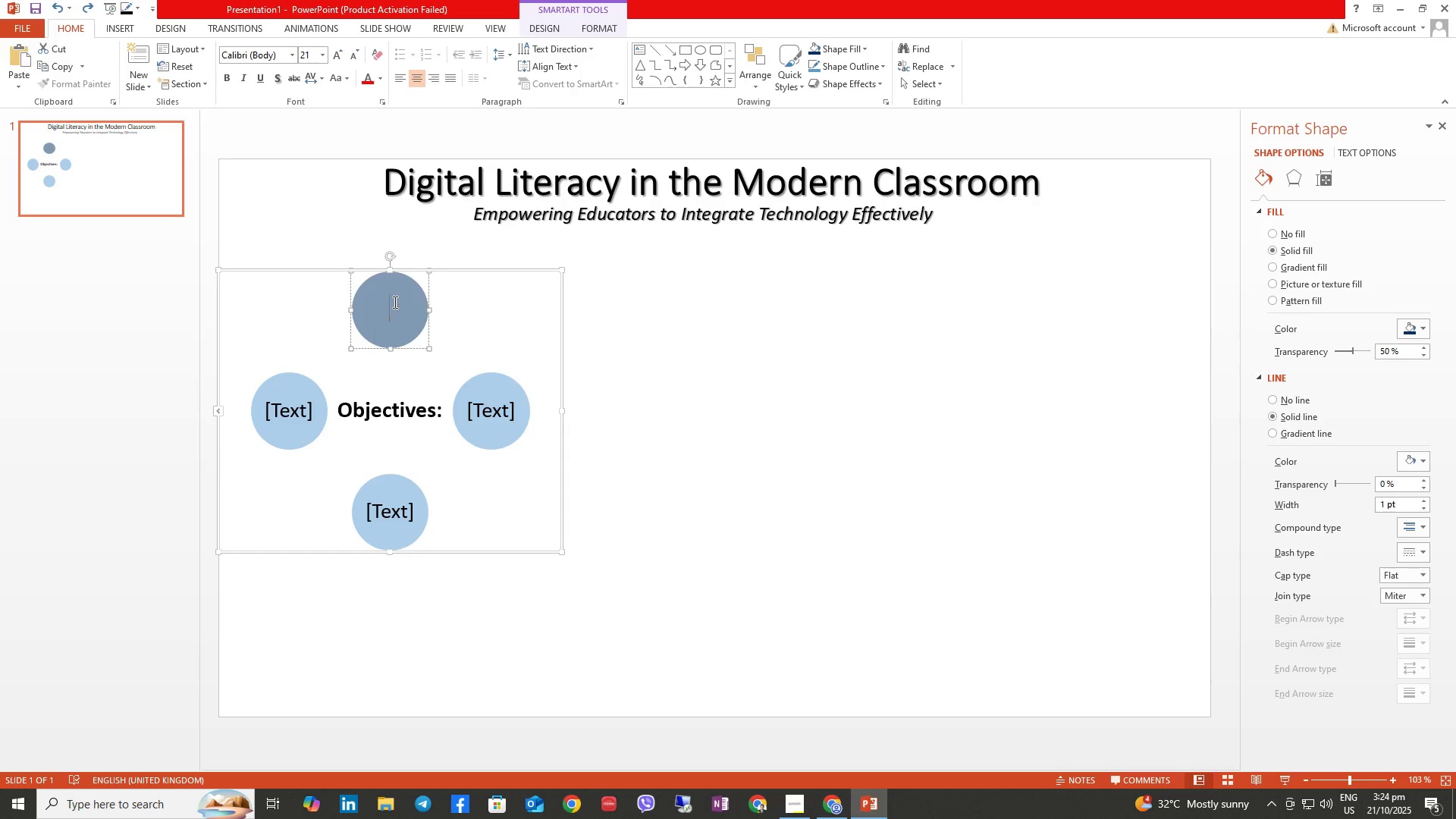 
double_click([394, 302])
 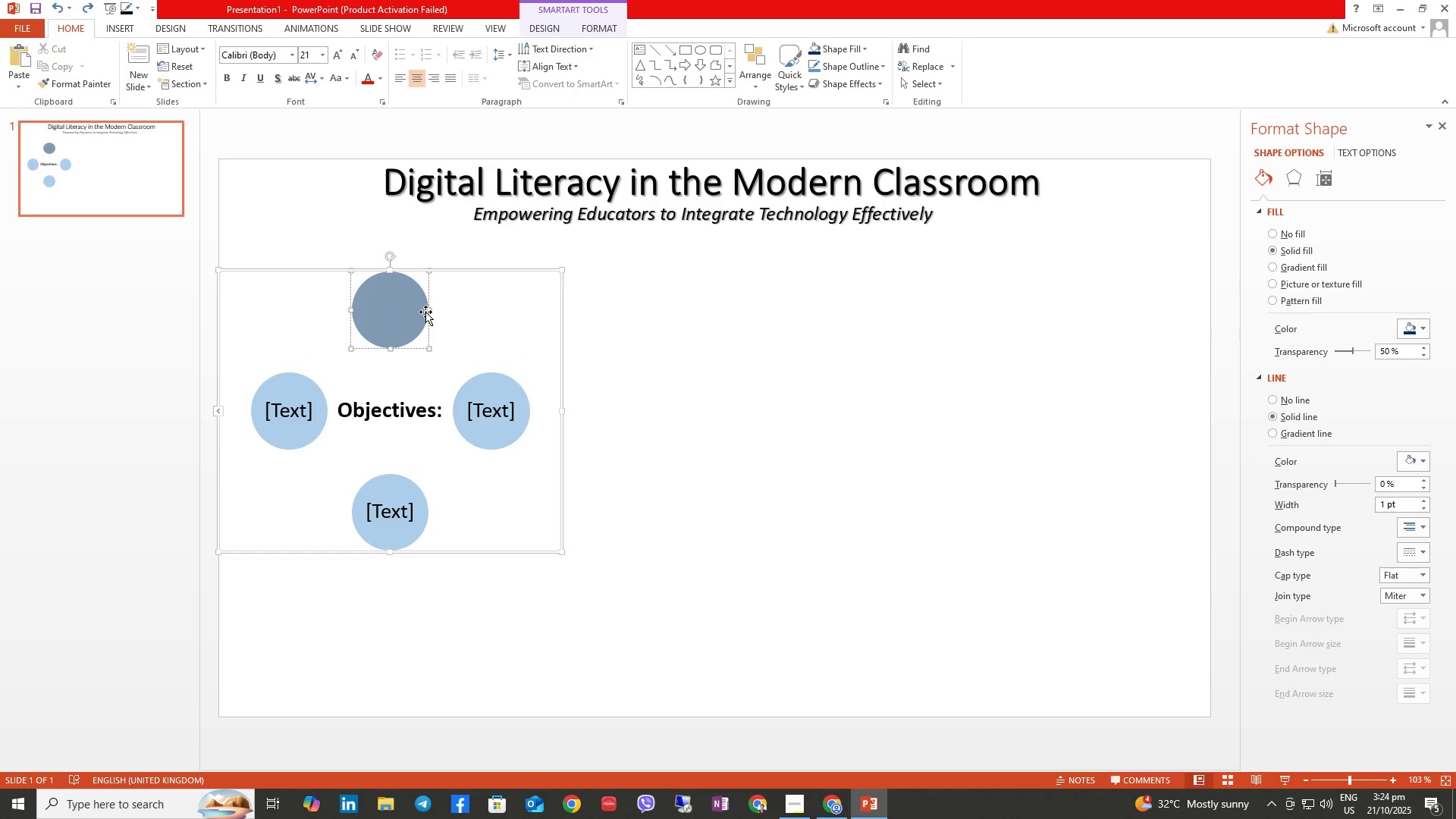 
right_click([422, 312])
 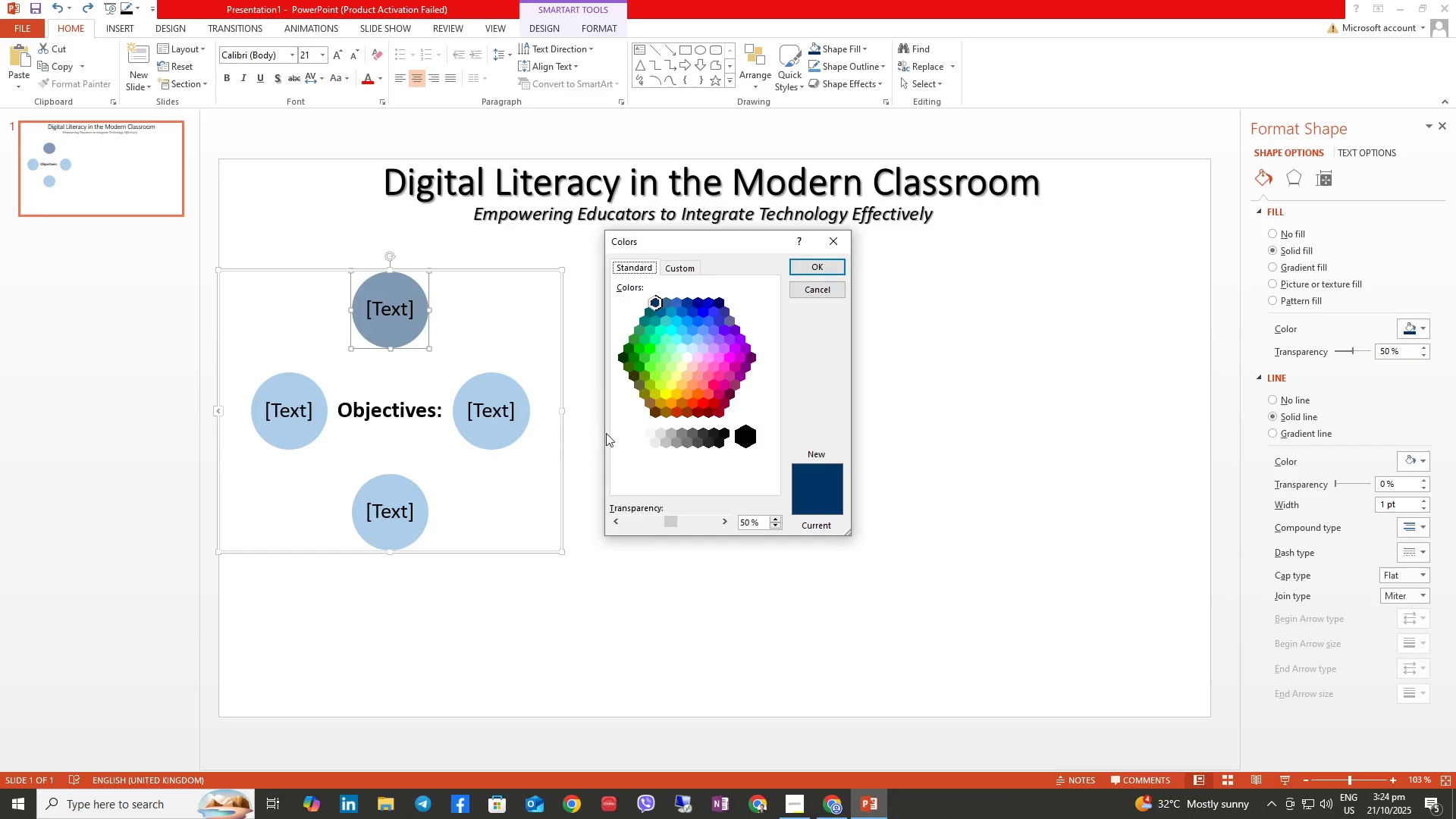 
wait(7.34)
 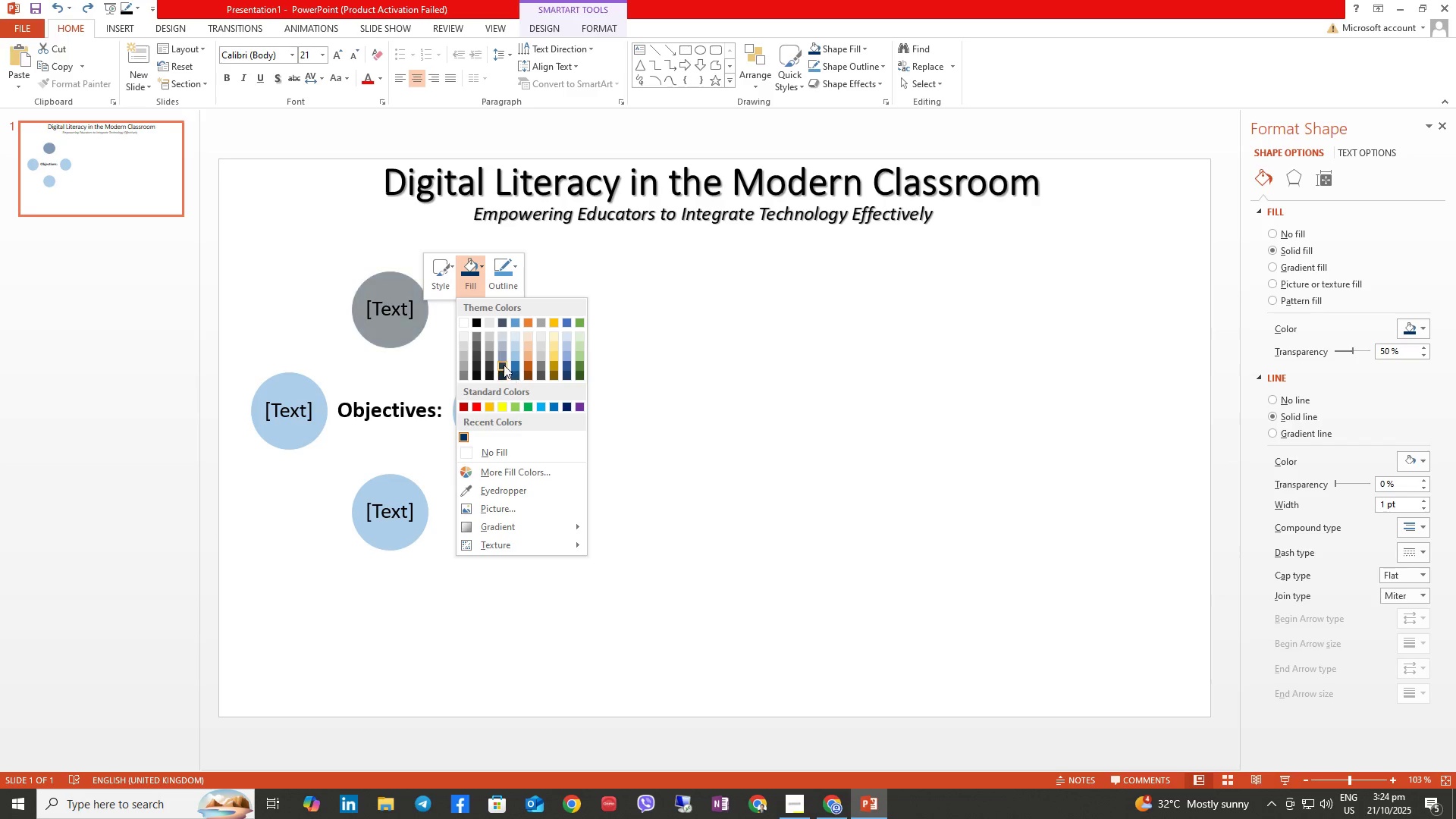 
left_click([652, 300])
 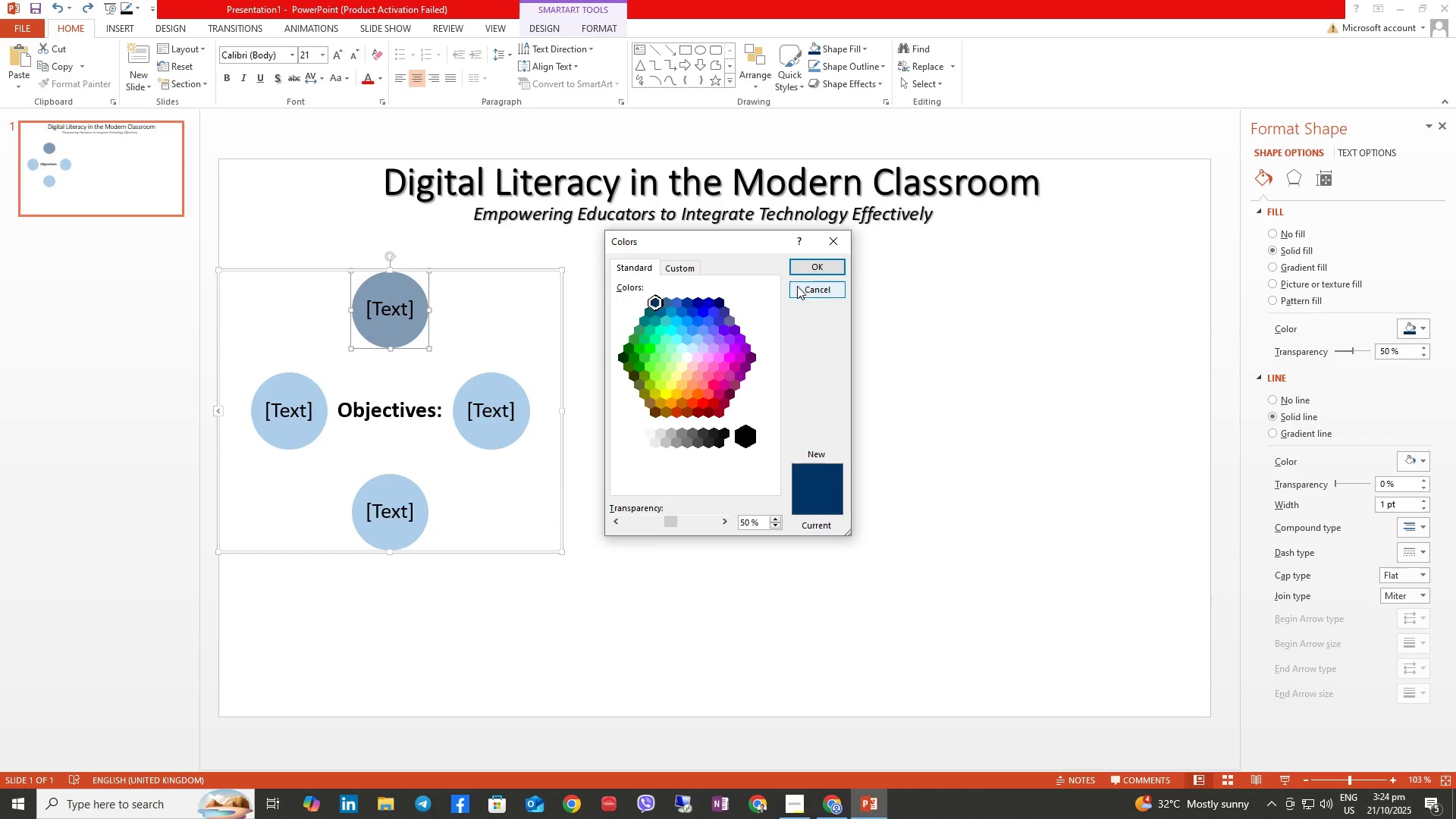 
left_click([804, 266])
 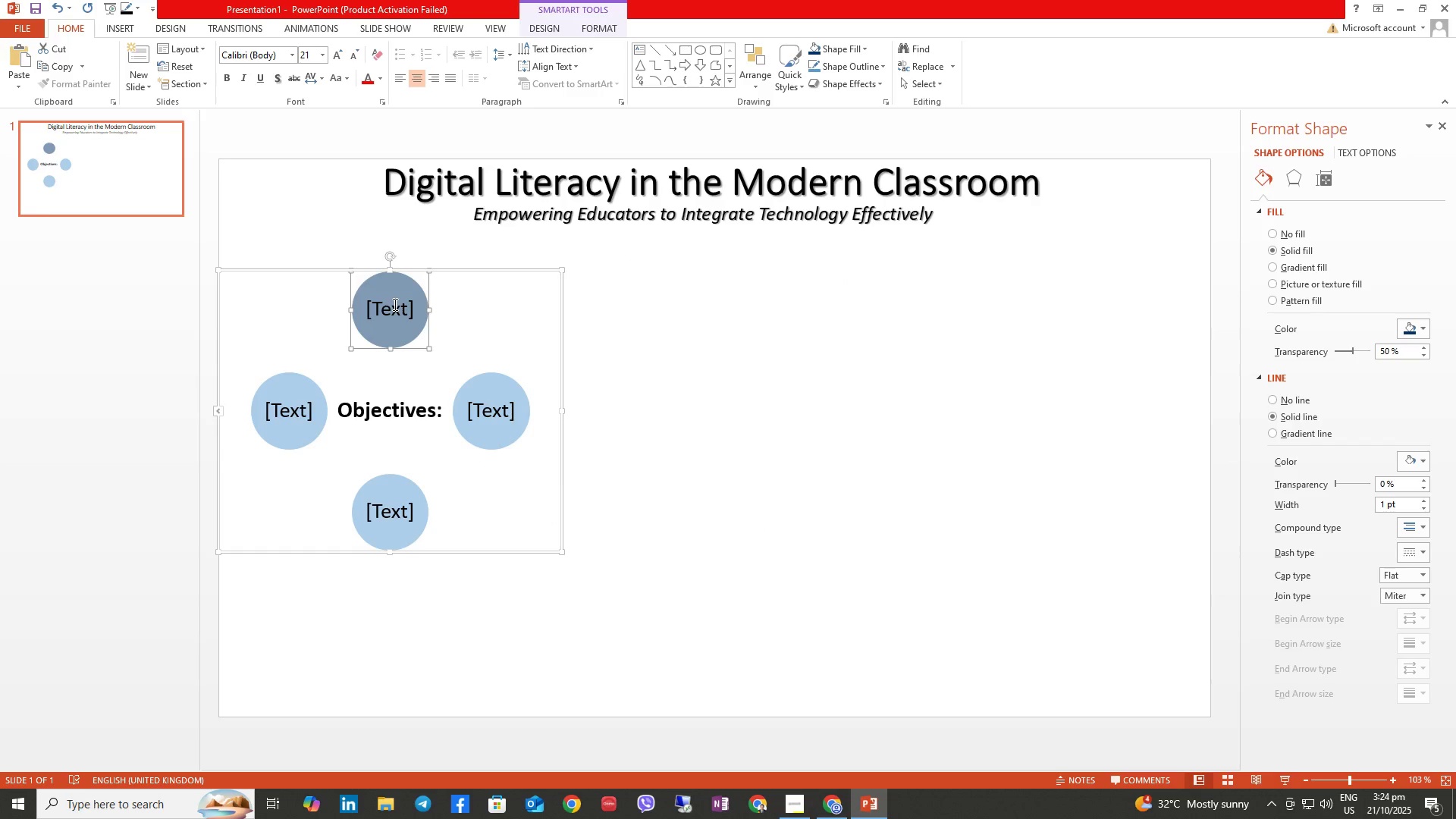 
left_click([485, 387])
 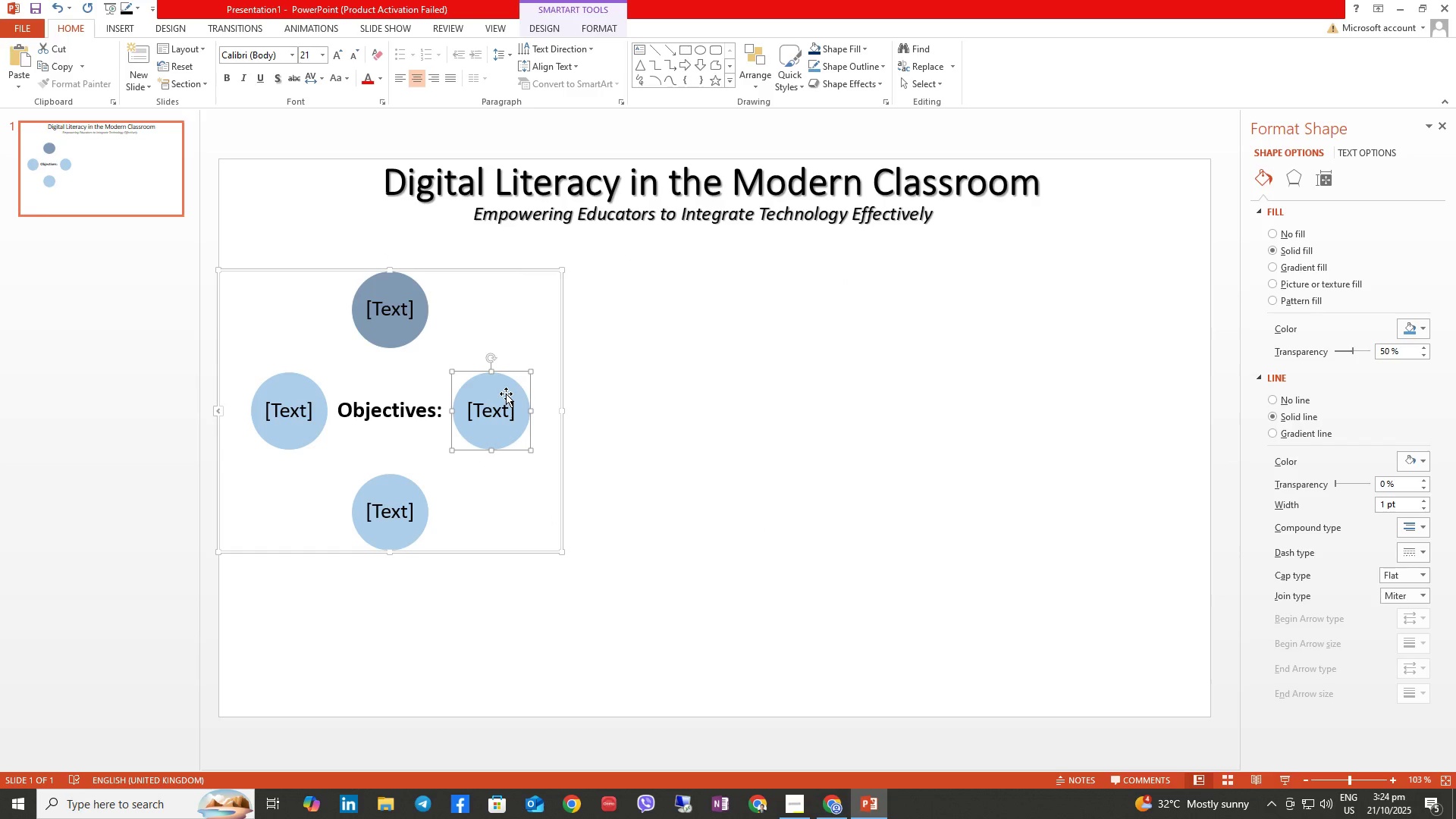 
right_click([505, 393])
 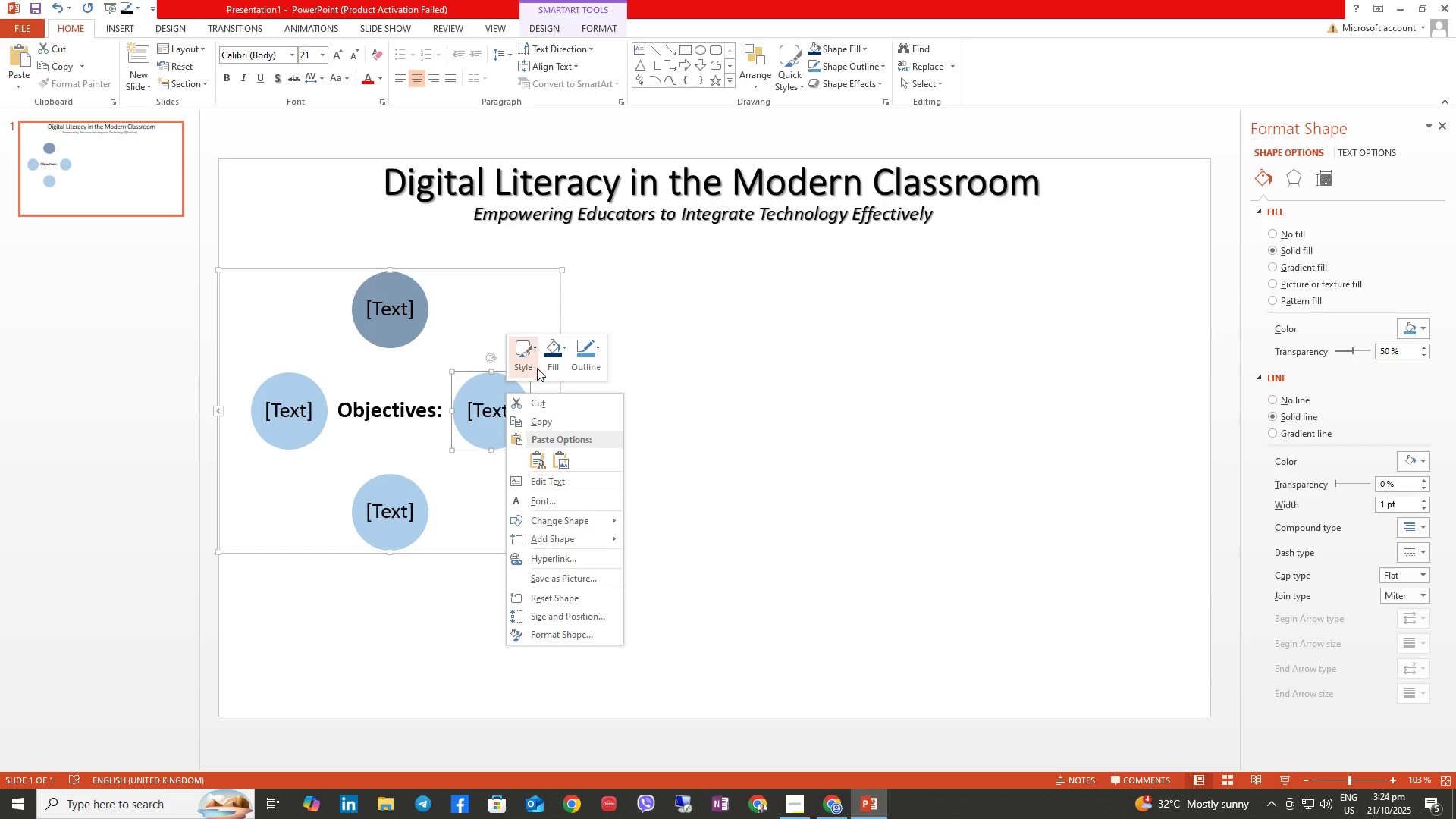 
left_click([545, 356])
 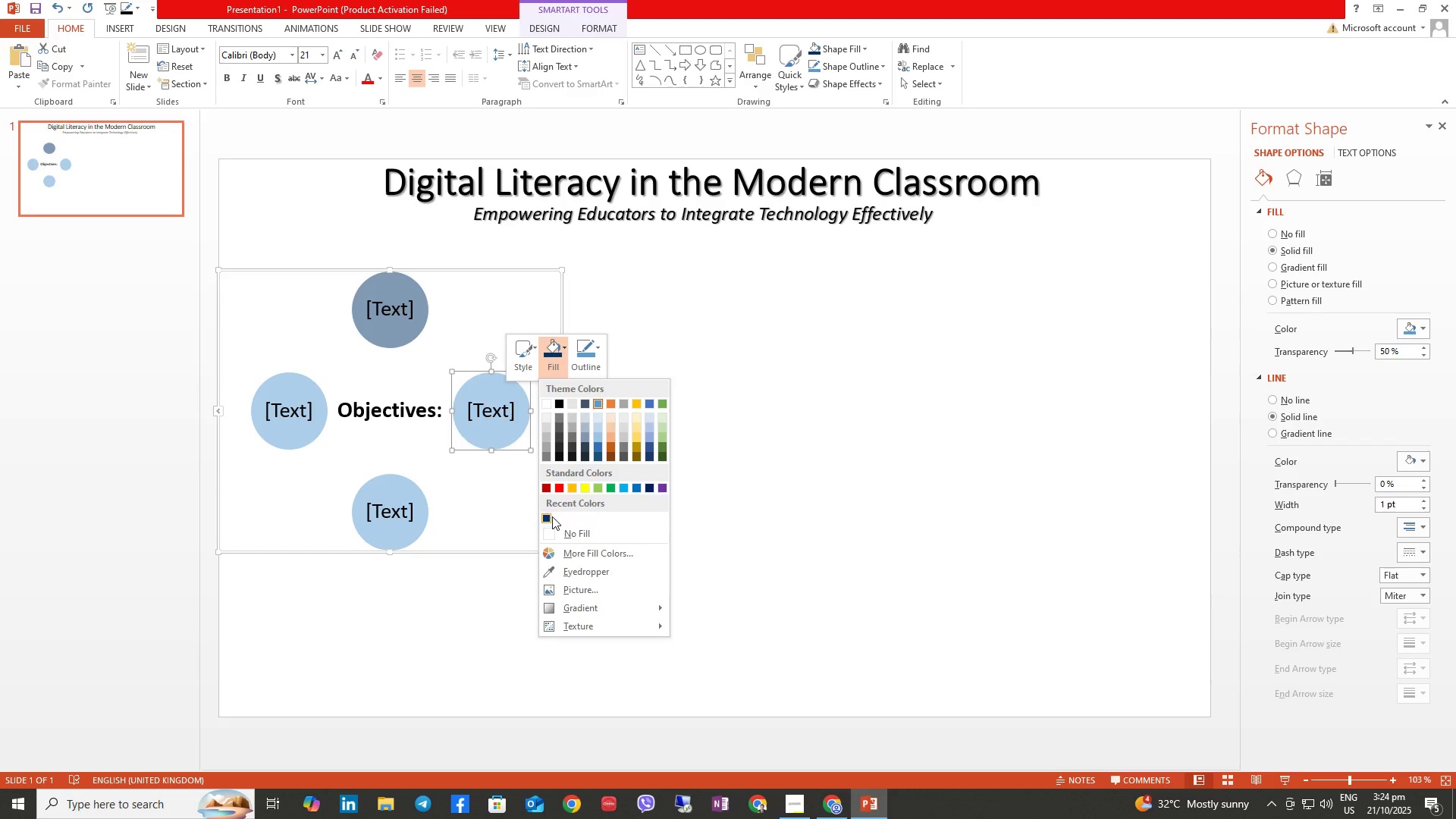 
left_click([551, 517])
 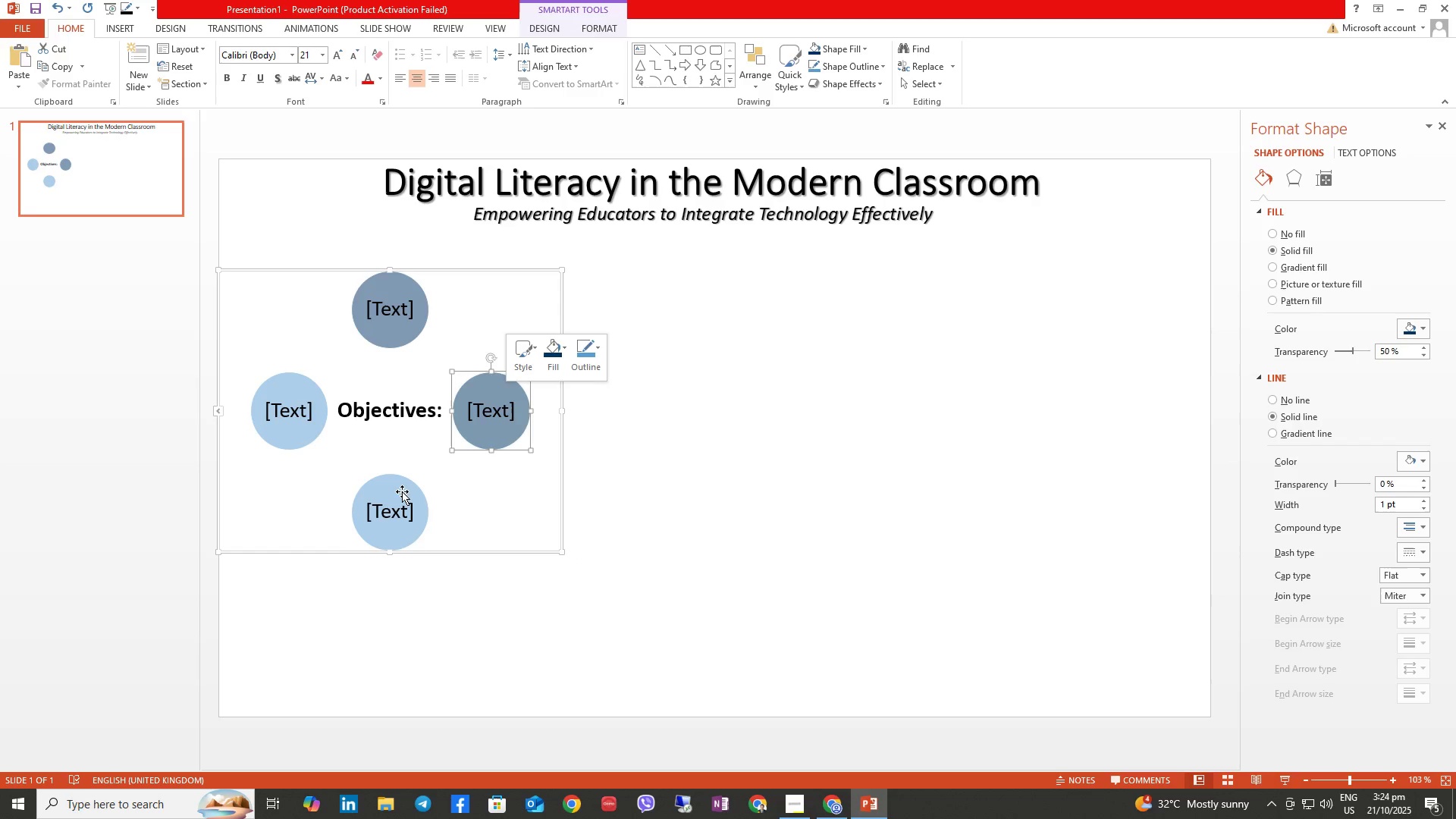 
left_click([402, 491])
 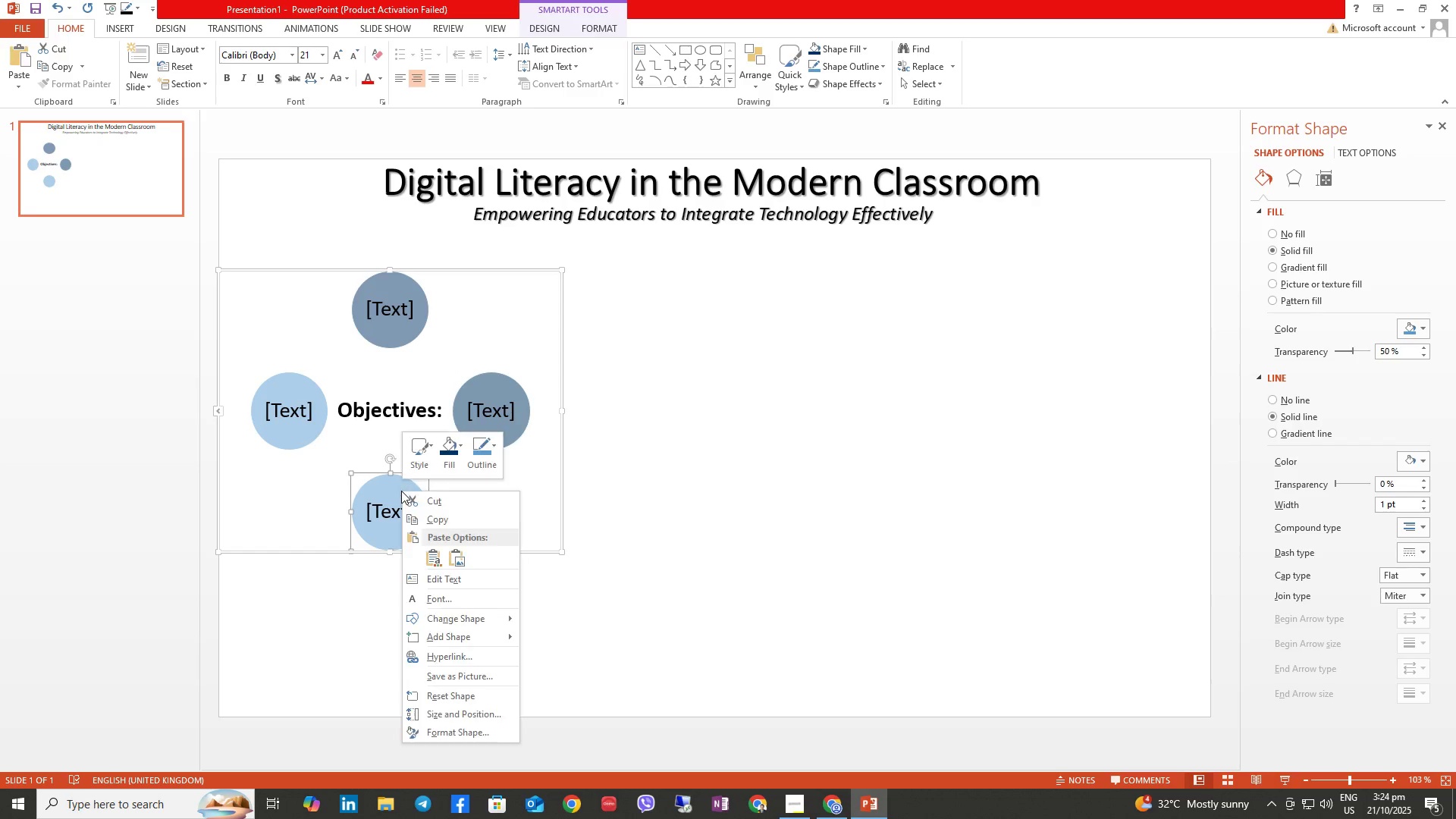 
right_click([401, 491])
 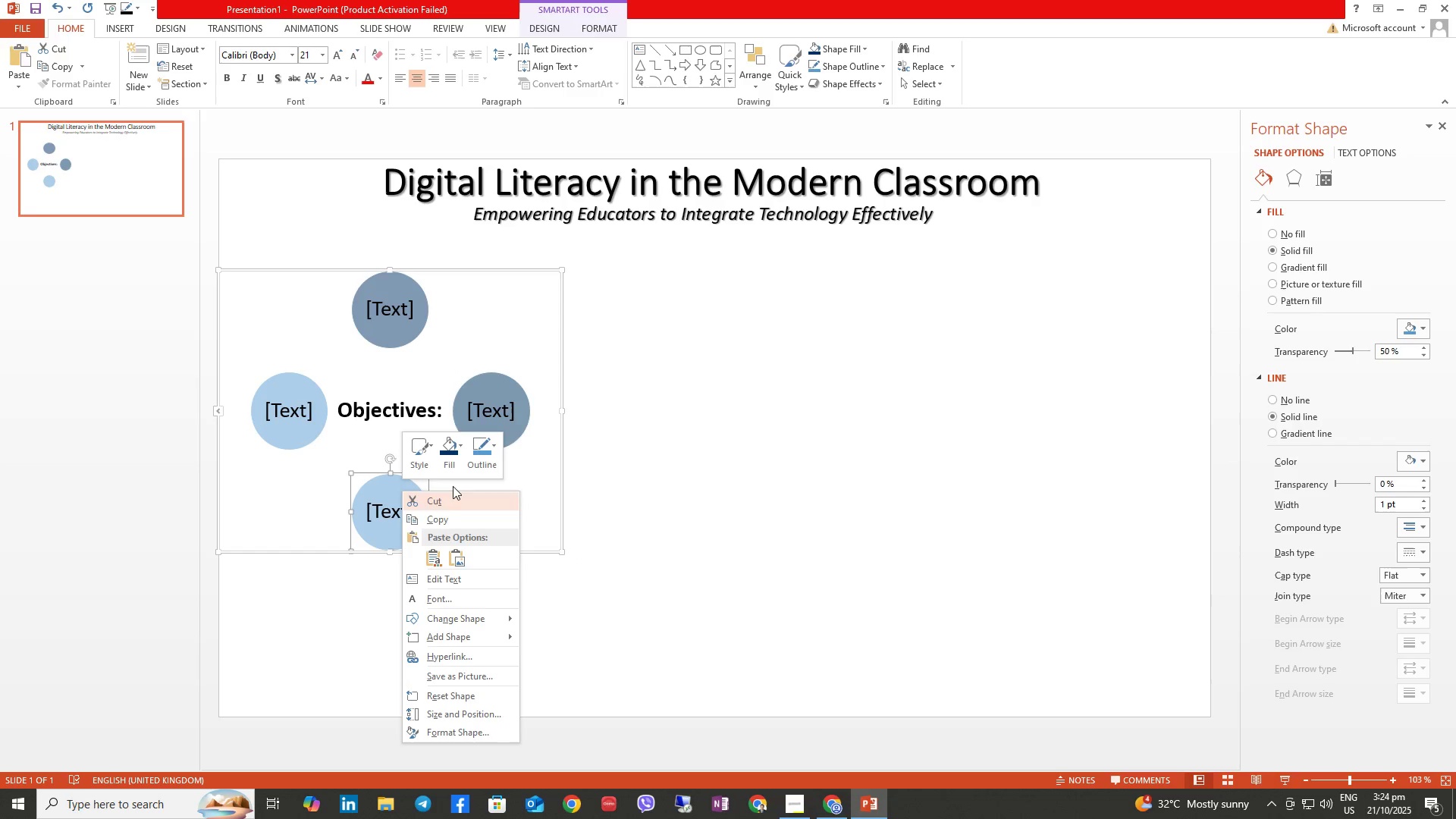 
left_click([441, 451])
 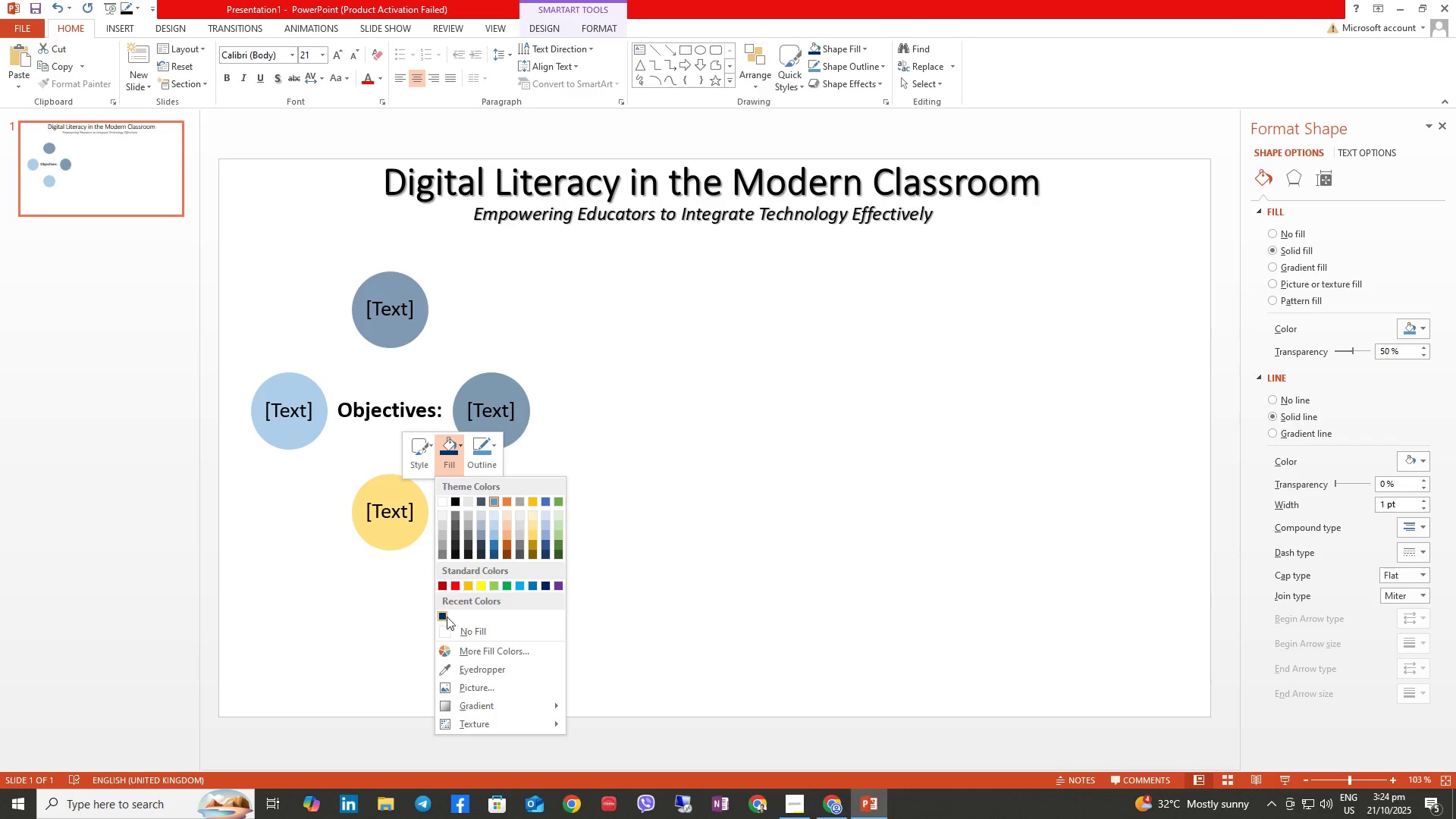 
left_click([447, 617])
 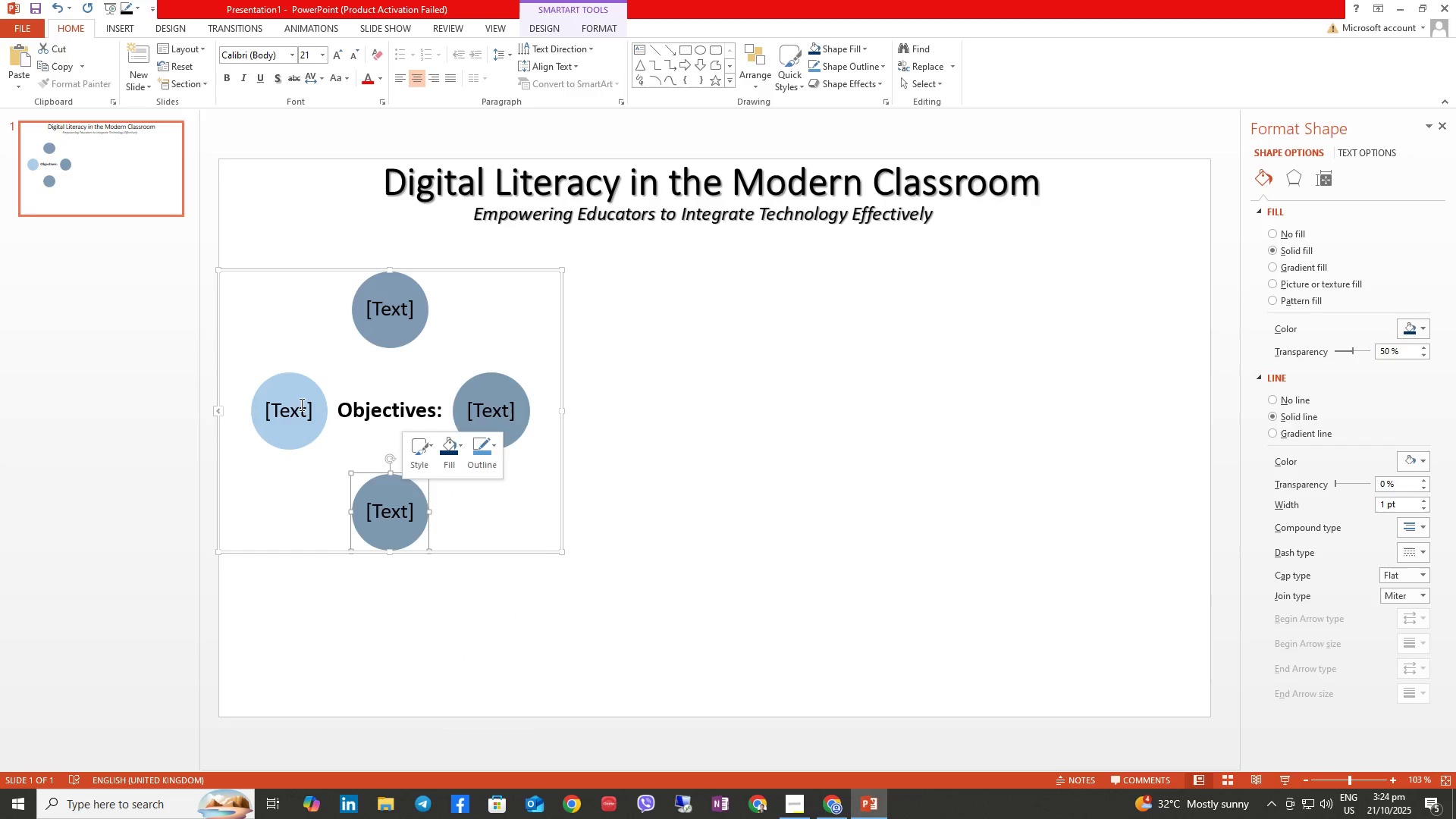 
left_click([297, 394])
 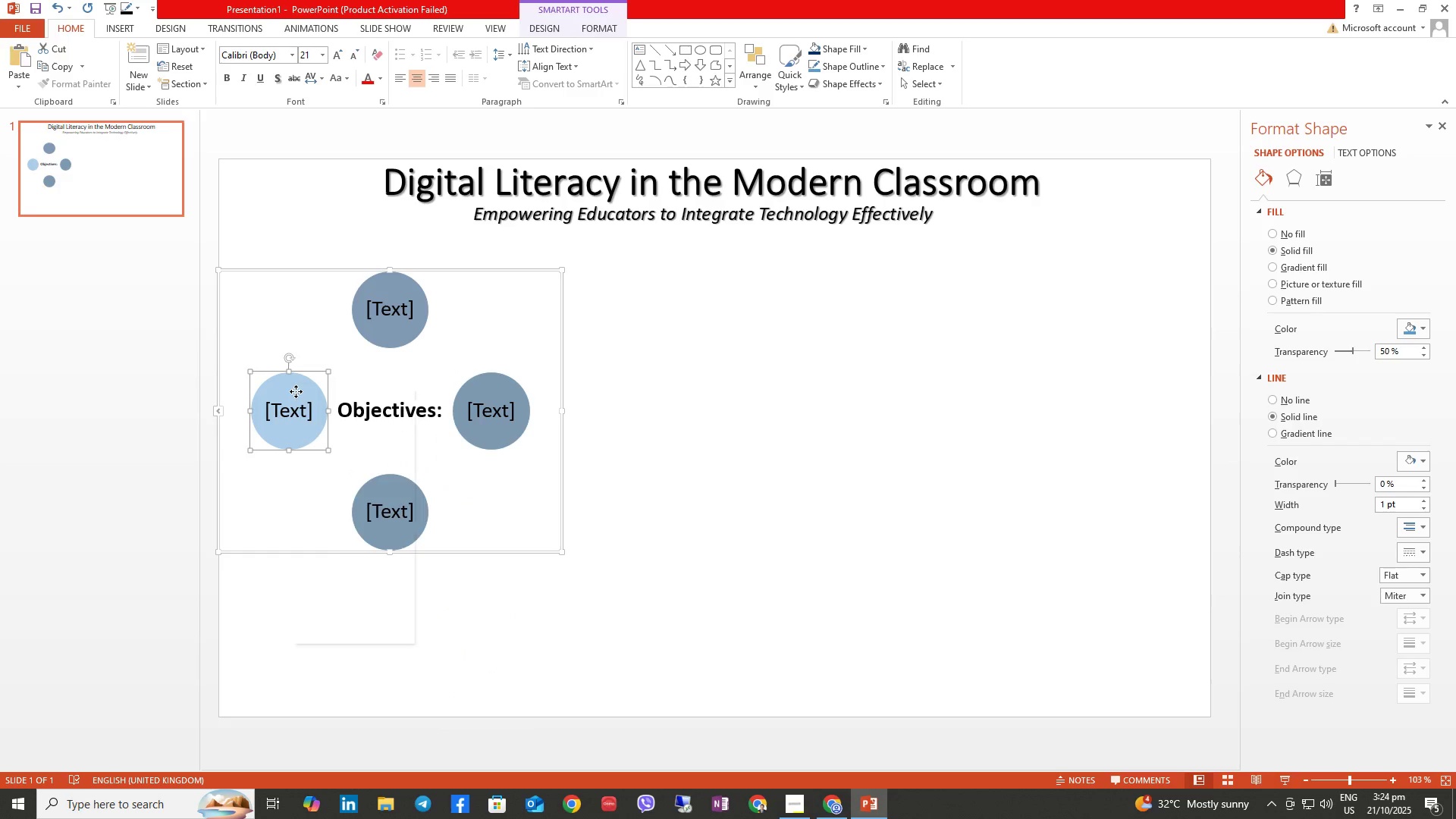 
right_click([296, 391])
 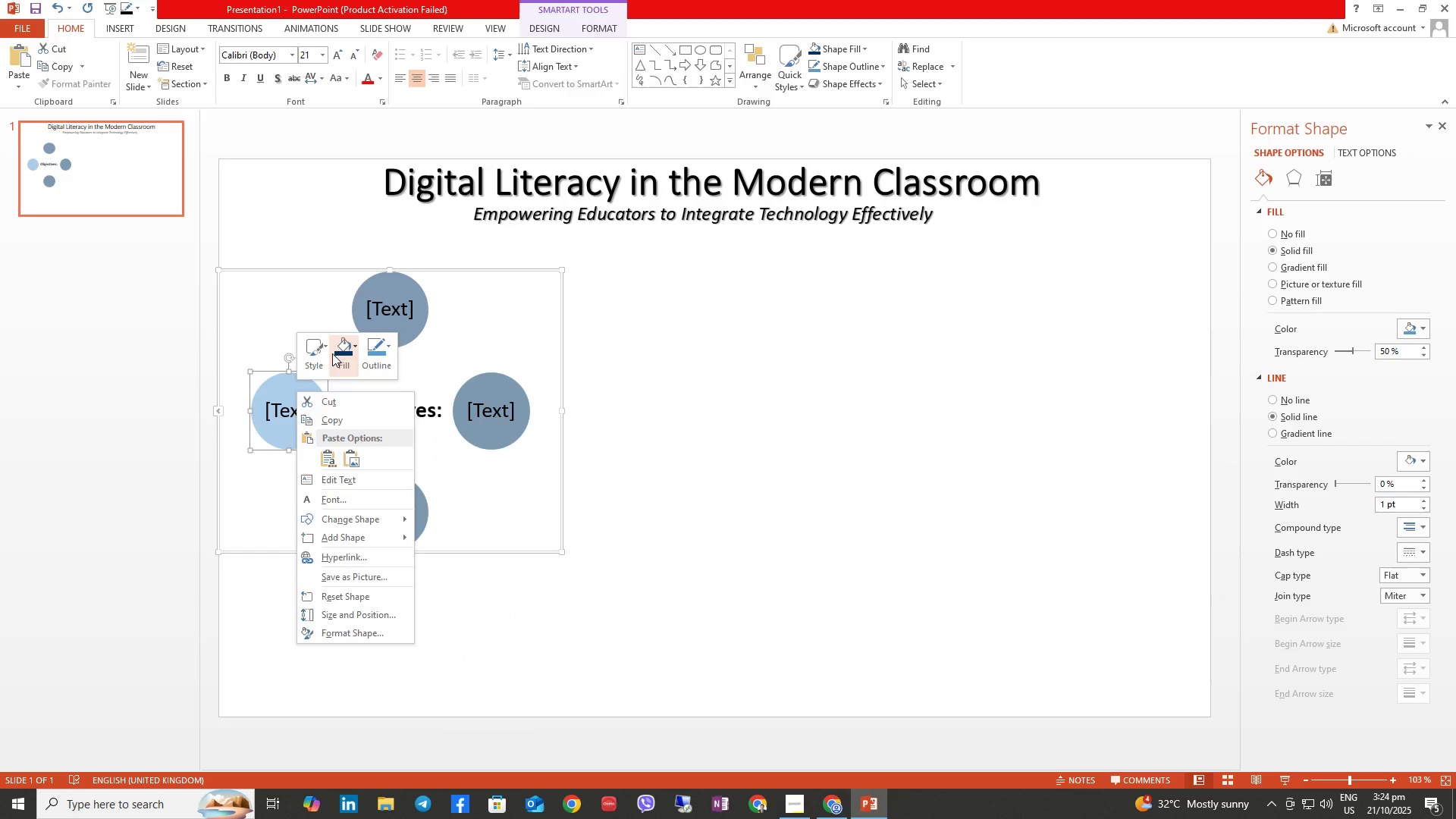 
left_click([335, 352])
 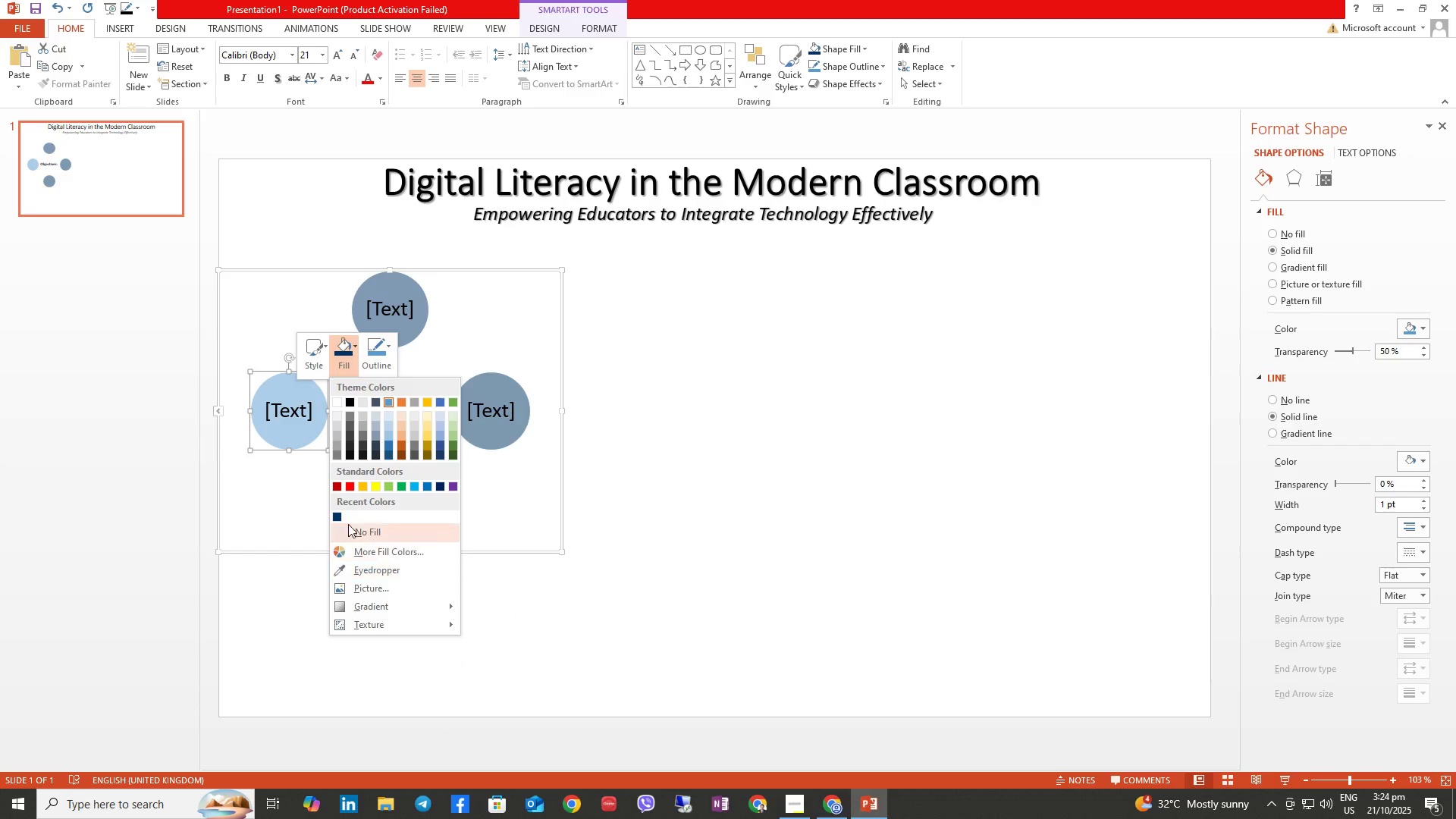 
left_click([337, 513])
 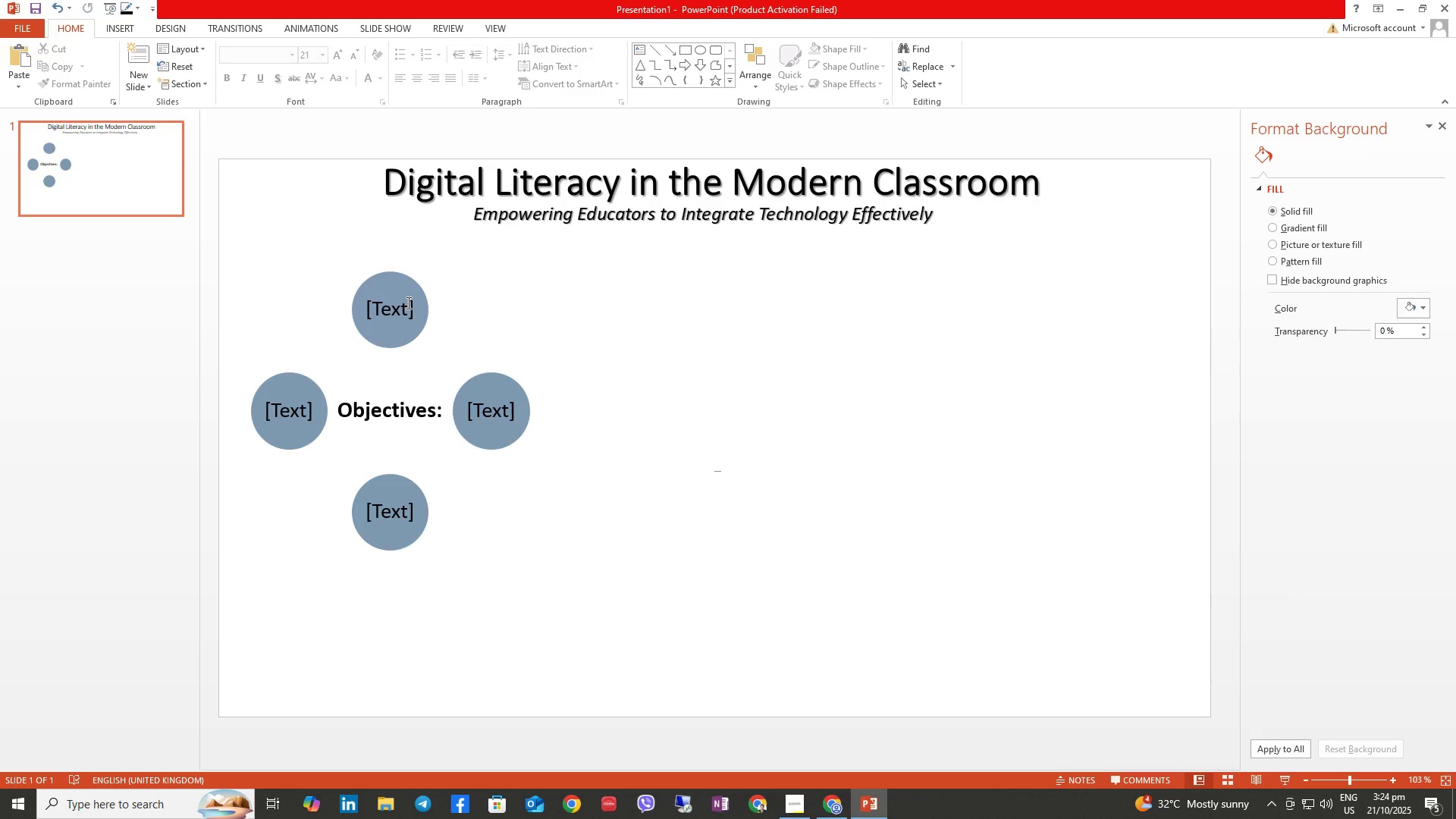 
left_click([403, 300])
 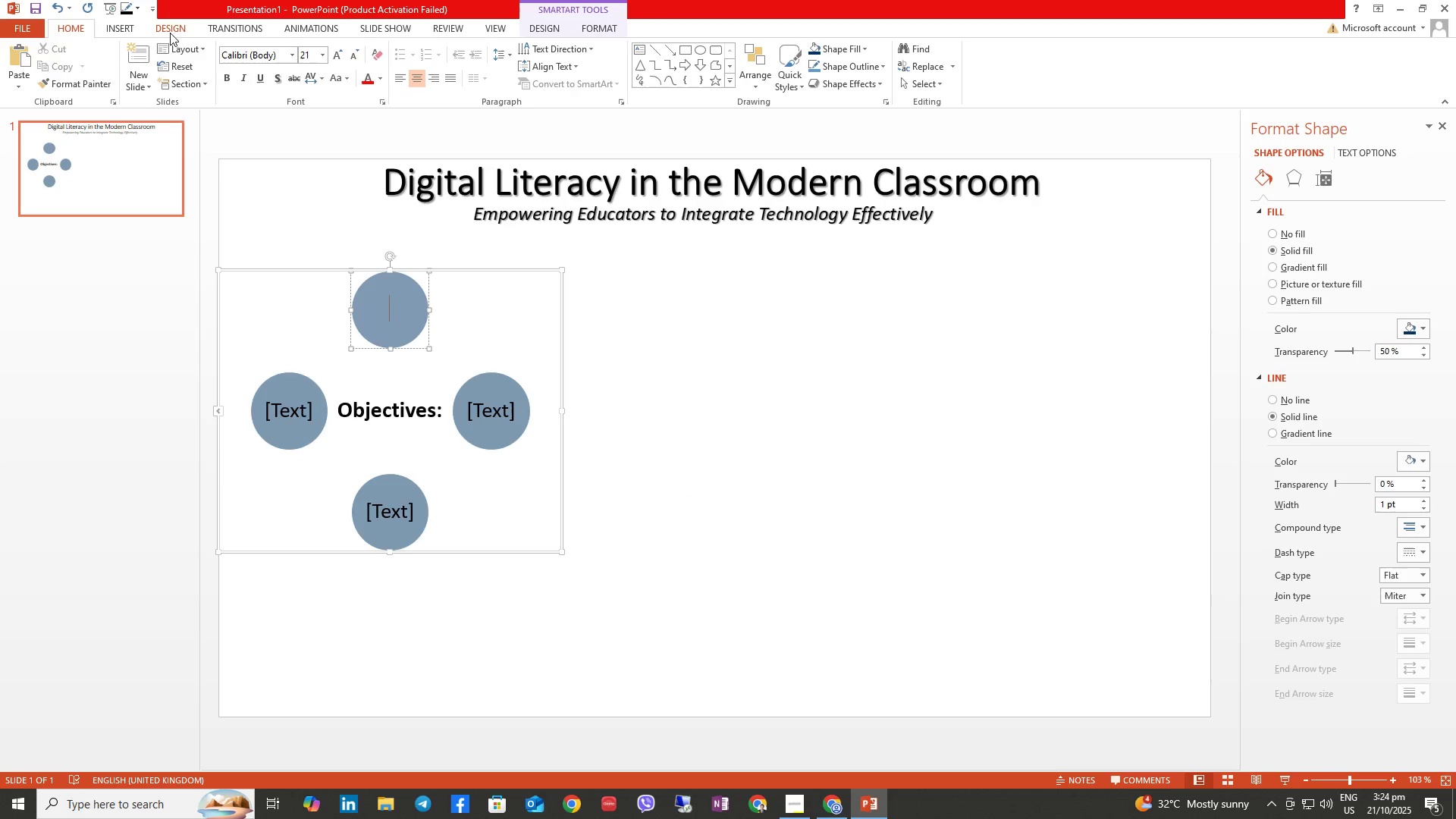 
left_click([111, 34])
 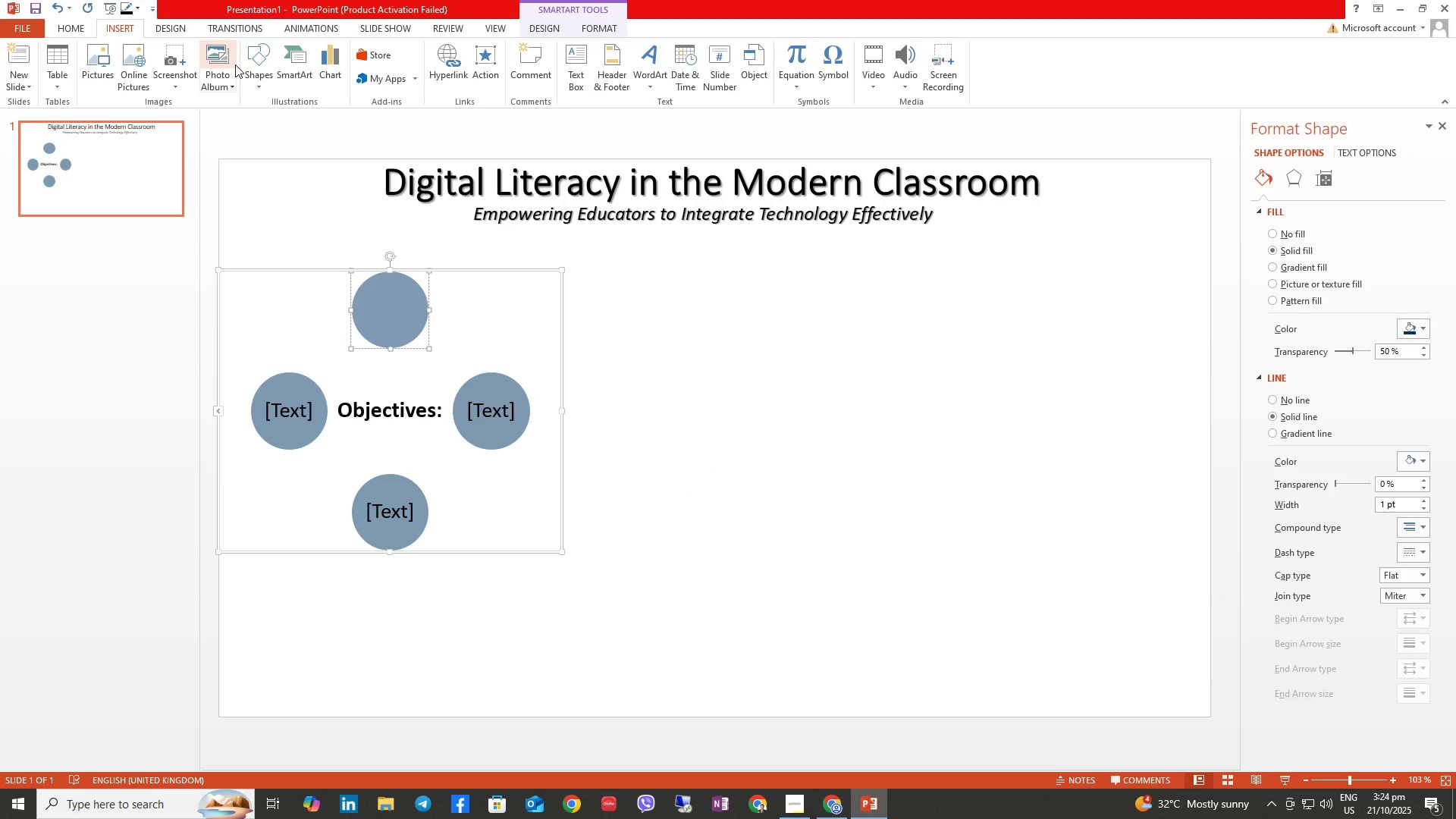 
left_click([259, 63])
 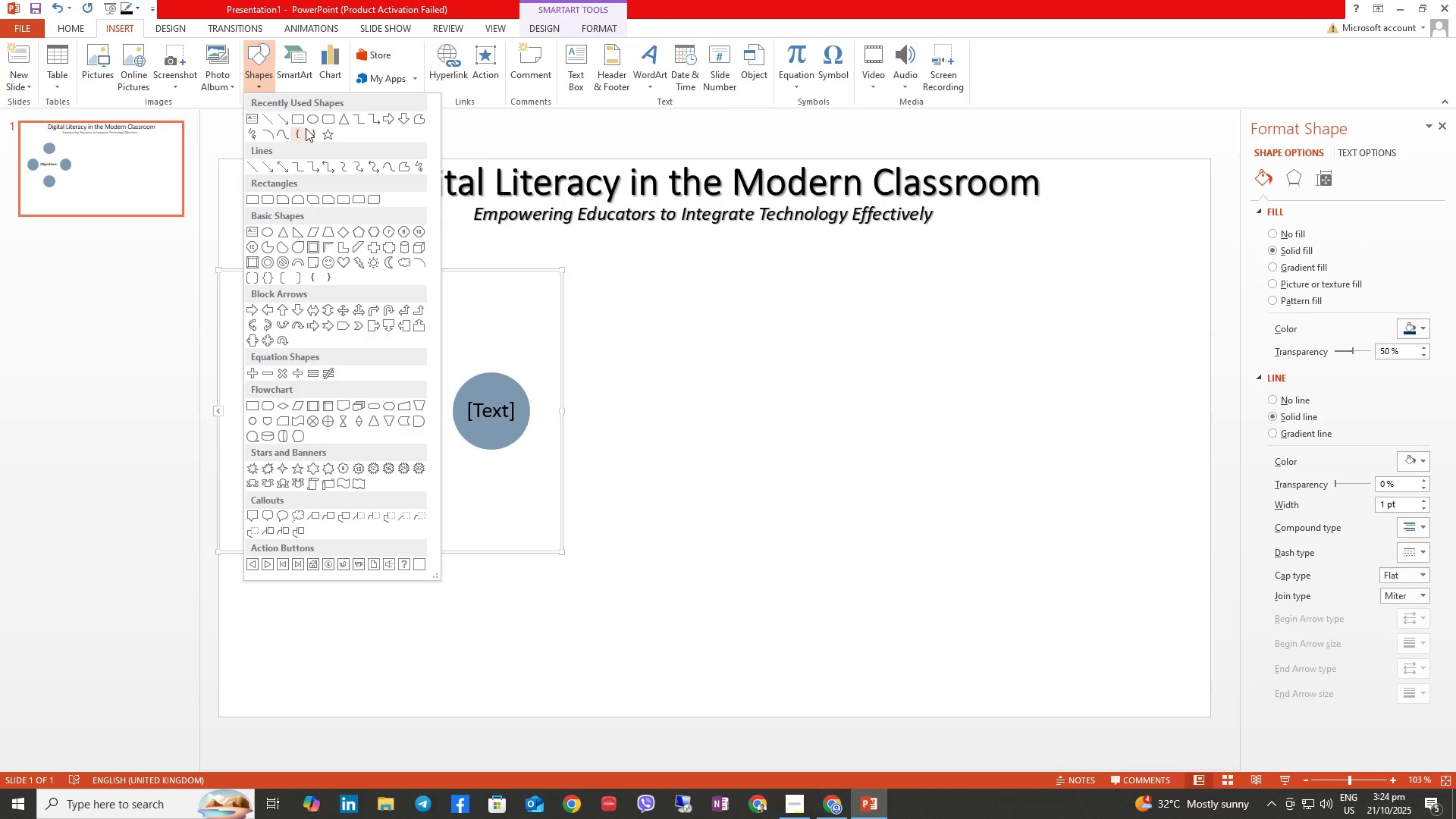 
left_click([315, 117])
 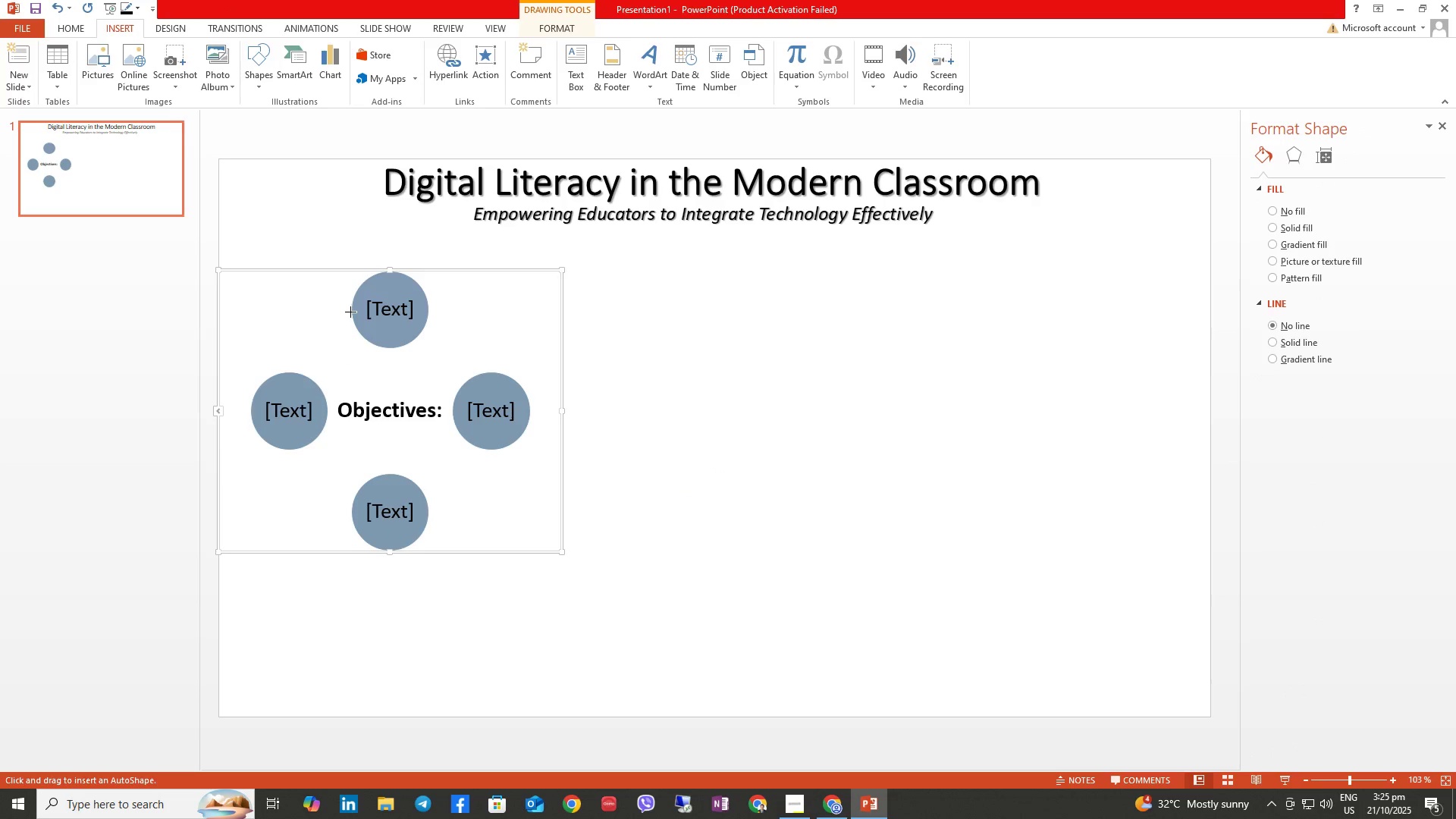 
left_click_drag(start_coordinate=[353, 311], to_coordinate=[504, 493])
 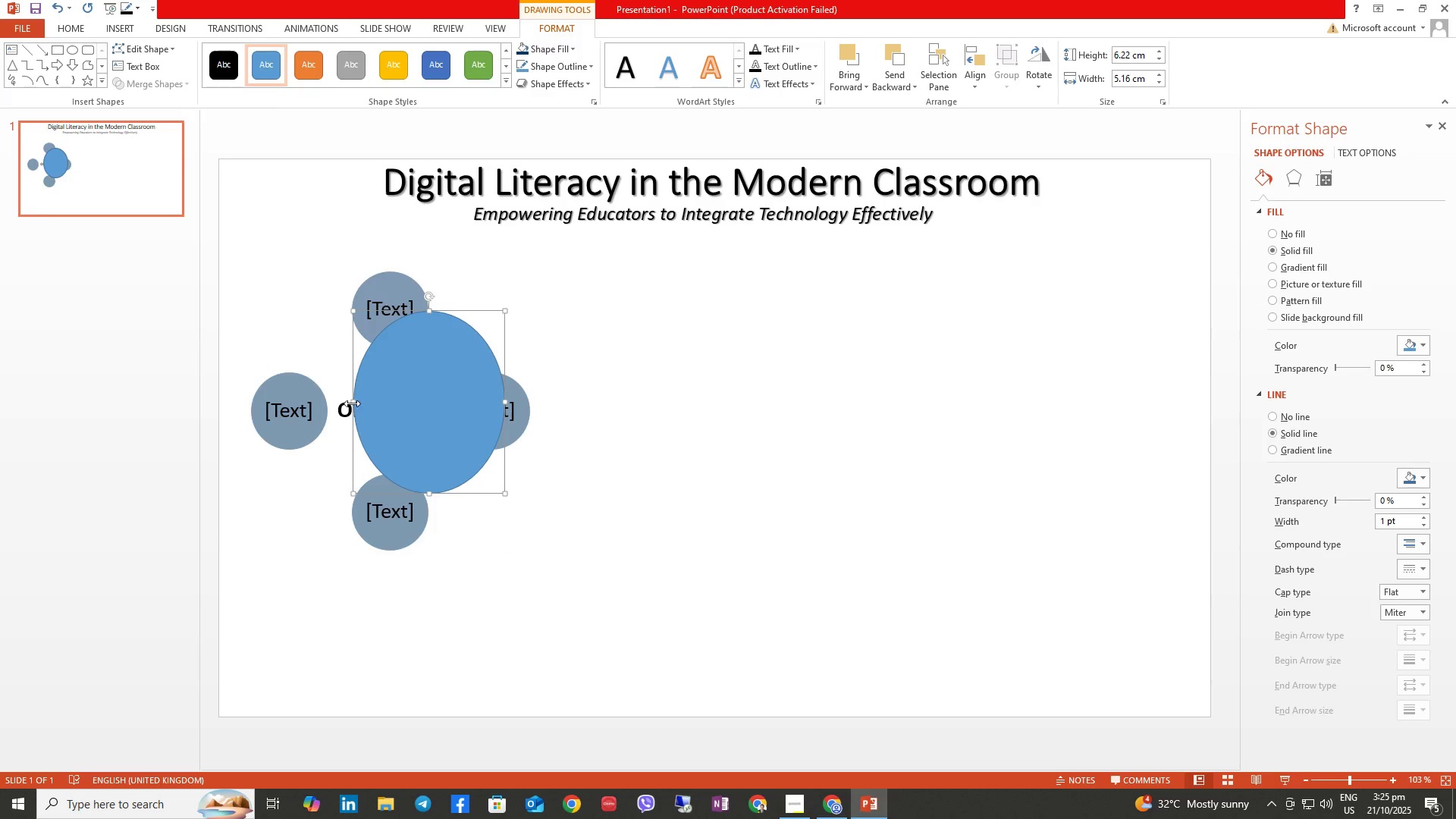 
left_click_drag(start_coordinate=[352, 402], to_coordinate=[274, 397])
 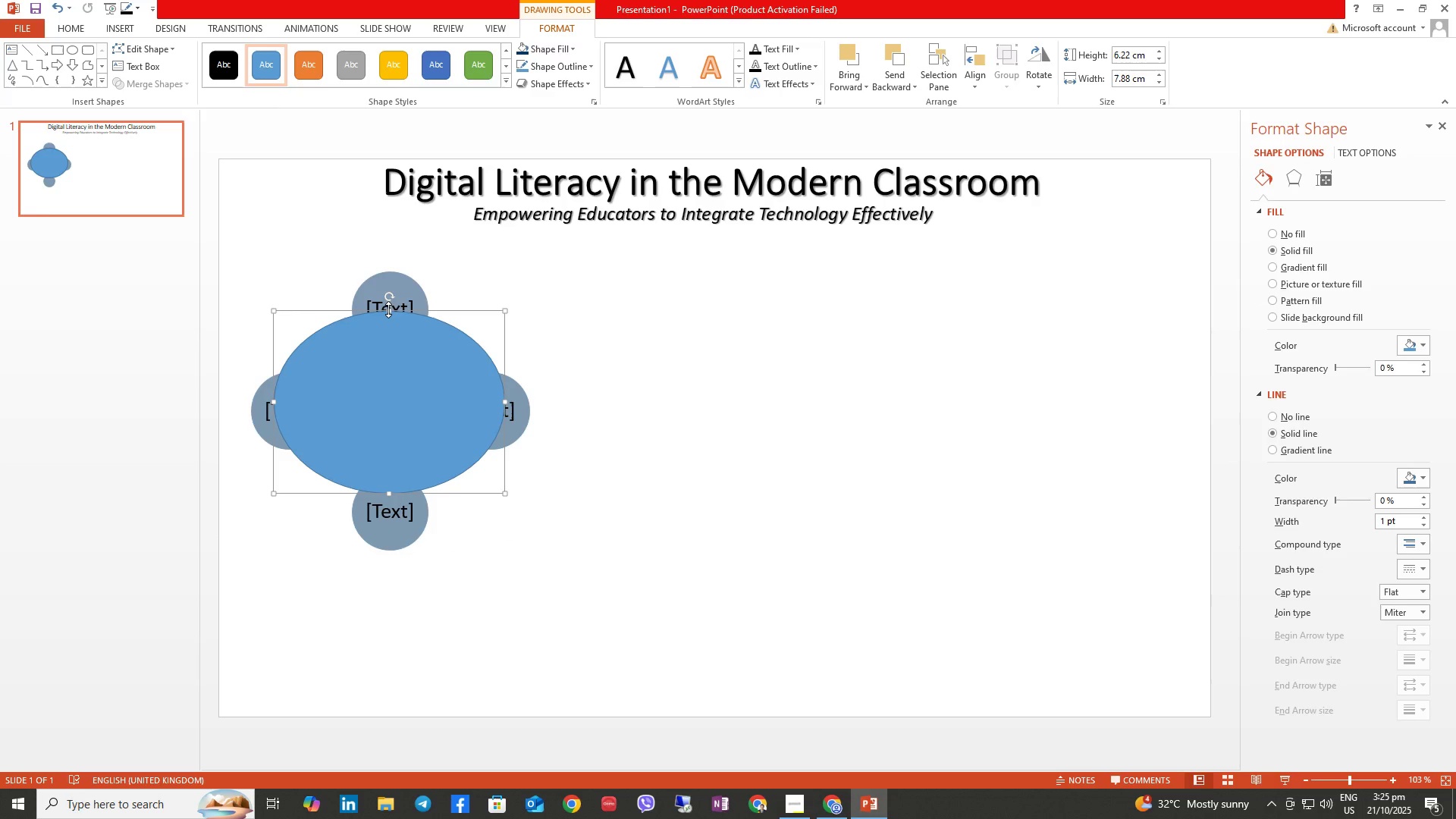 
left_click_drag(start_coordinate=[388, 309], to_coordinate=[388, 306])
 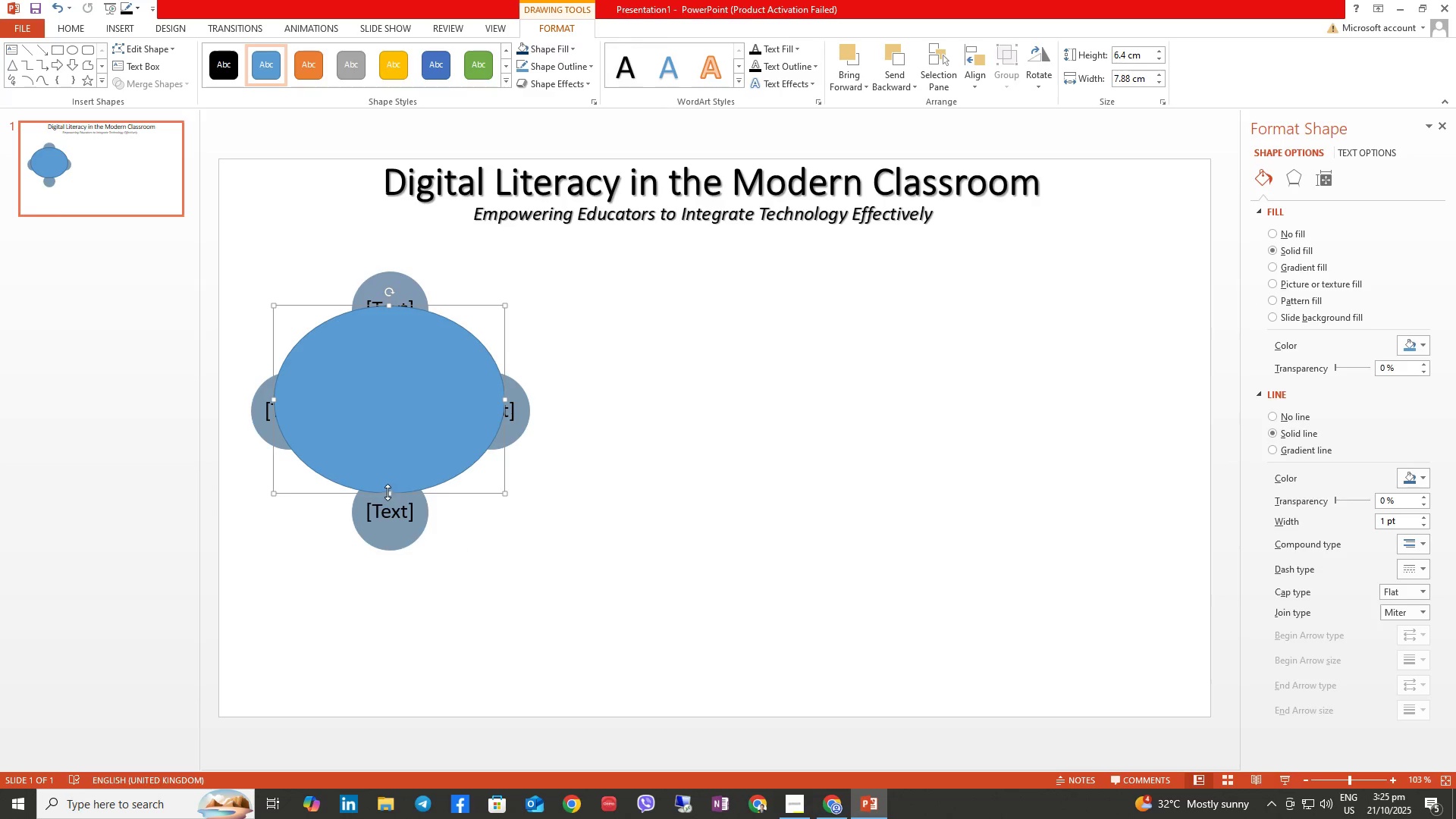 
left_click_drag(start_coordinate=[388, 492], to_coordinate=[388, 522])
 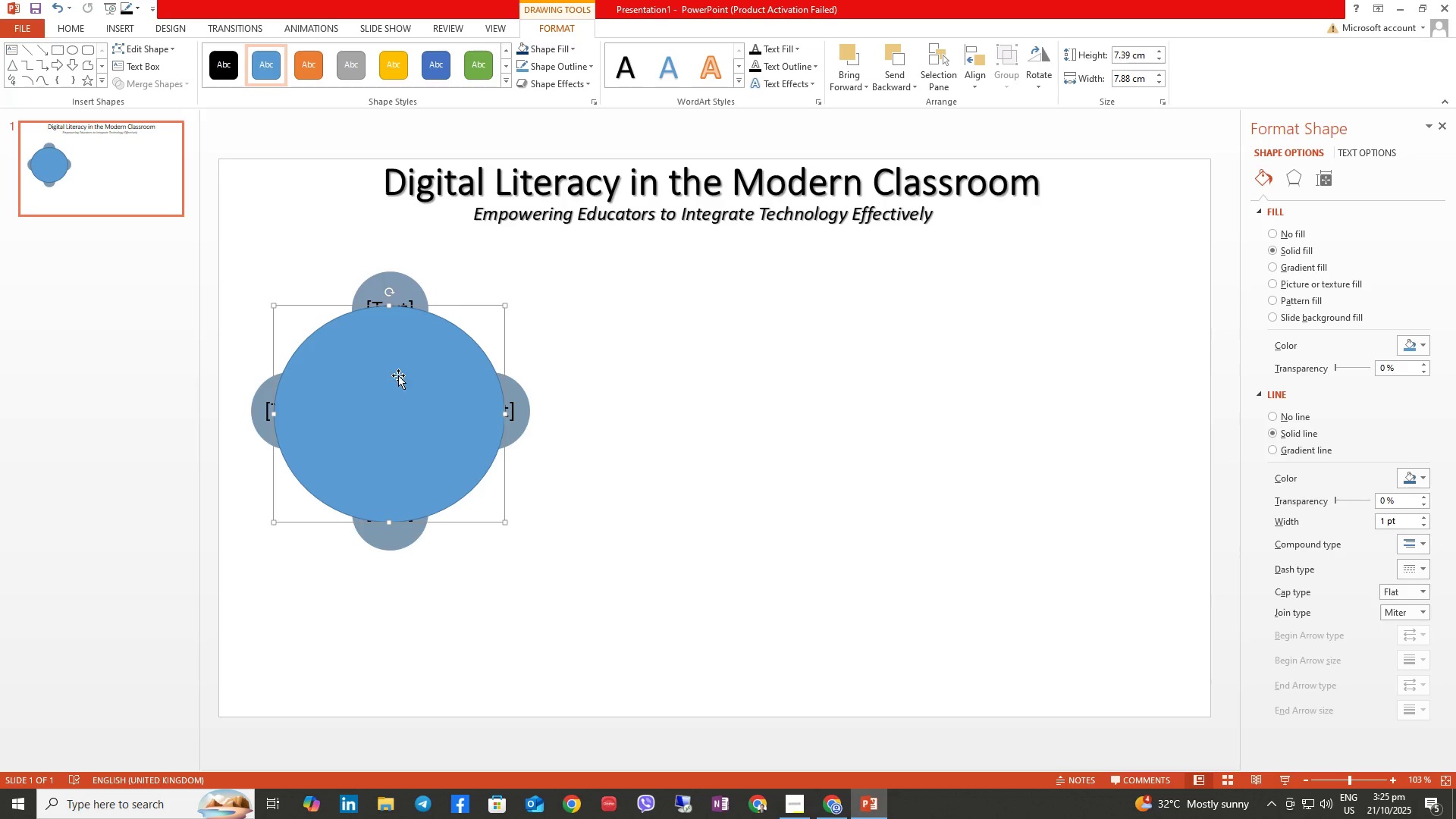 
right_click([398, 376])
 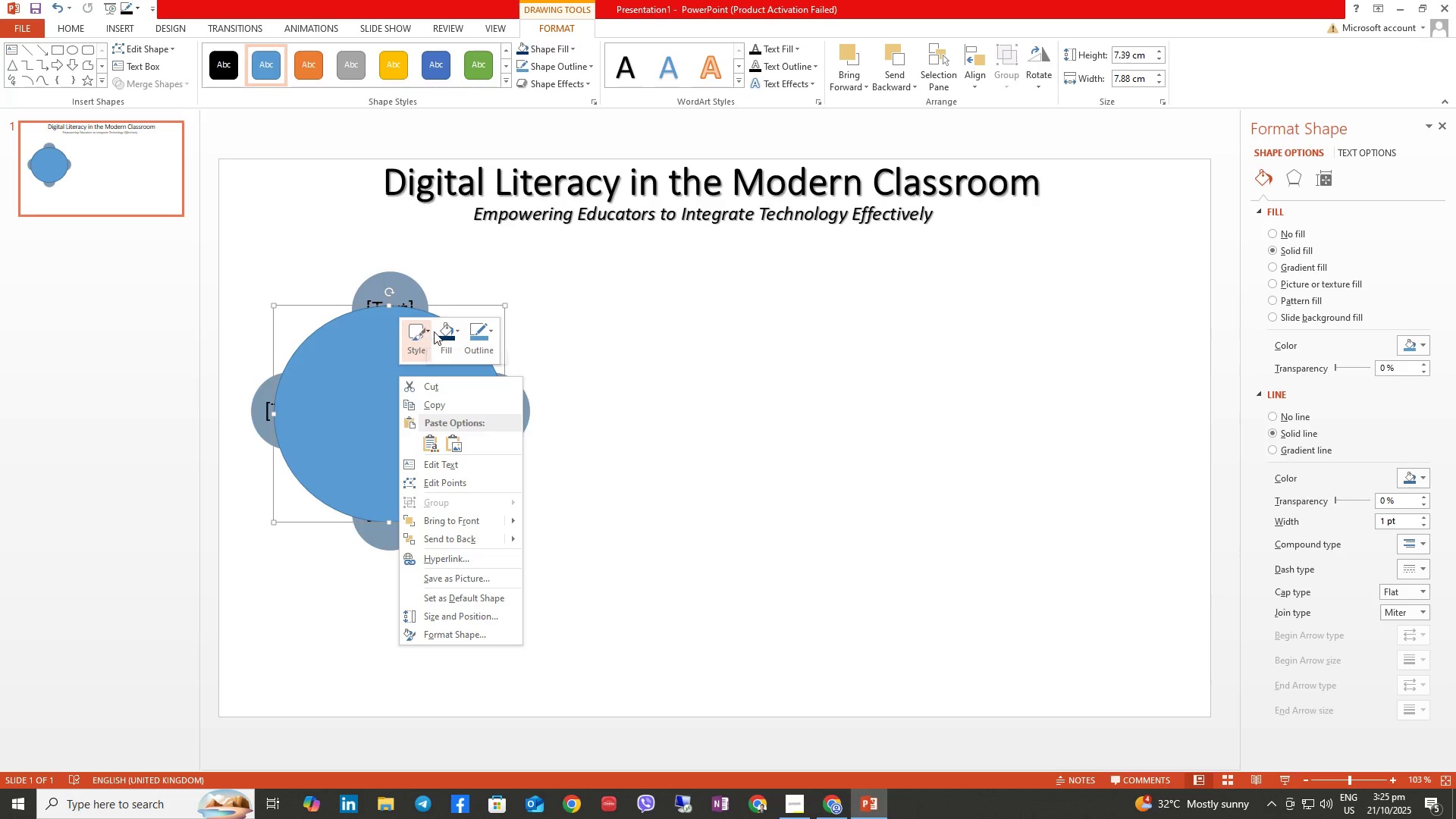 
left_click([447, 331])
 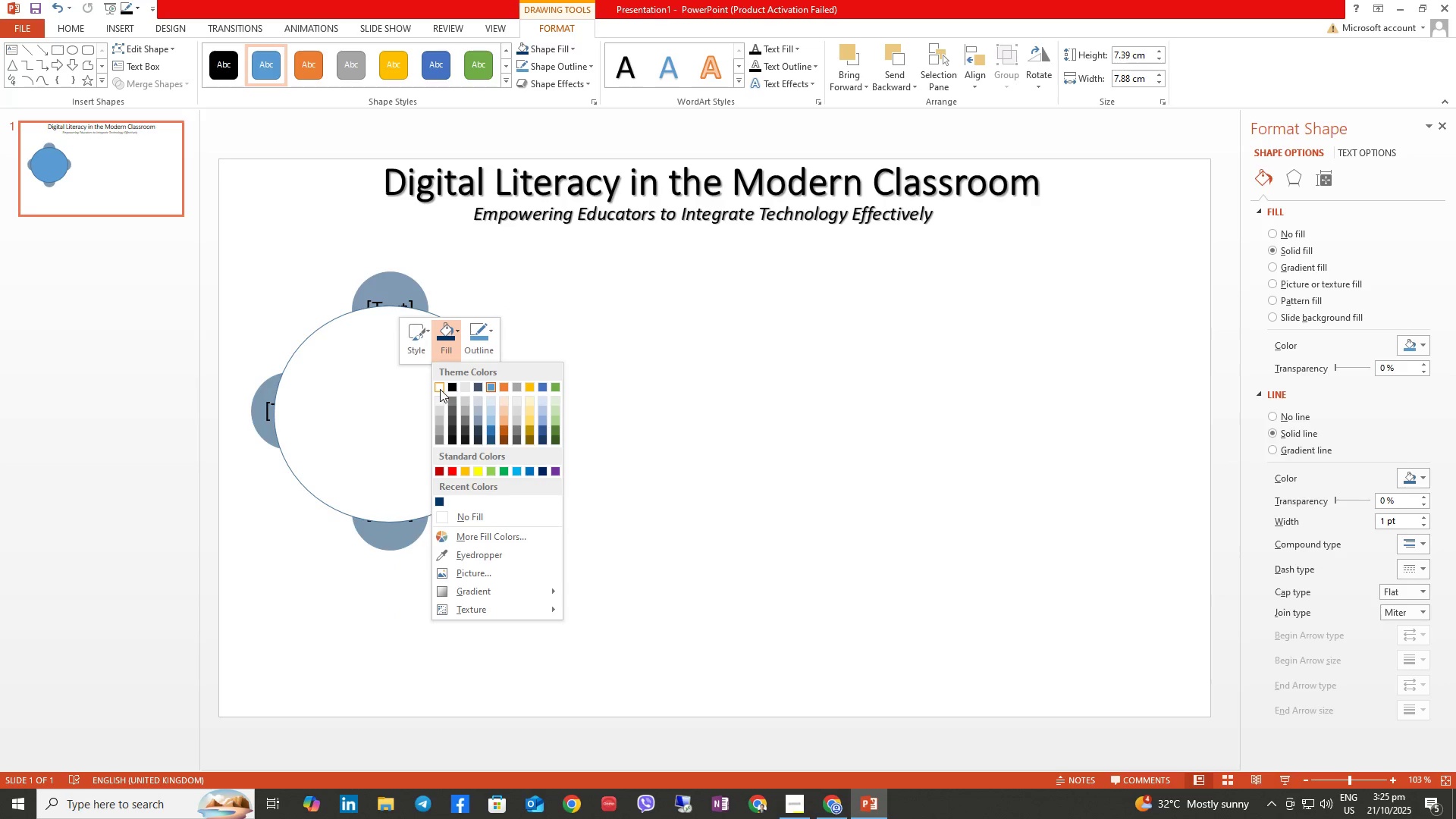 
left_click([439, 388])
 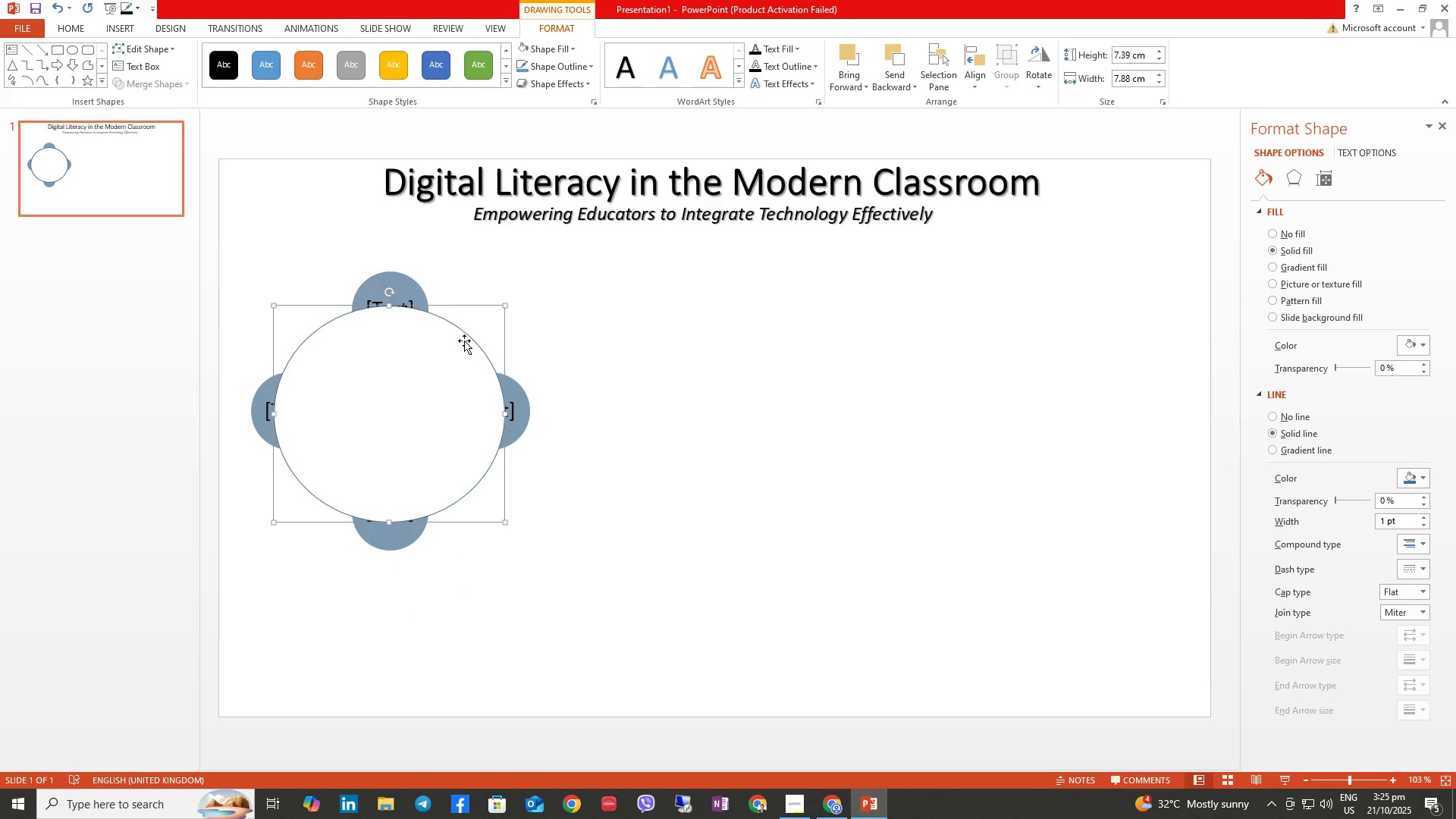 
right_click([432, 362])
 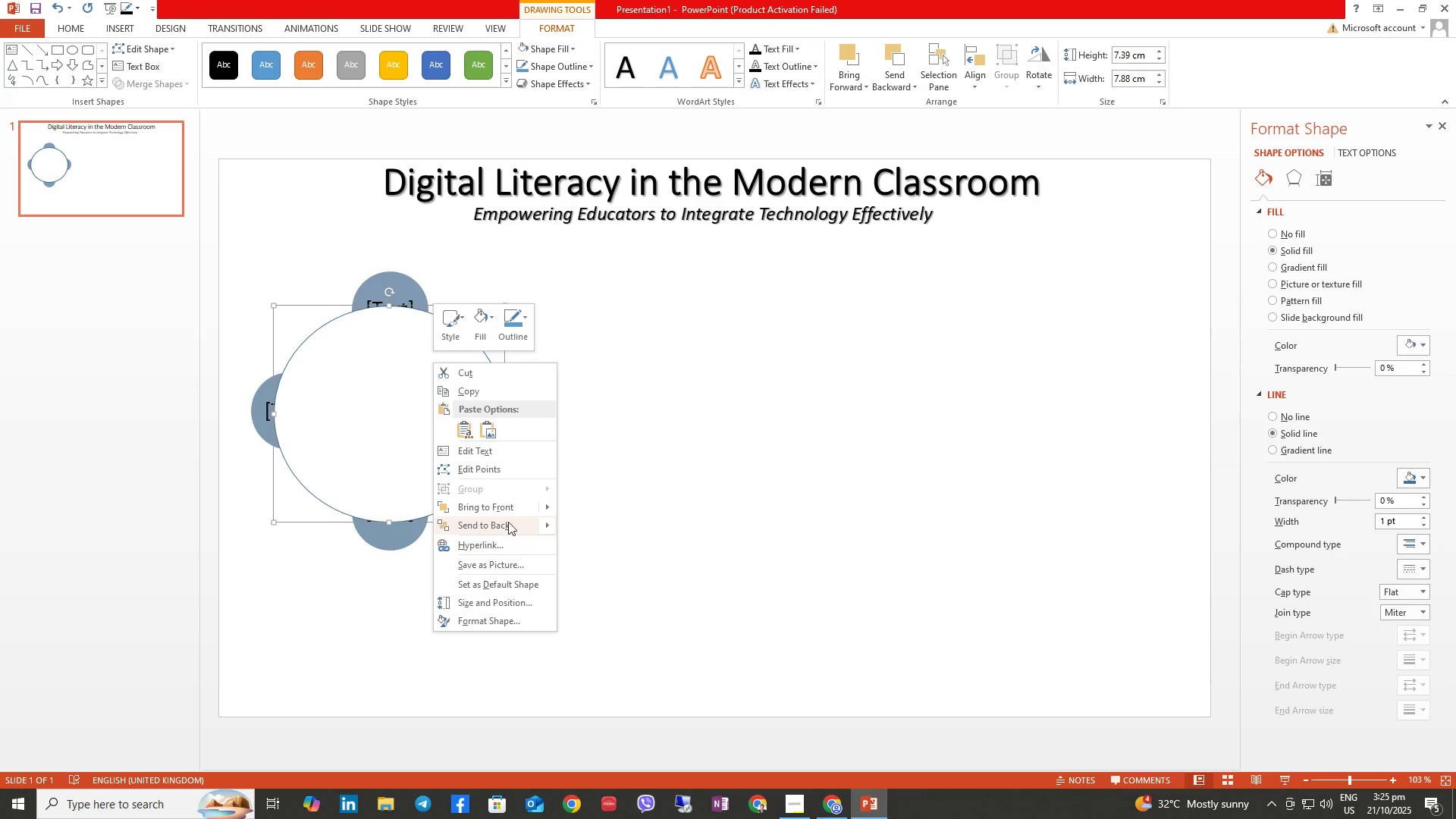 
left_click([504, 525])
 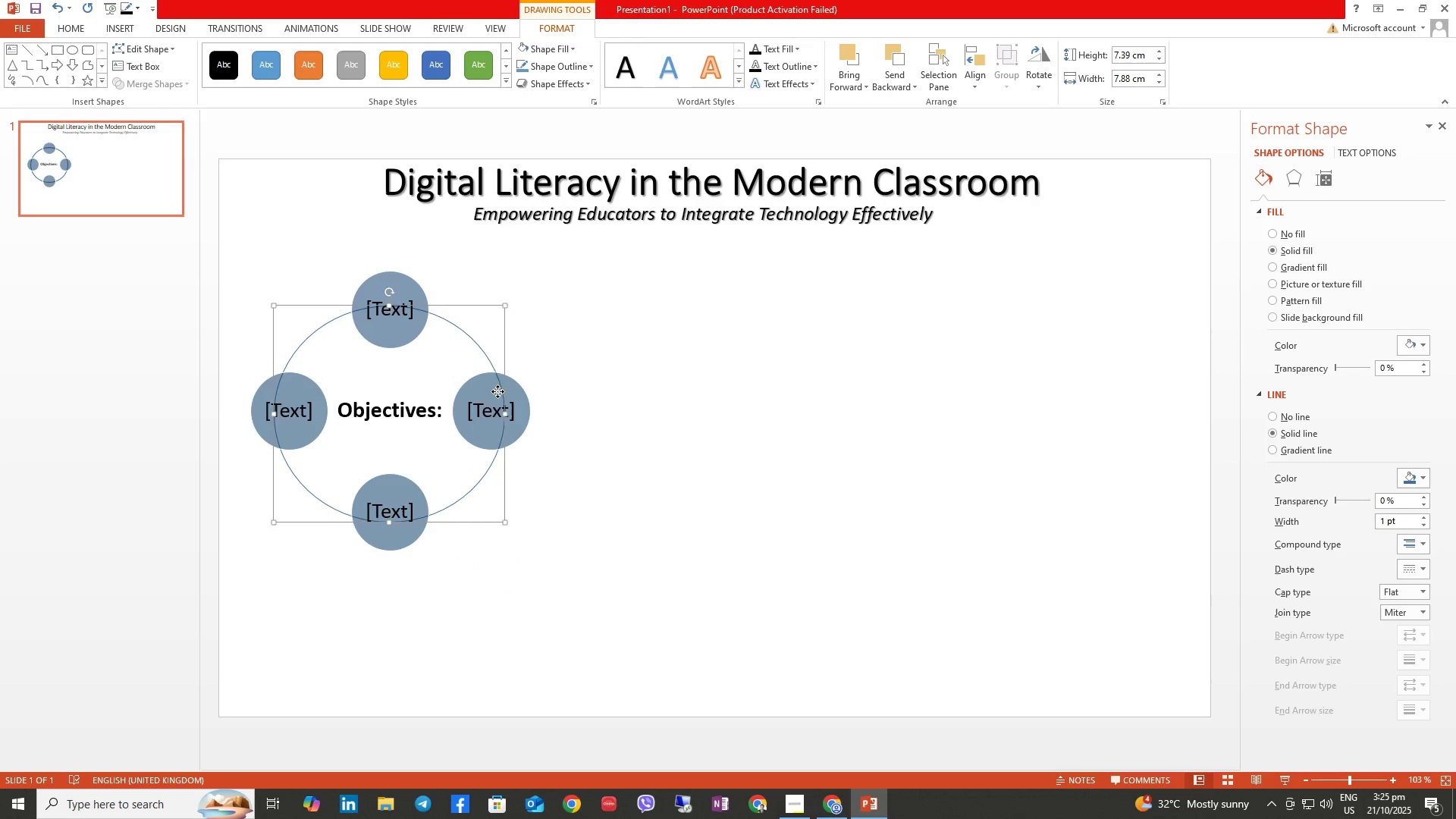 
right_click([494, 397])
 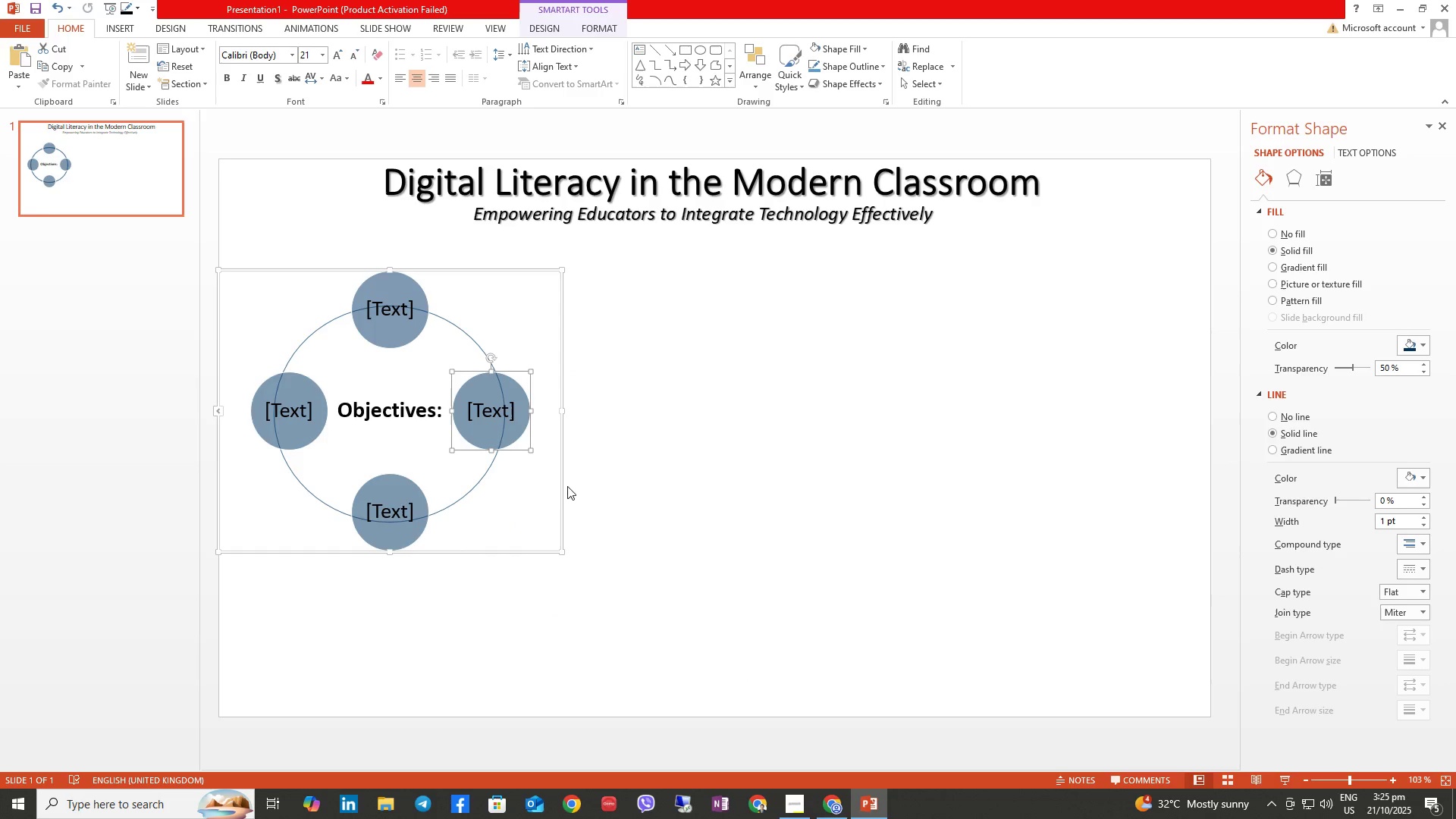 
right_click([514, 435])
 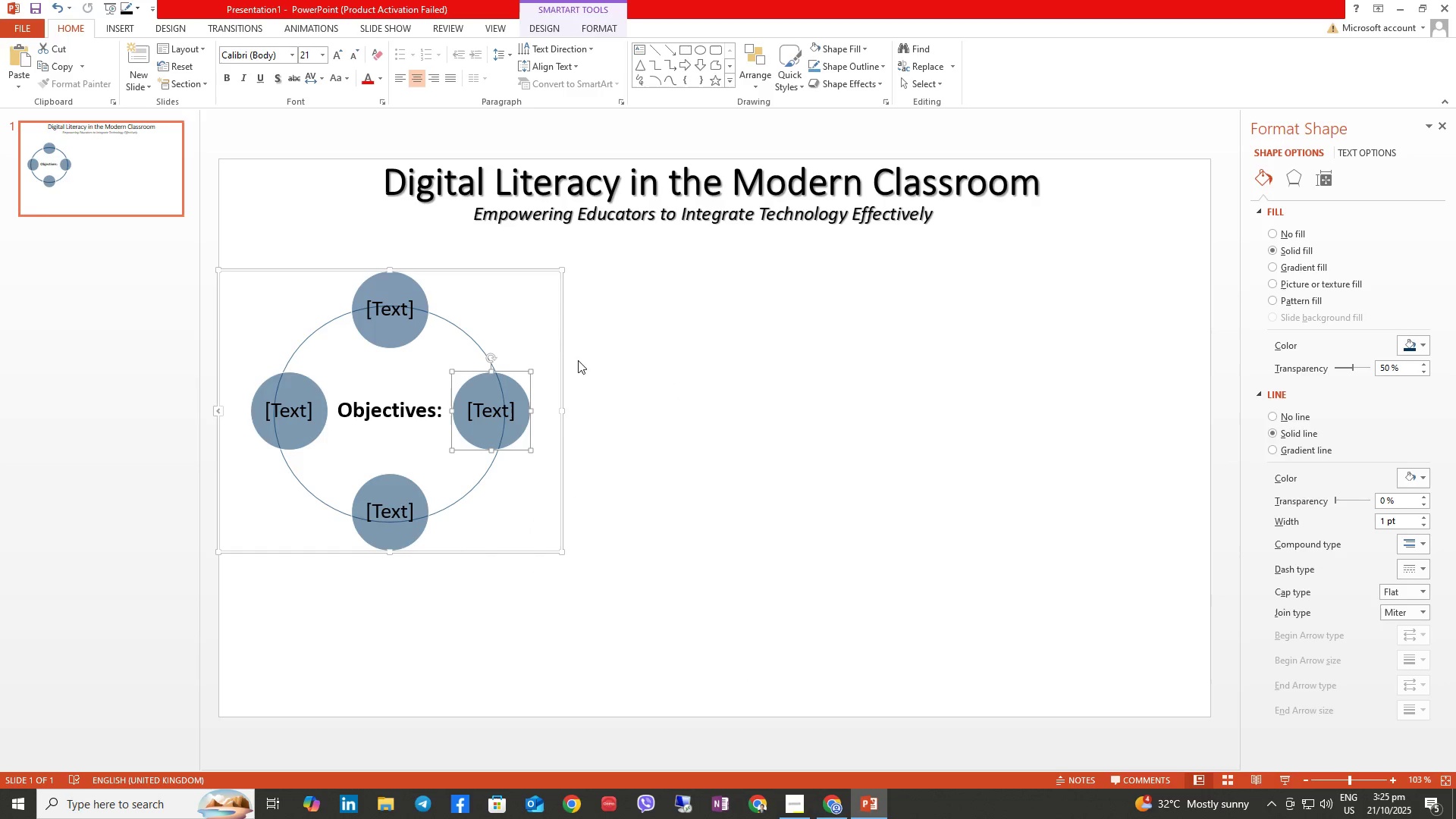 
double_click([529, 309])
 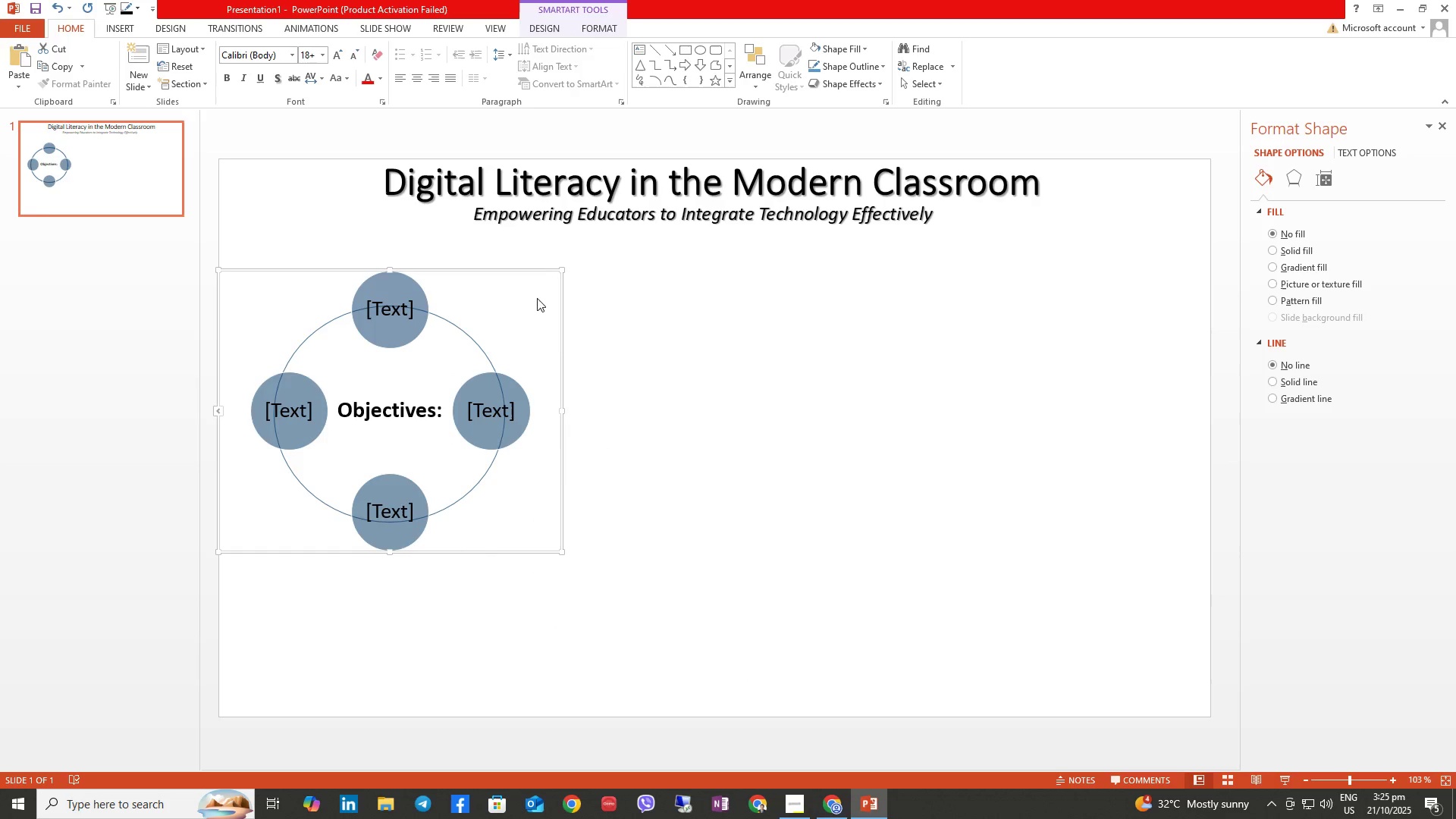 
right_click([537, 298])
 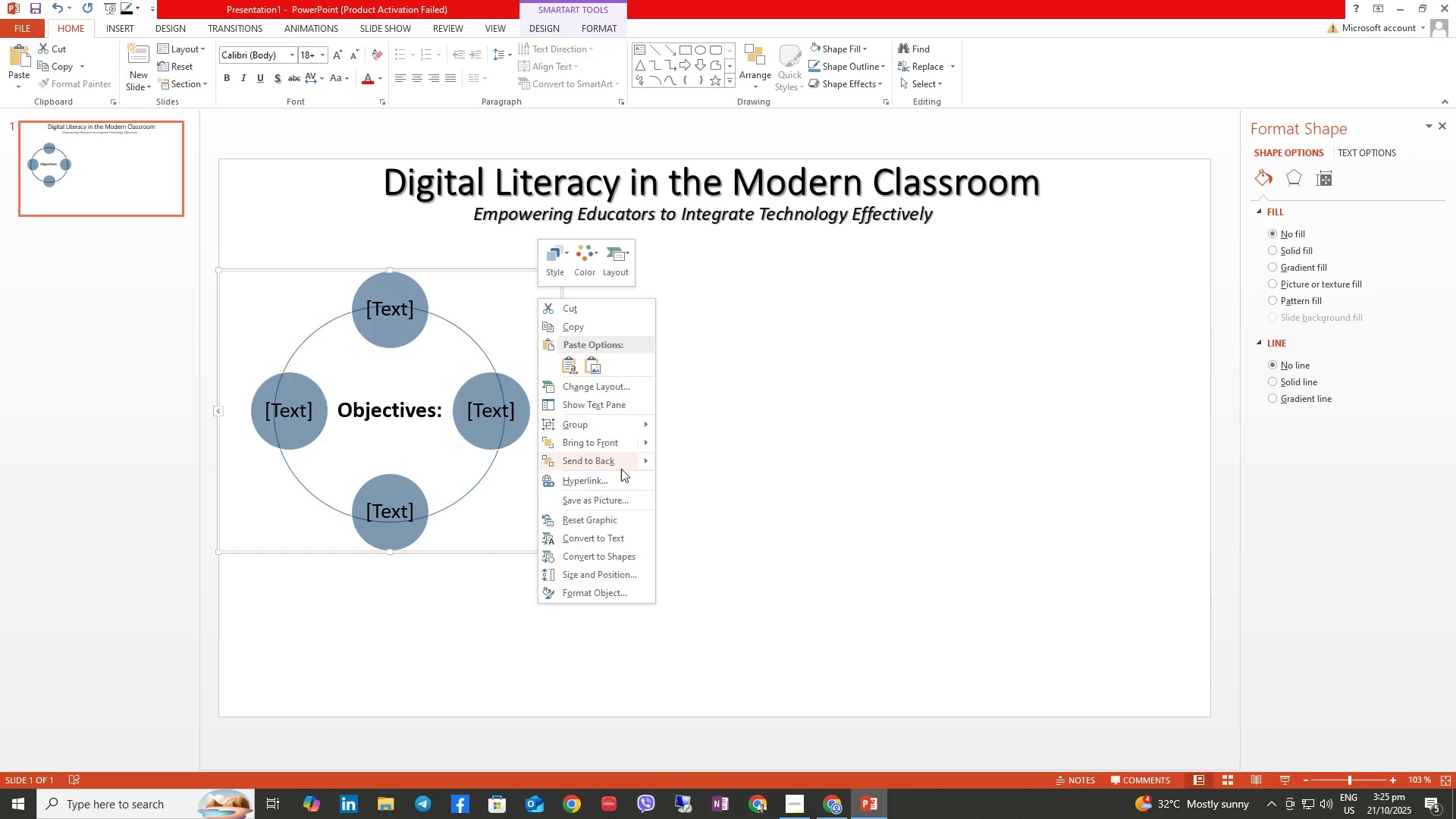 
left_click([610, 445])
 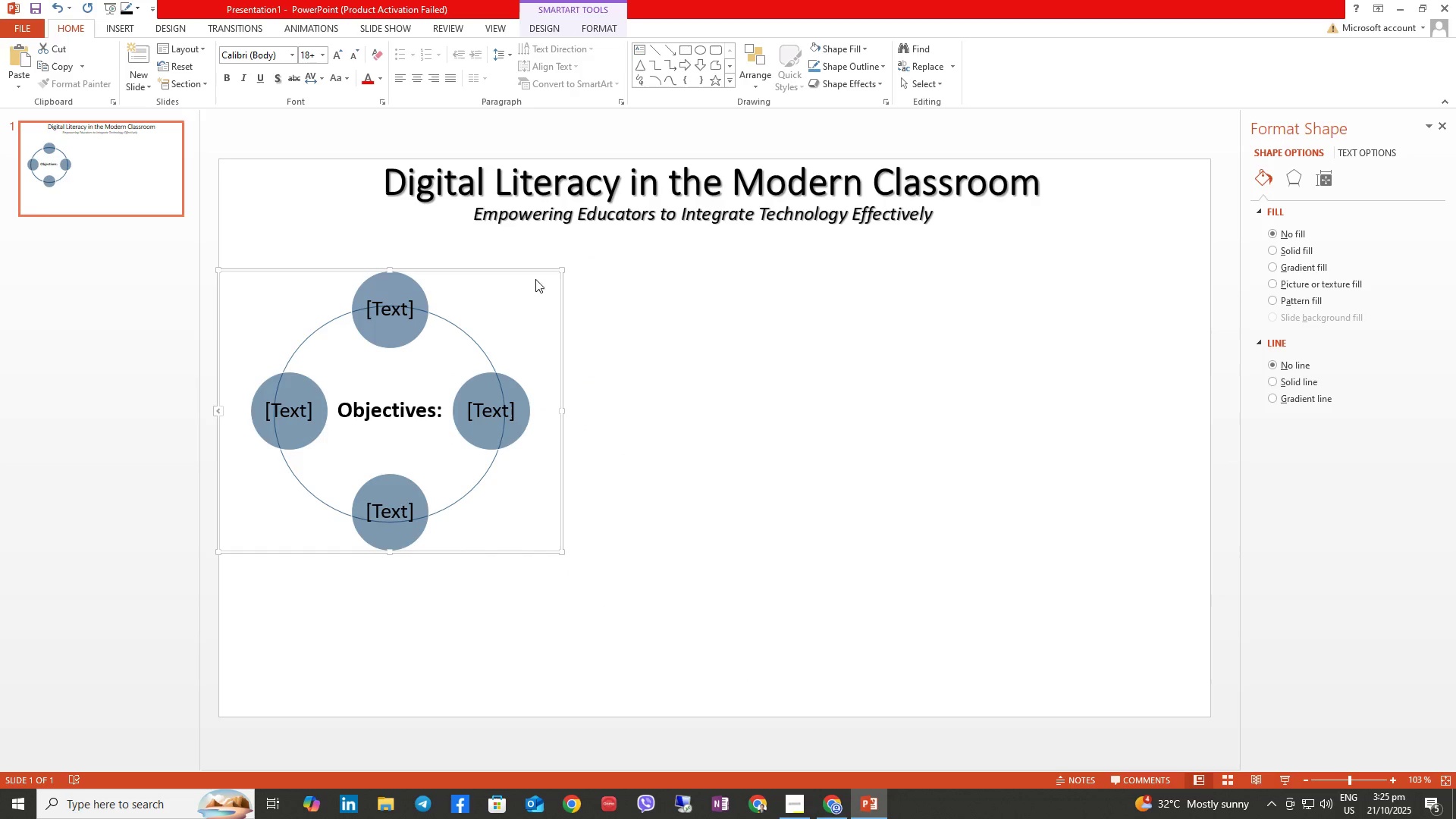 
left_click([535, 271])
 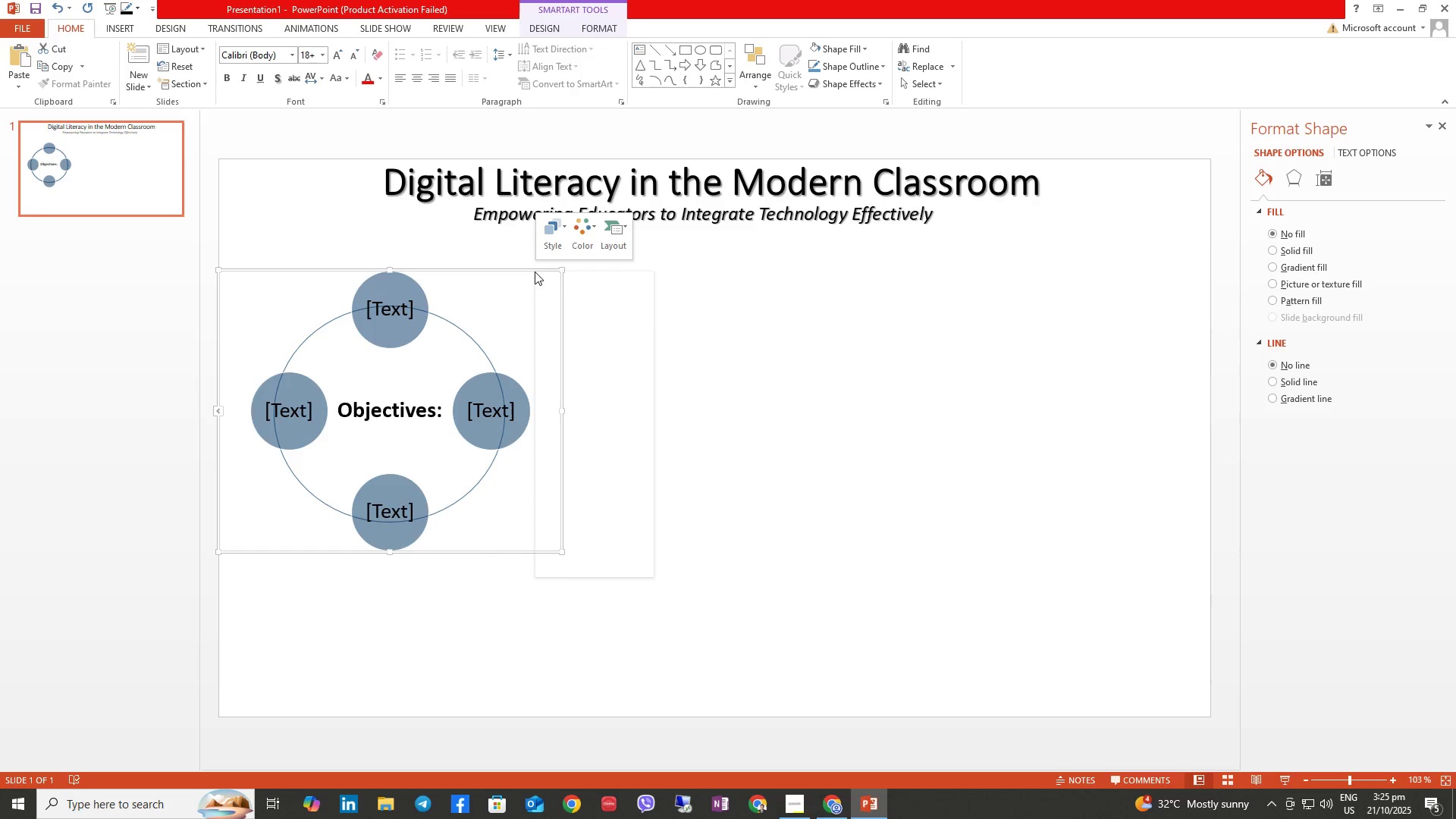 
right_click([535, 271])
 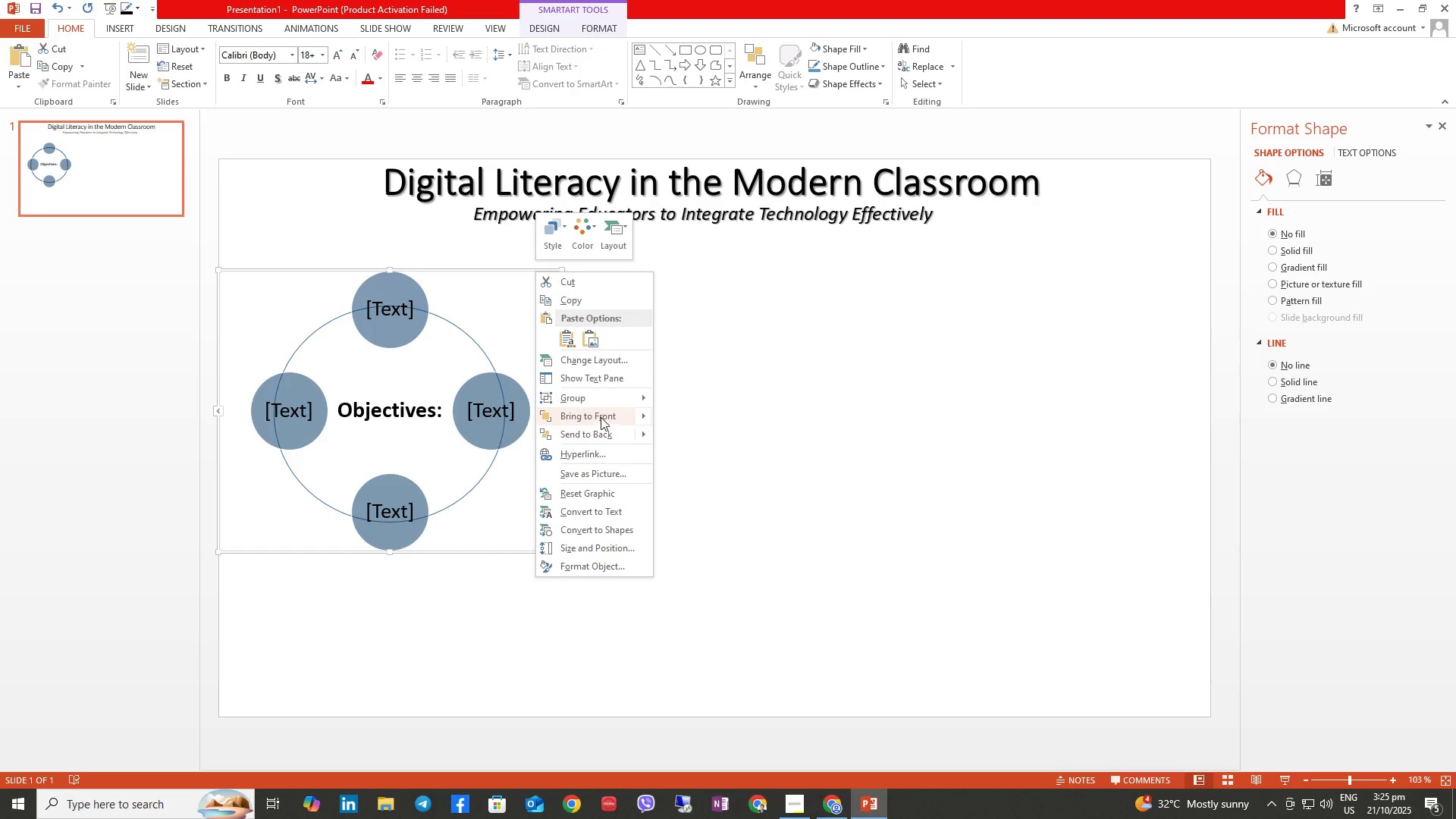 
left_click([599, 415])
 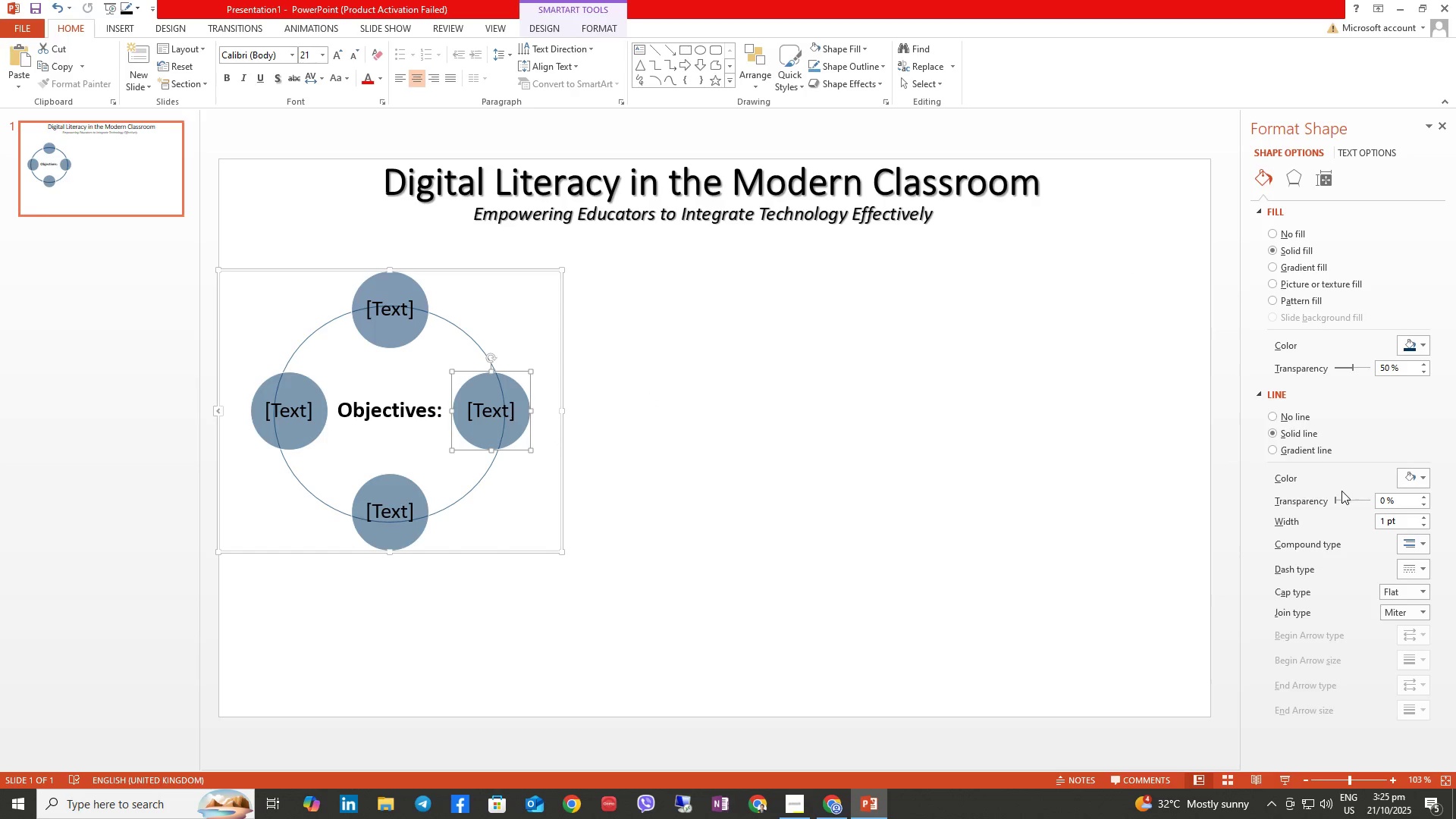 
left_click([1295, 252])
 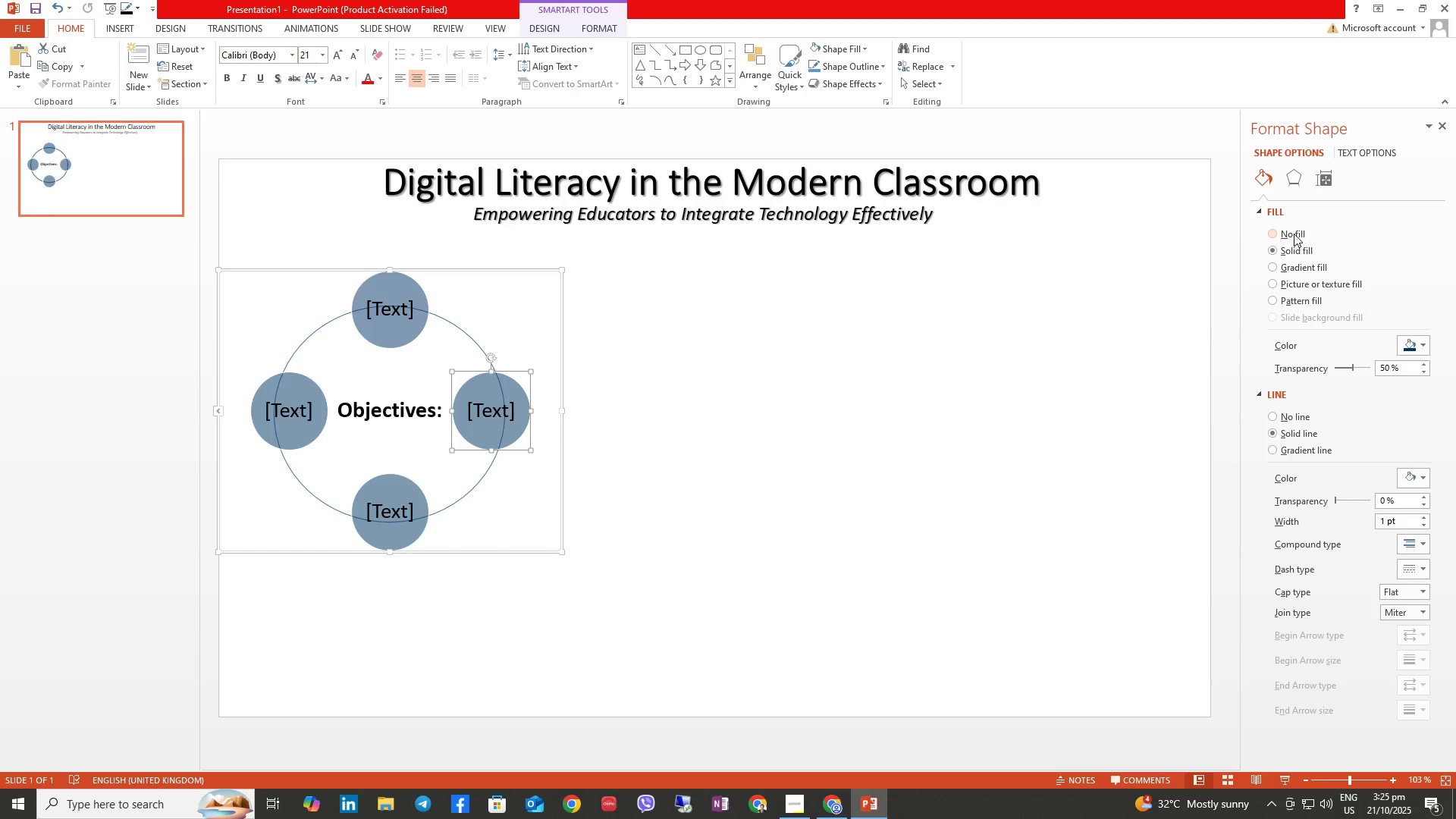 
left_click([1292, 231])
 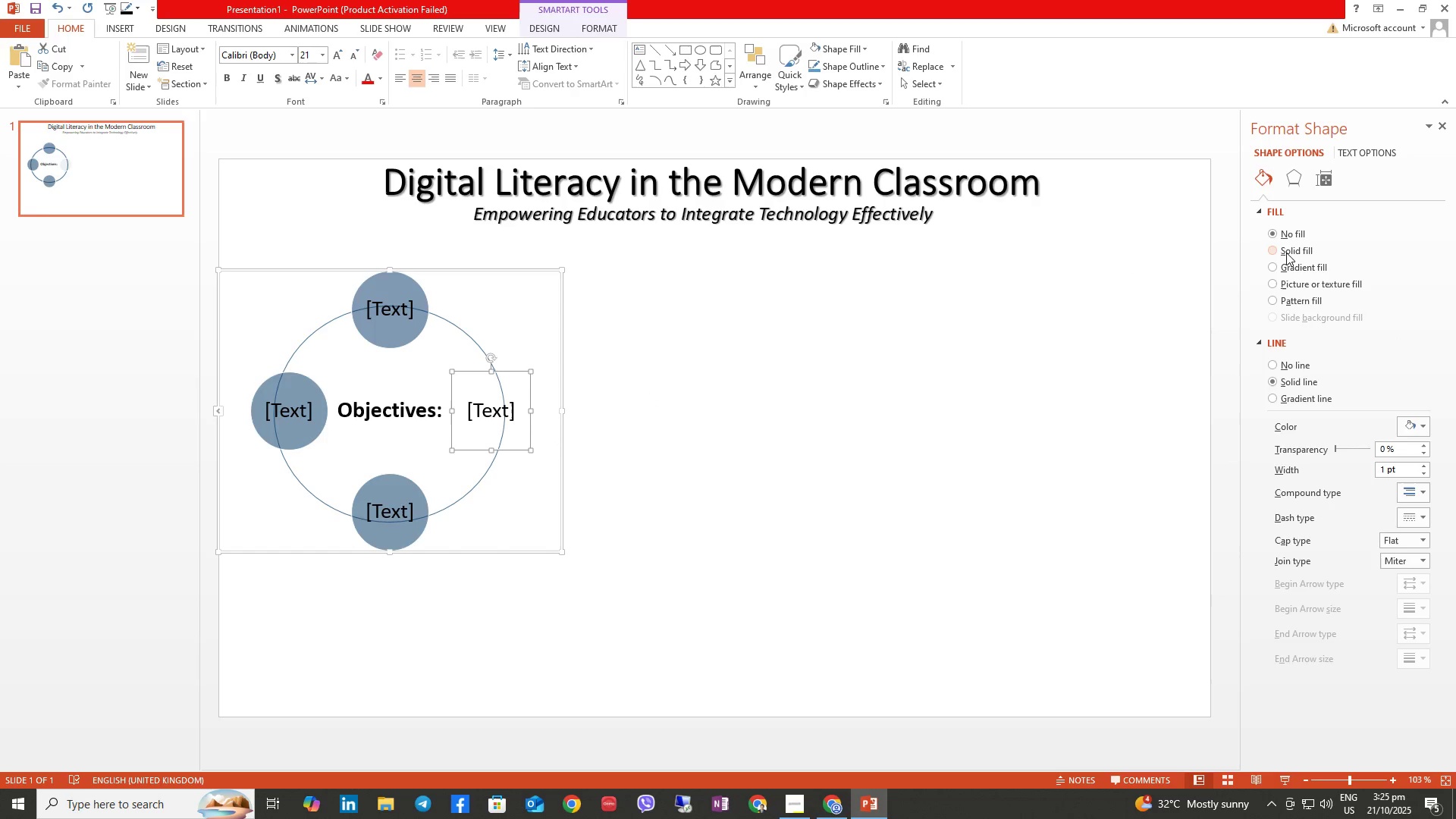 
left_click([1286, 253])
 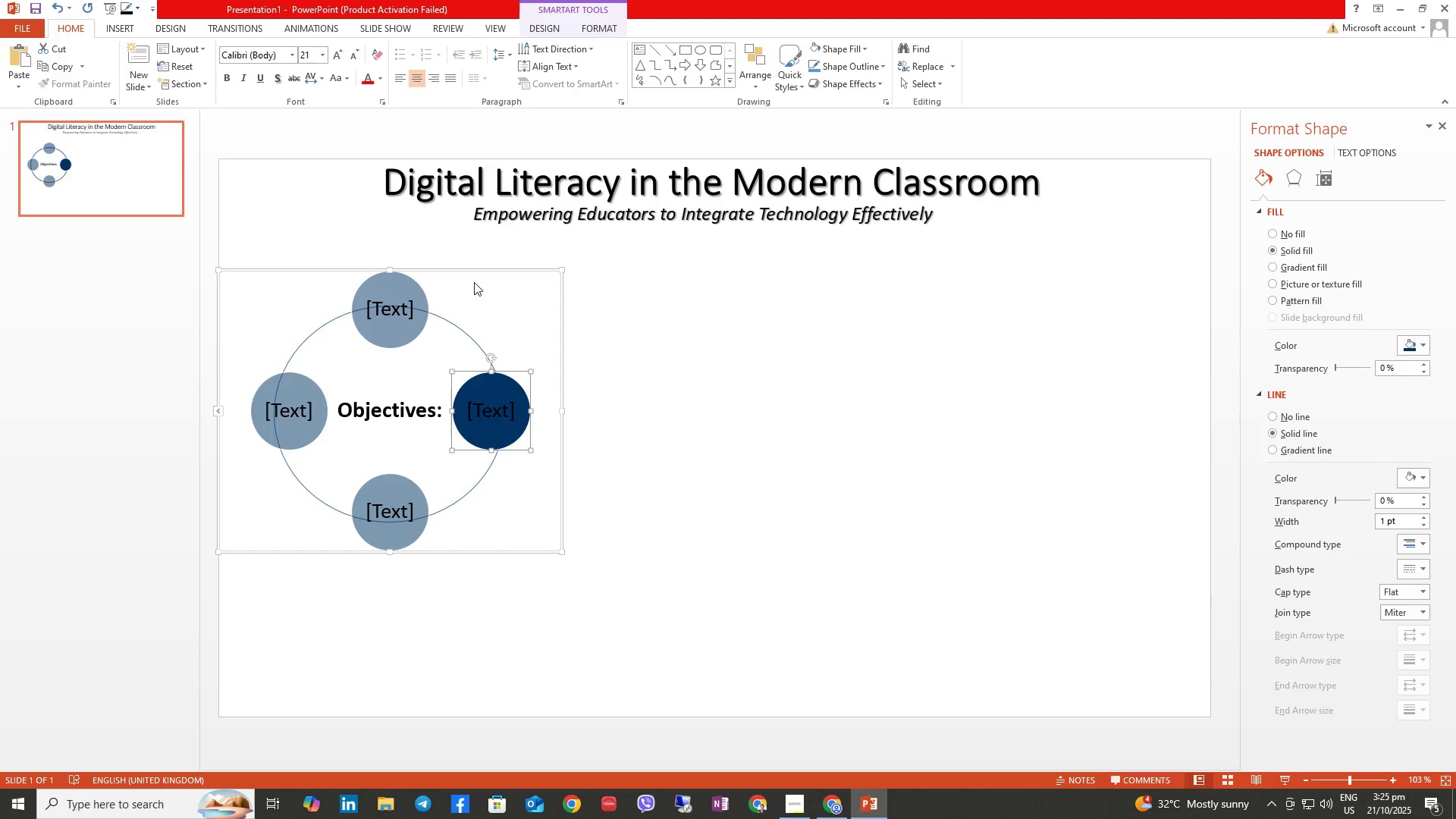 
left_click([403, 292])
 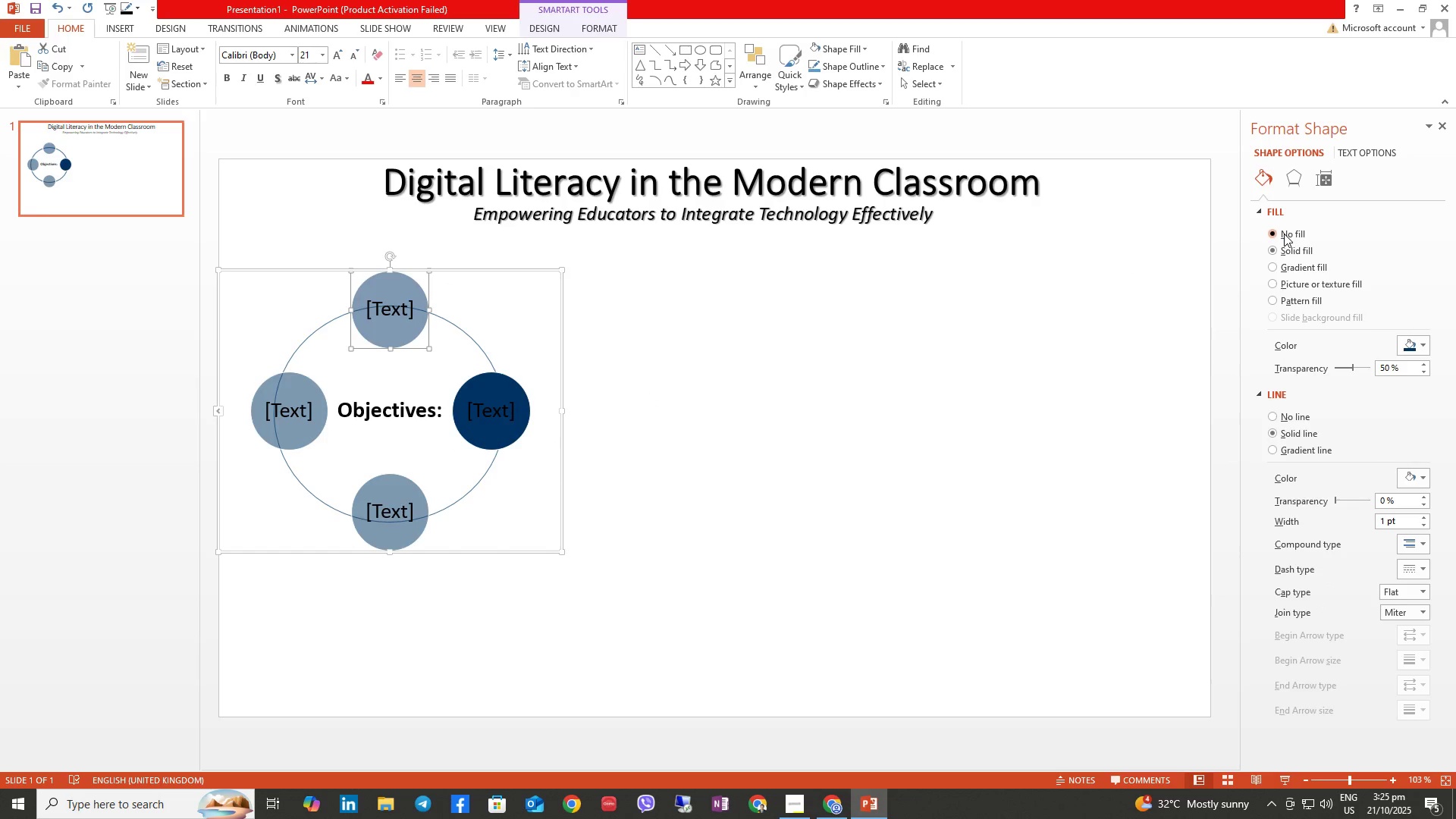 
double_click([1279, 255])
 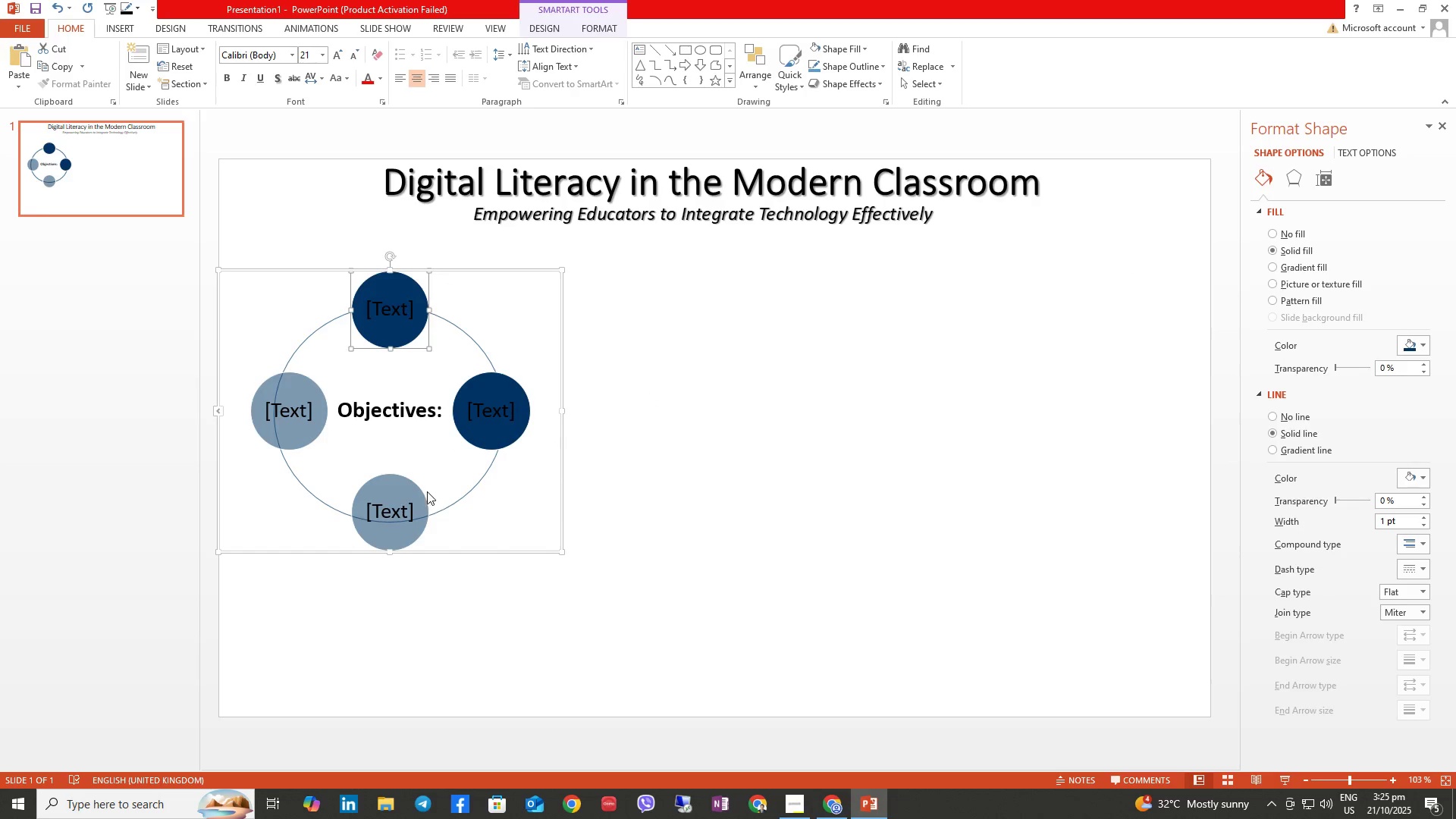 
left_click([395, 486])
 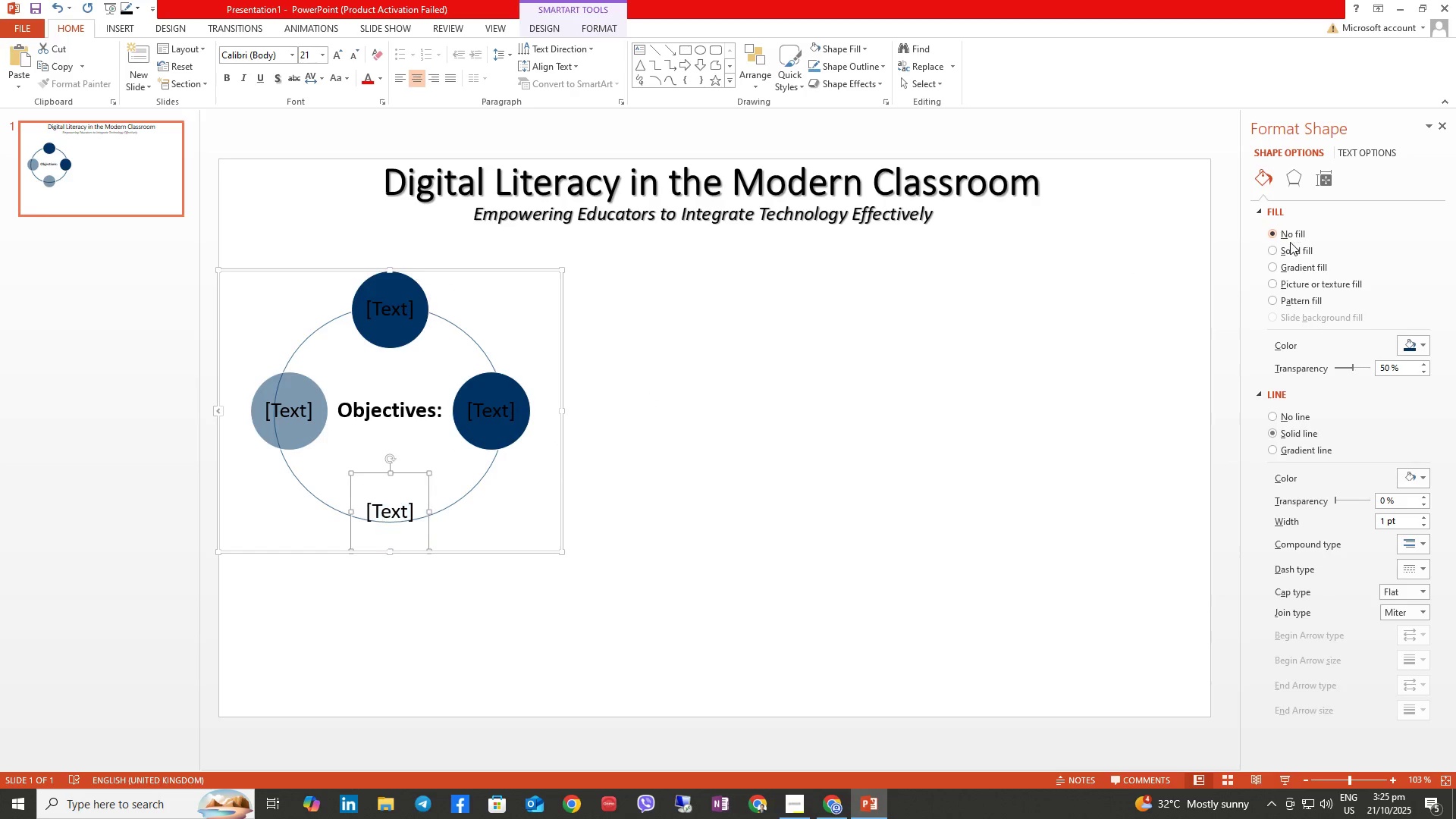 
double_click([1287, 256])
 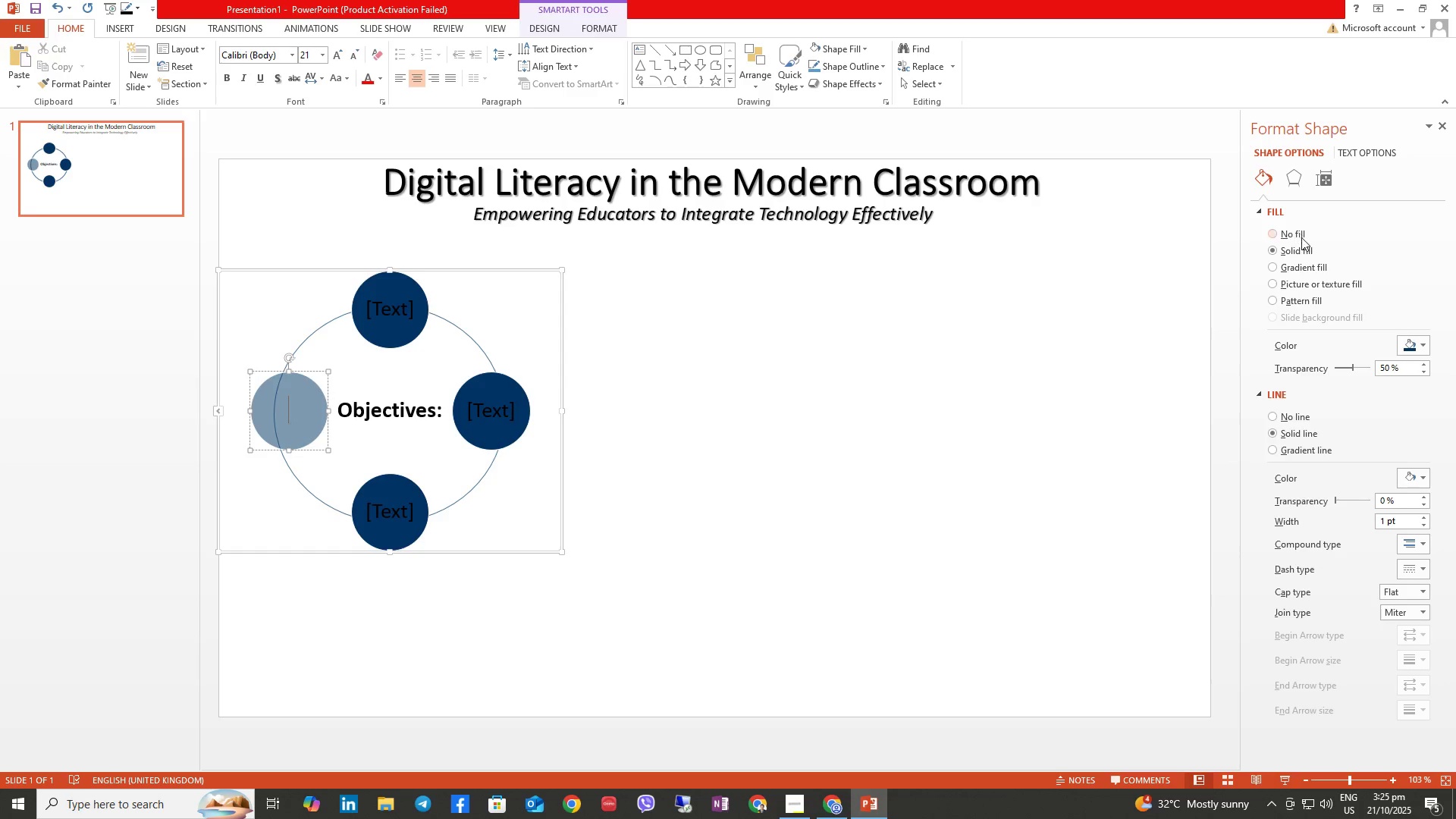 
double_click([1285, 256])
 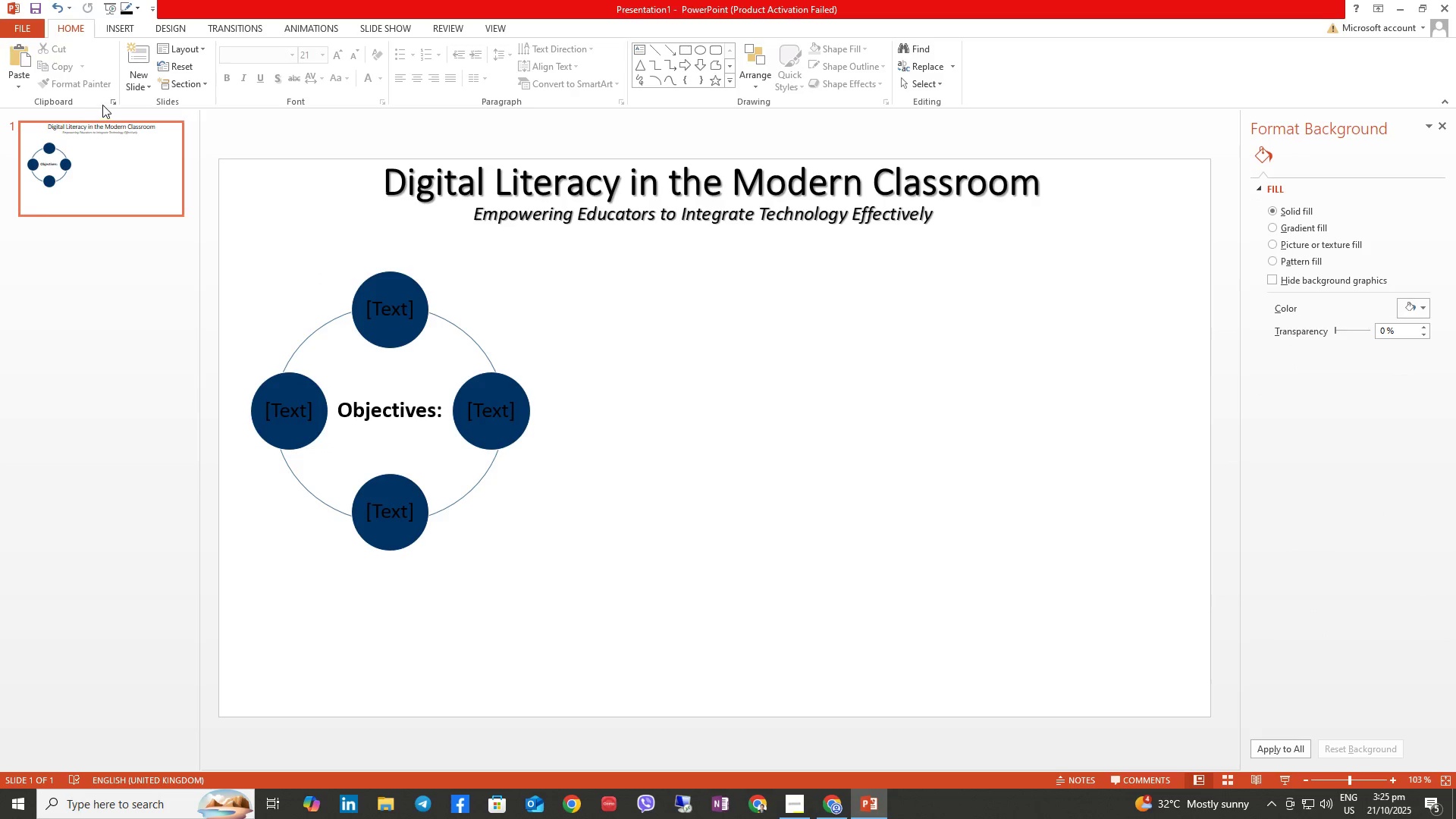 
wait(7.43)
 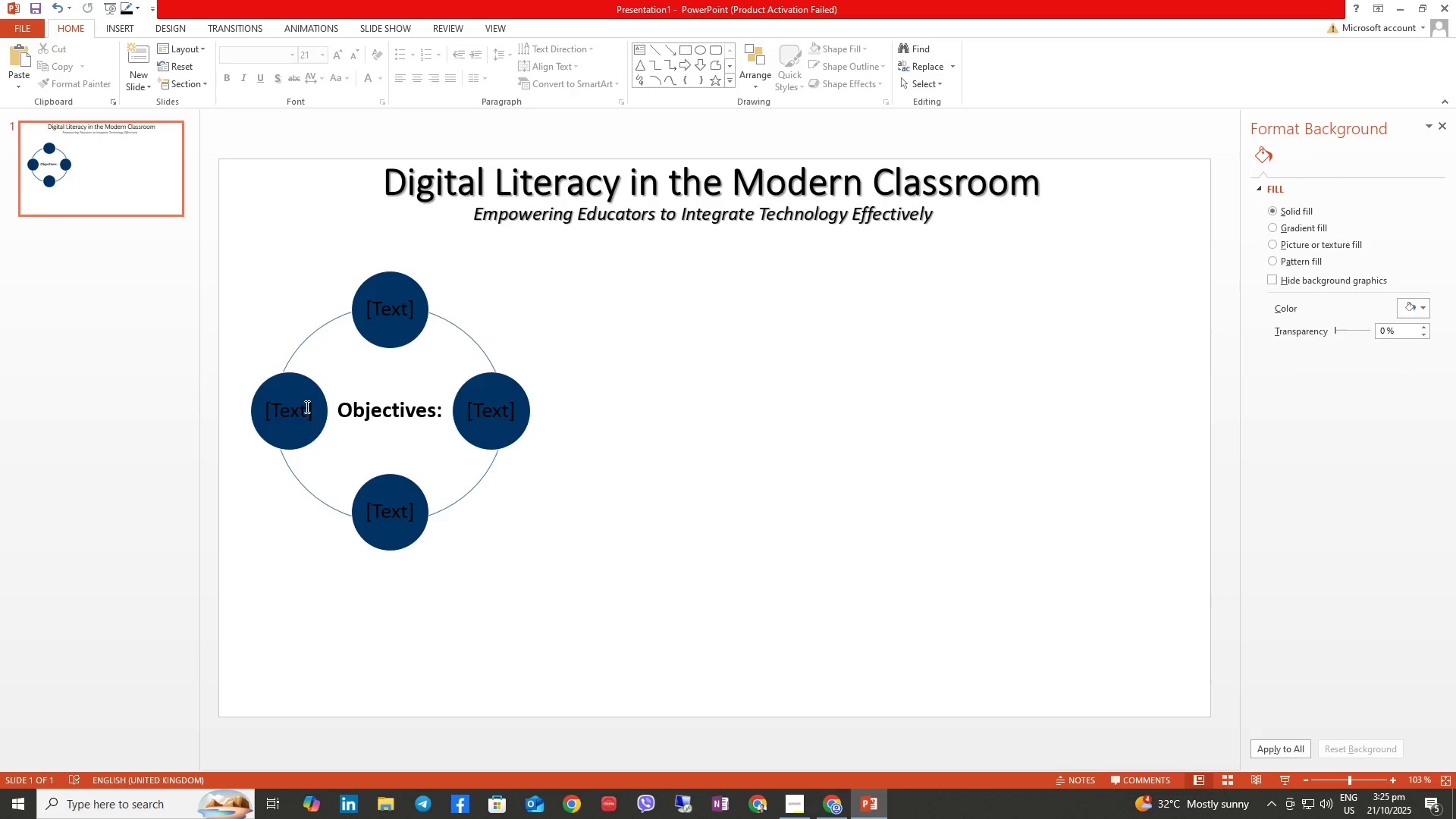 
left_click([836, 807])
 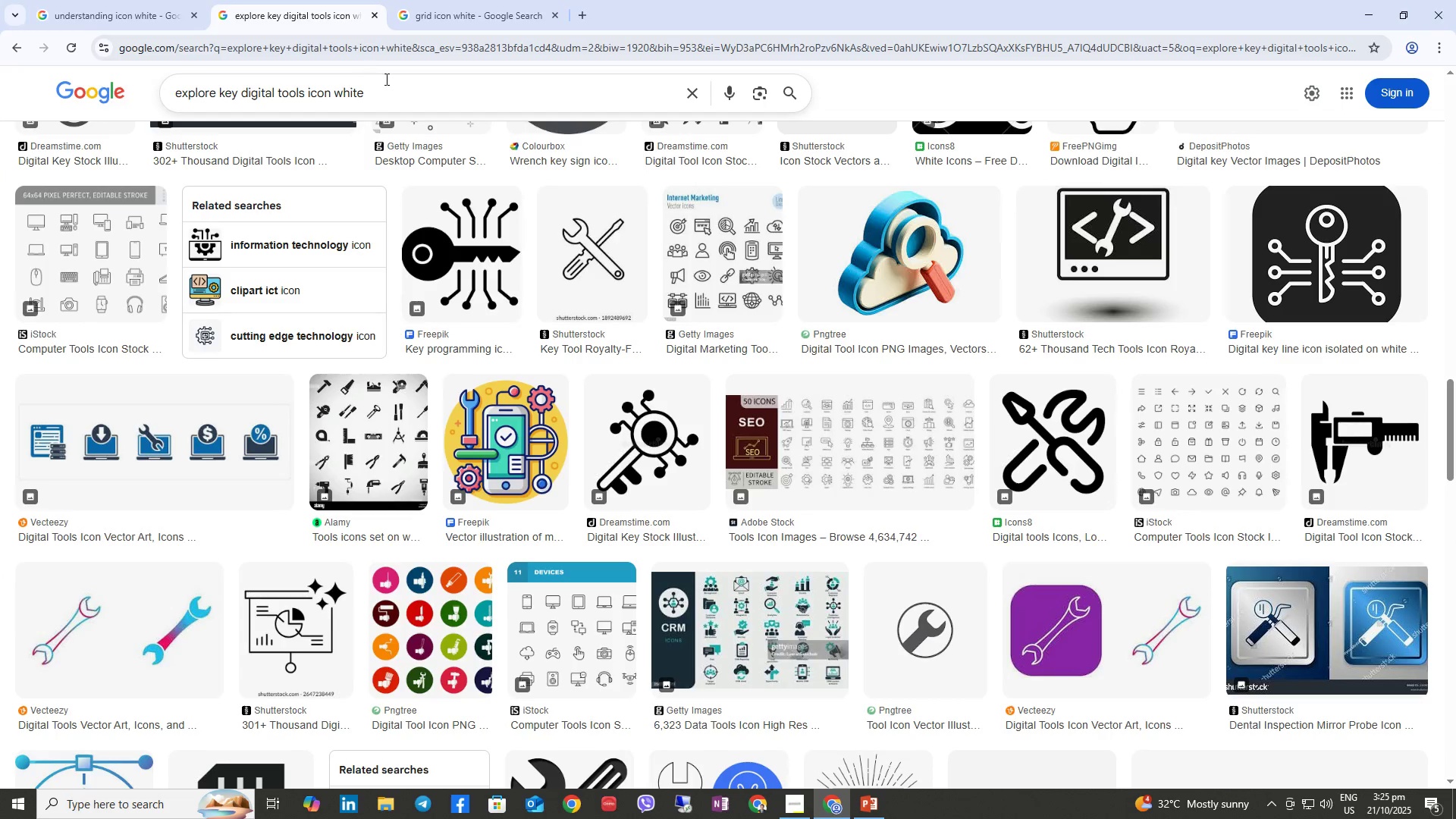 
left_click_drag(start_coordinate=[394, 92], to_coordinate=[0, 91])
 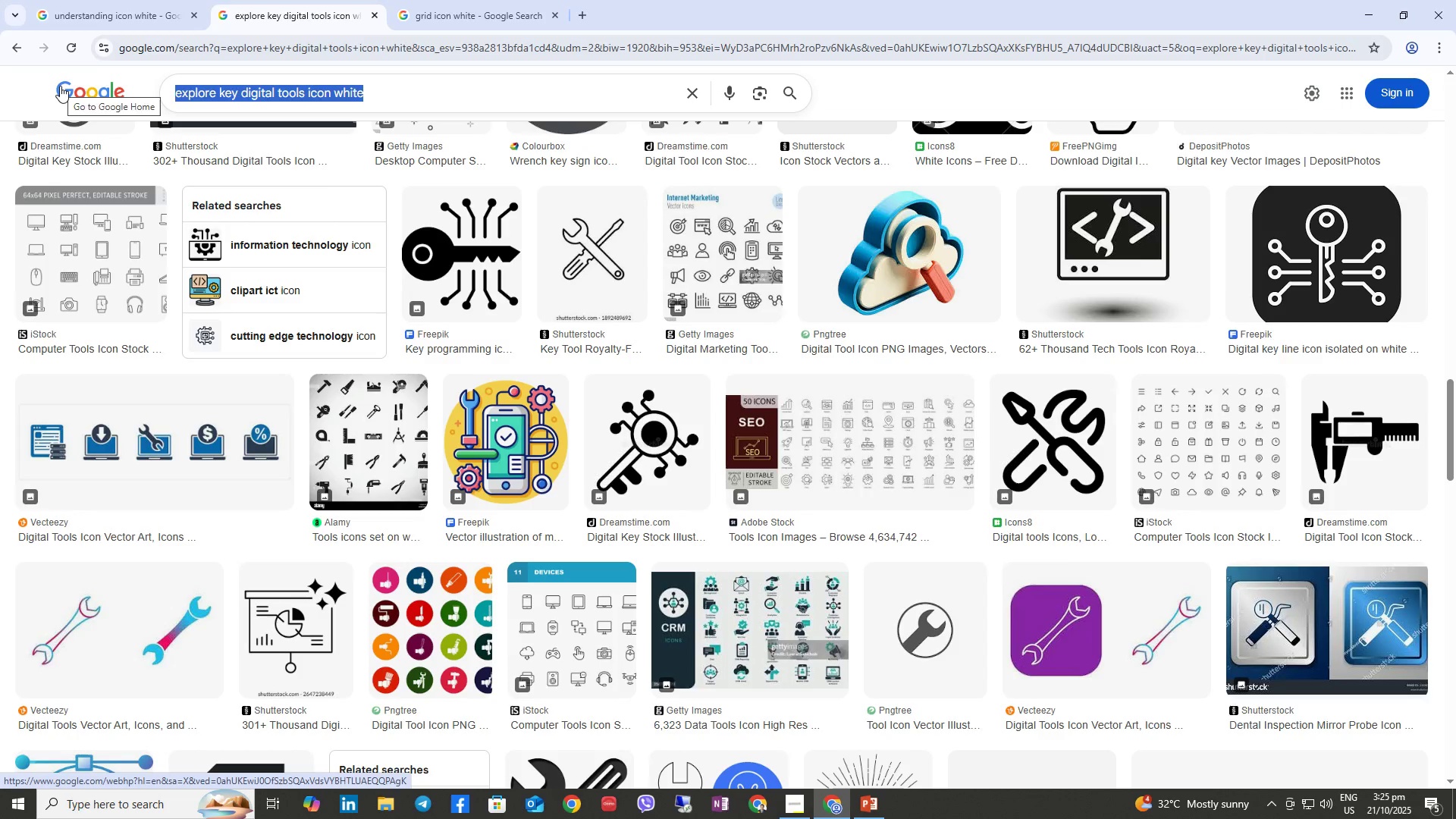 
type(braiubn)
key(Backspace)
key(Backspace)
key(Backspace)
type(n icon white)
 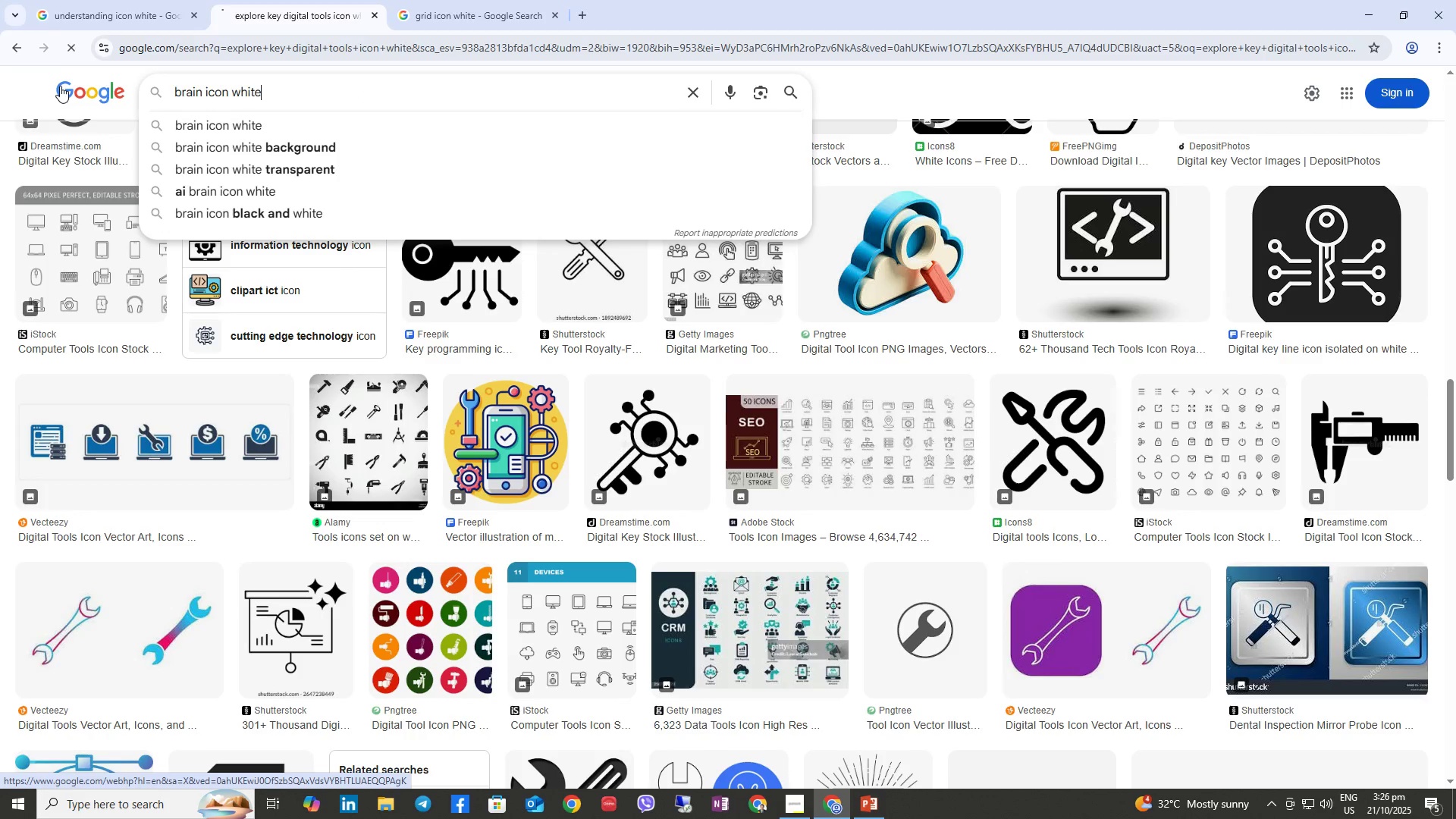 
key(Enter)
 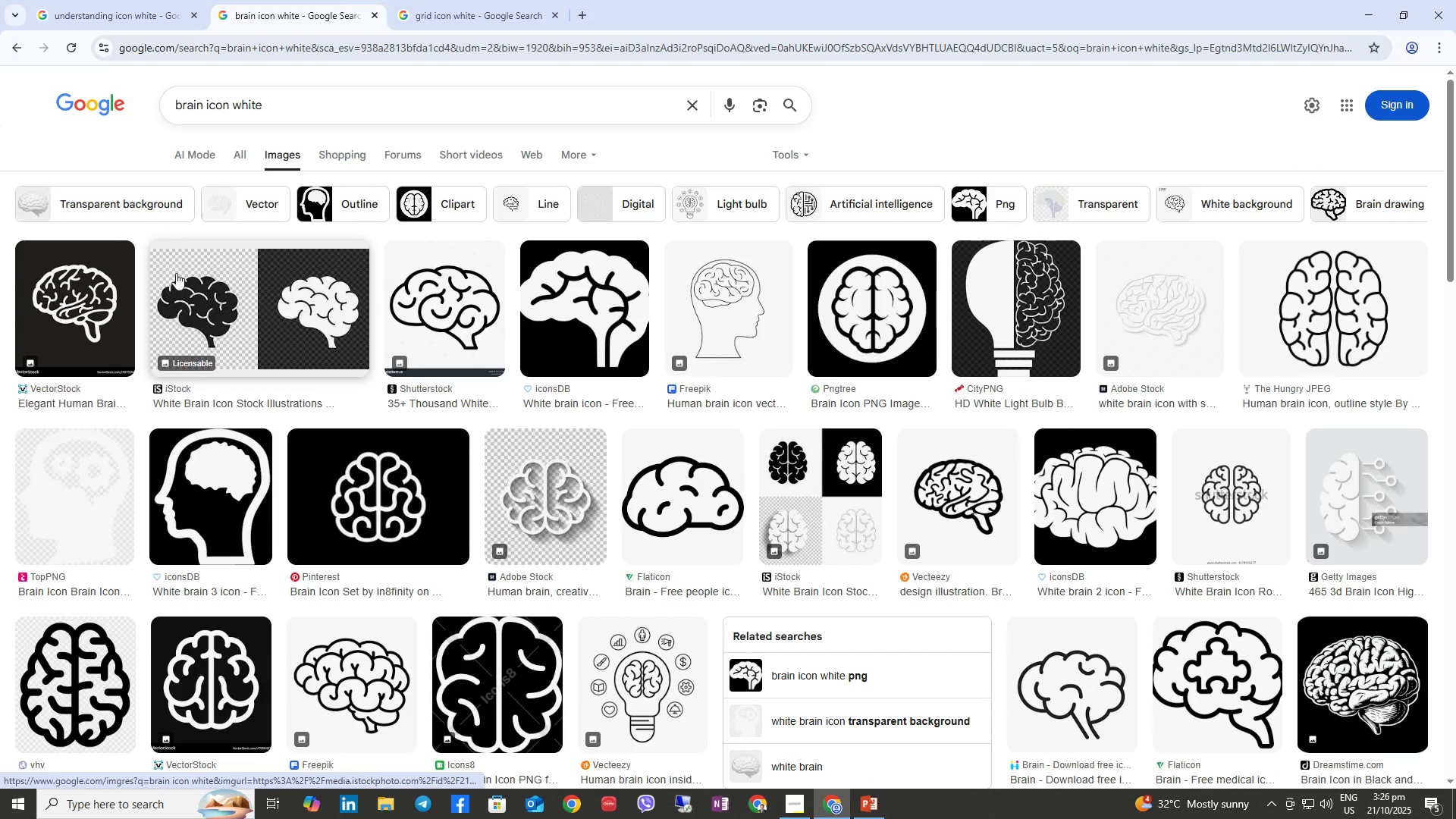 
wait(5.05)
 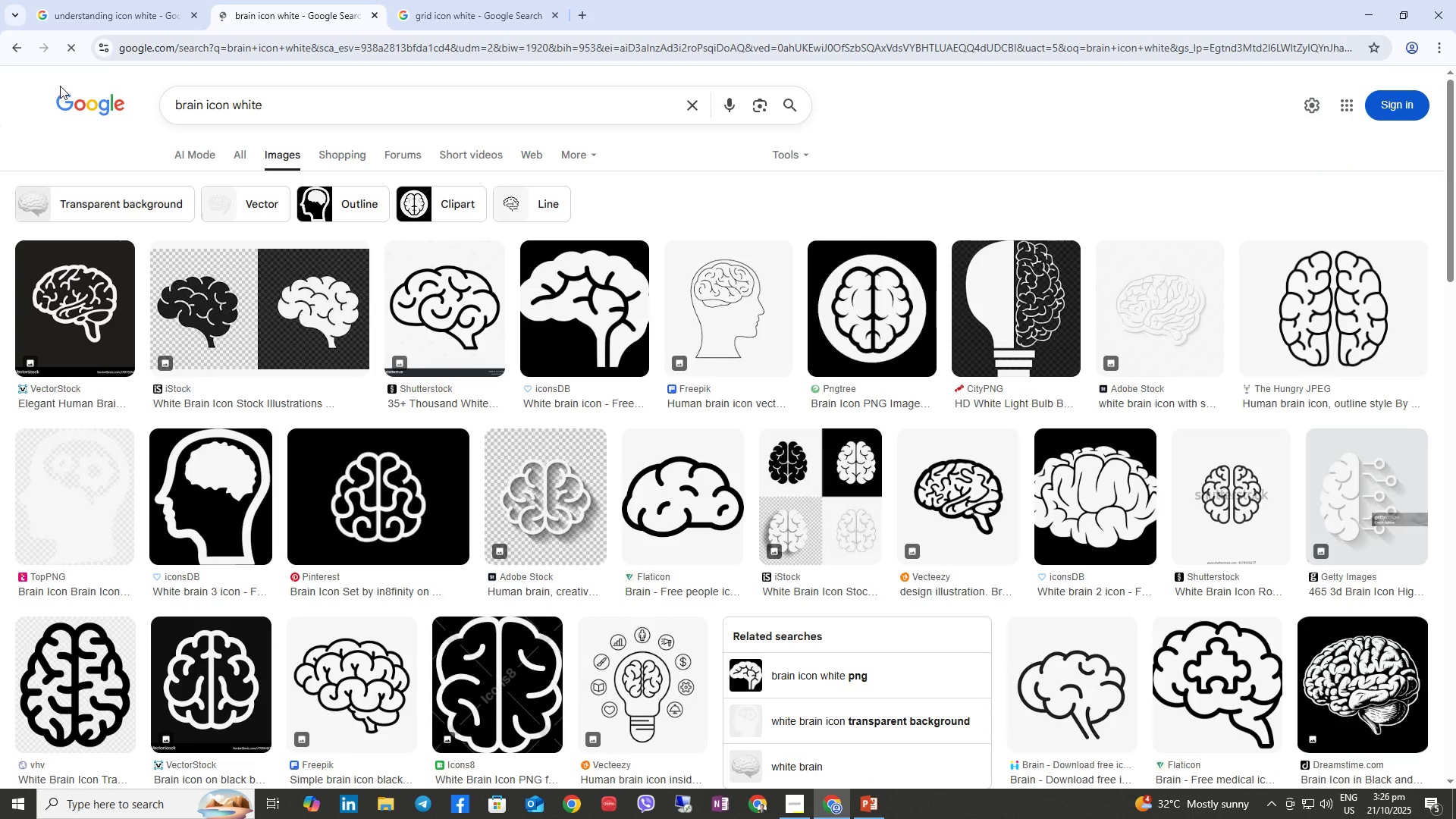 
mouse_move([94, 287])
 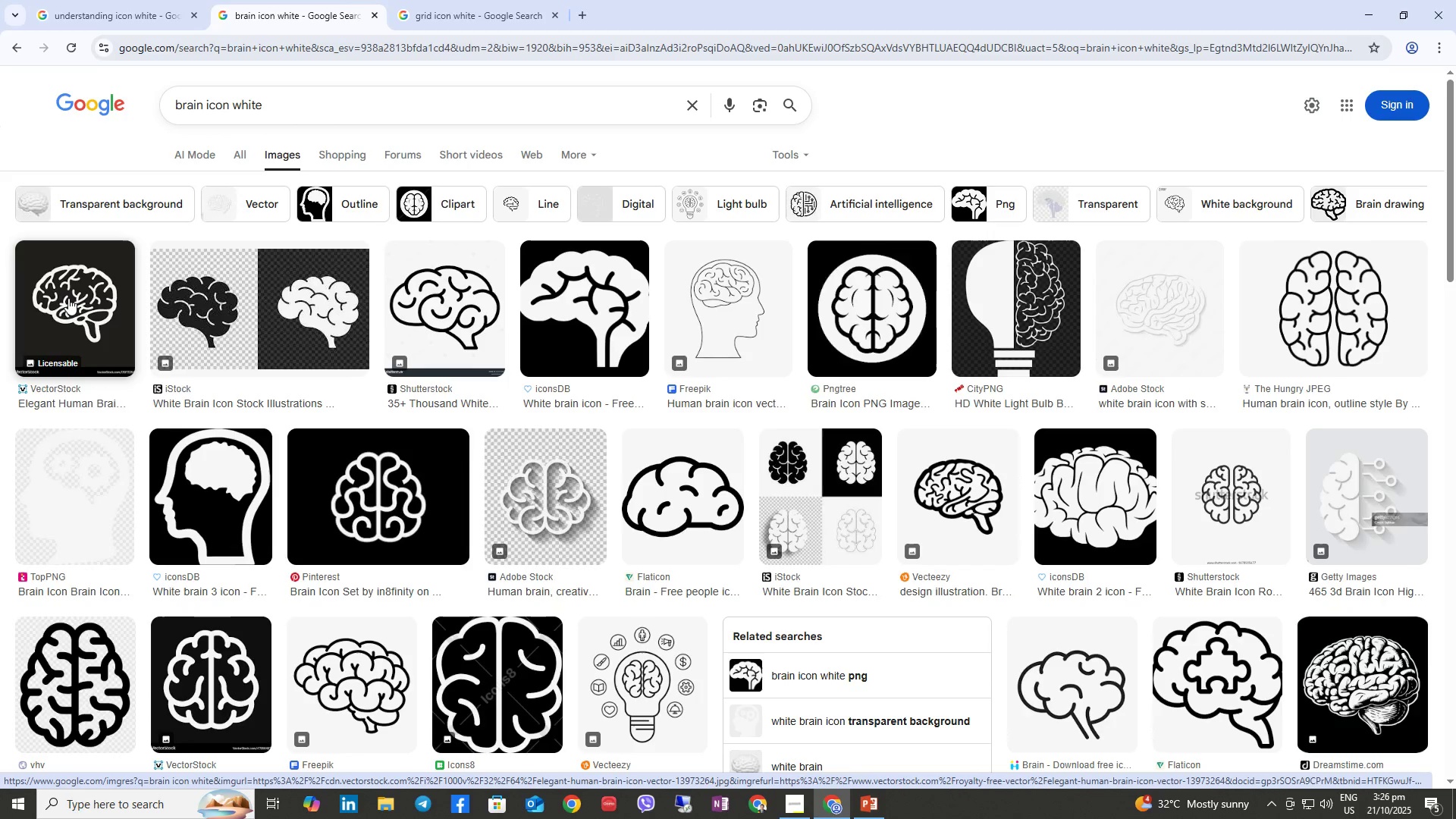 
right_click([68, 298])
 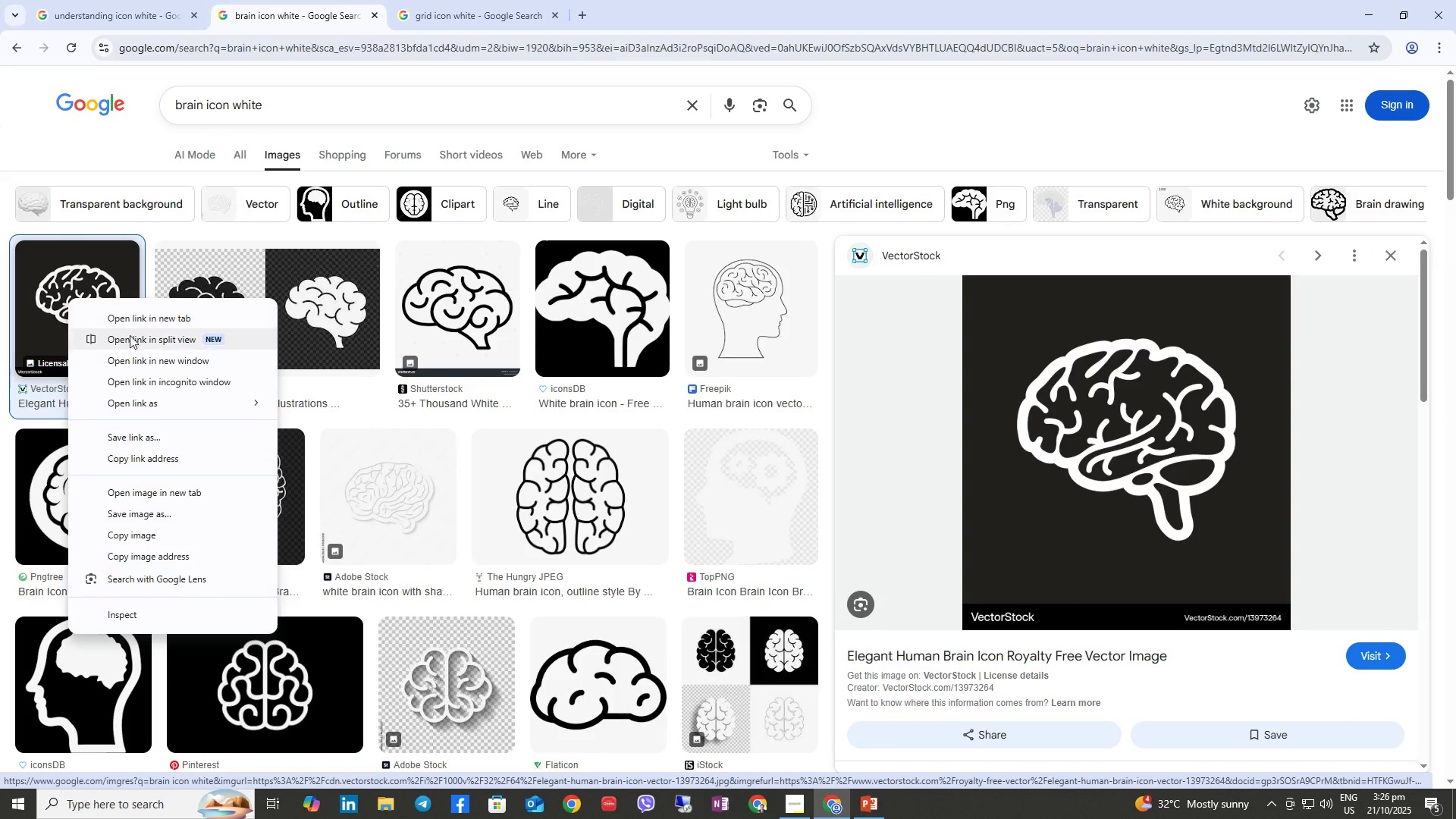 
left_click([1075, 470])
 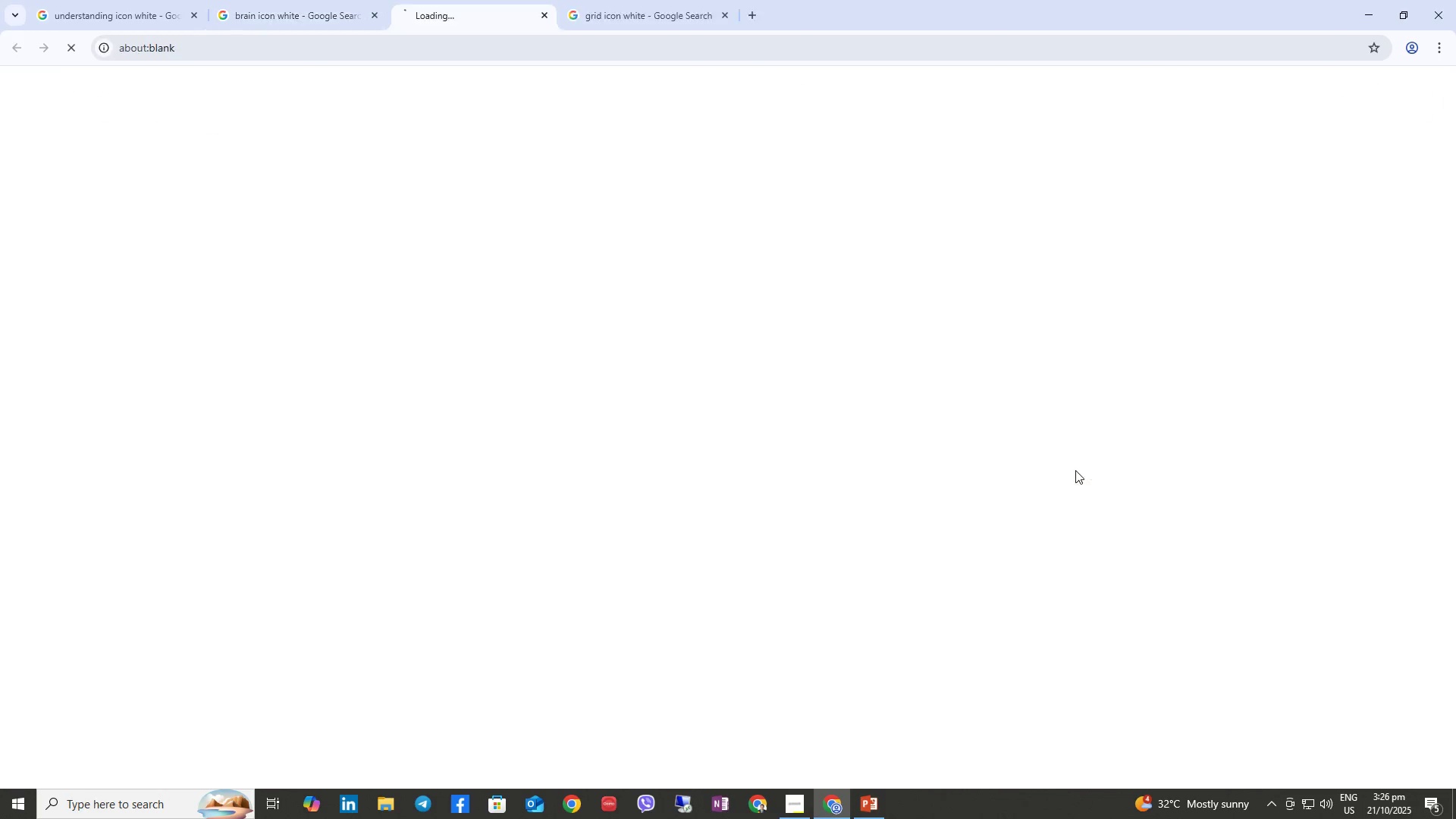 
right_click([1075, 470])
 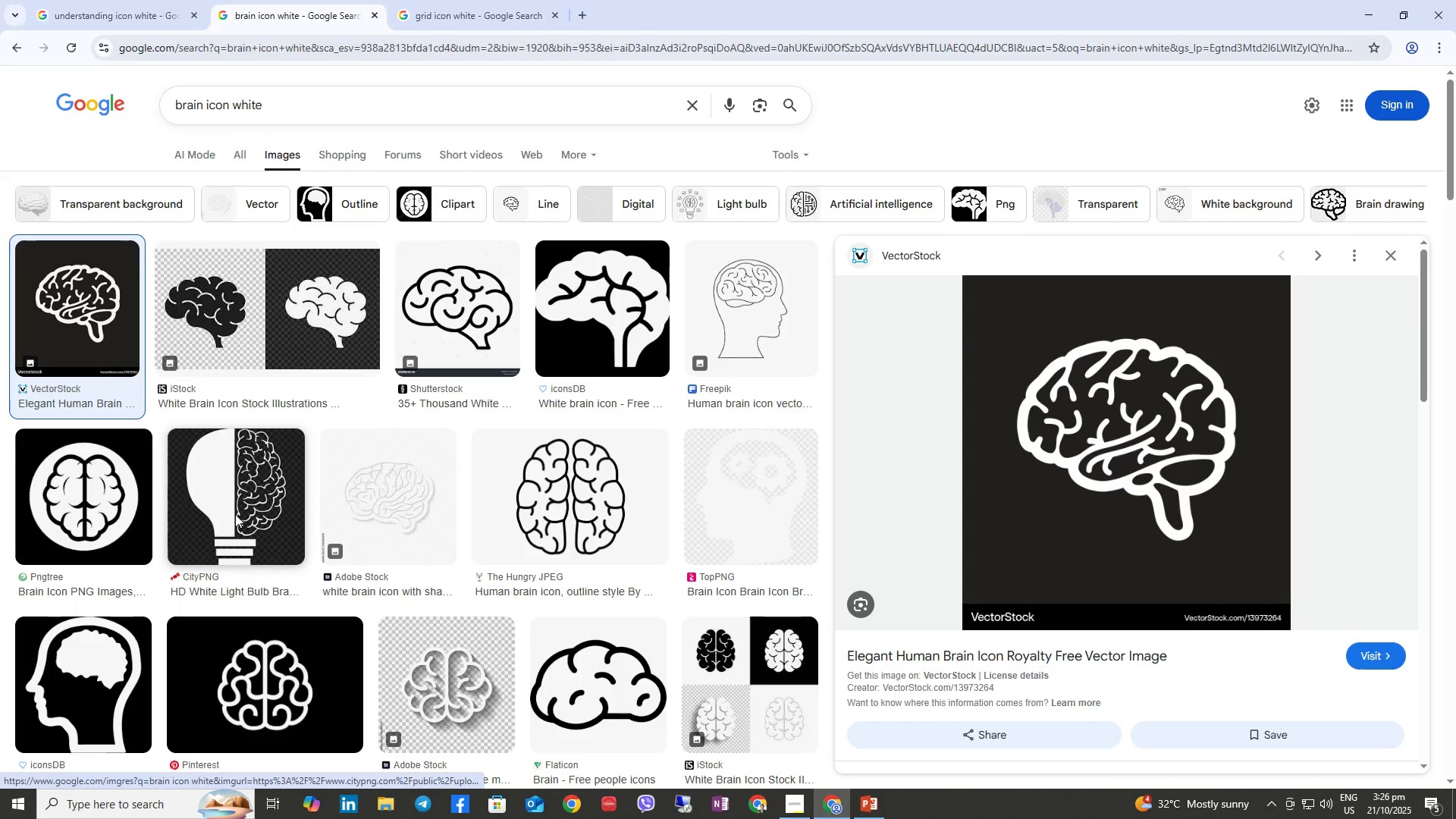 
wait(5.36)
 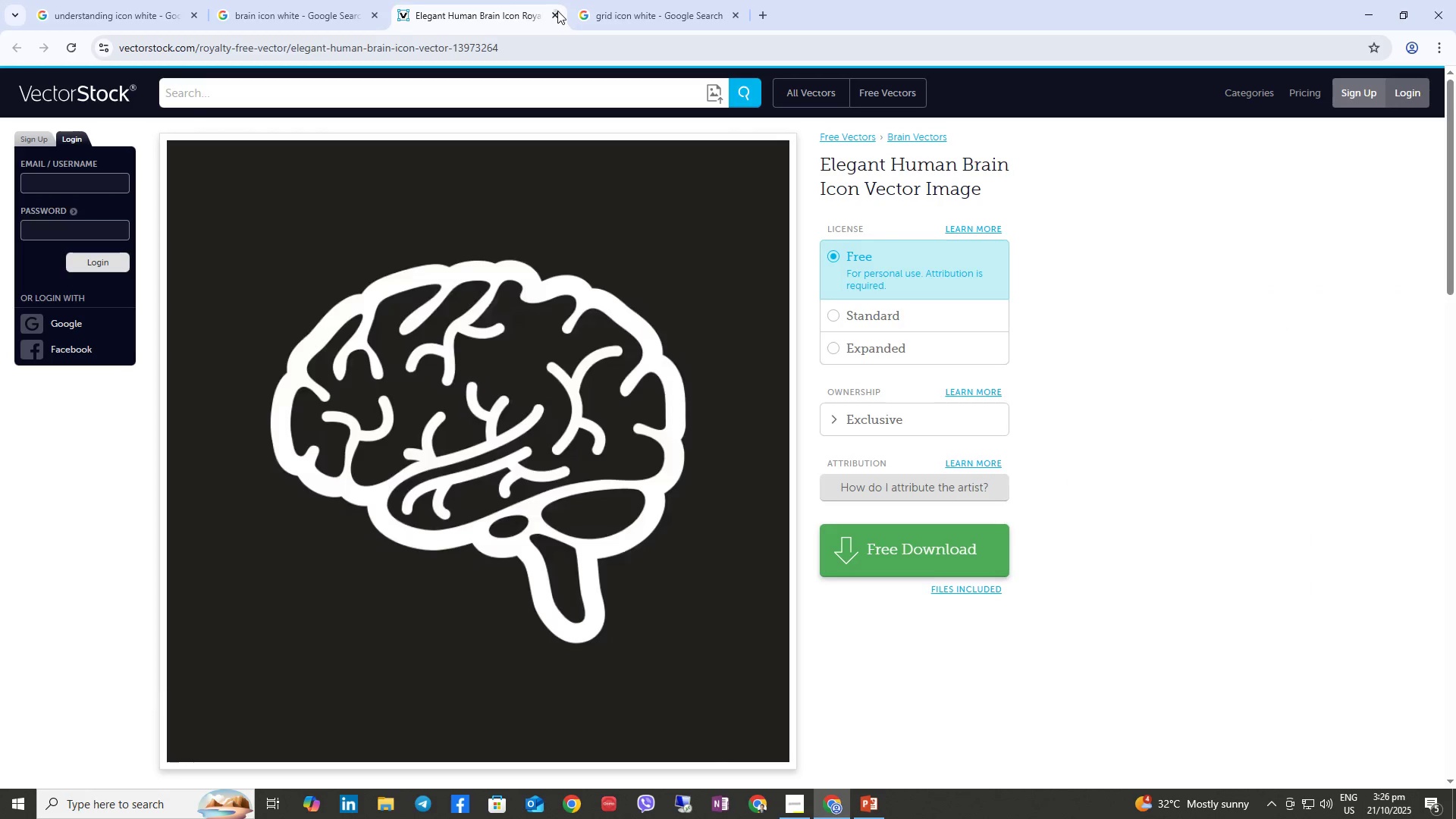 
type(brain)
 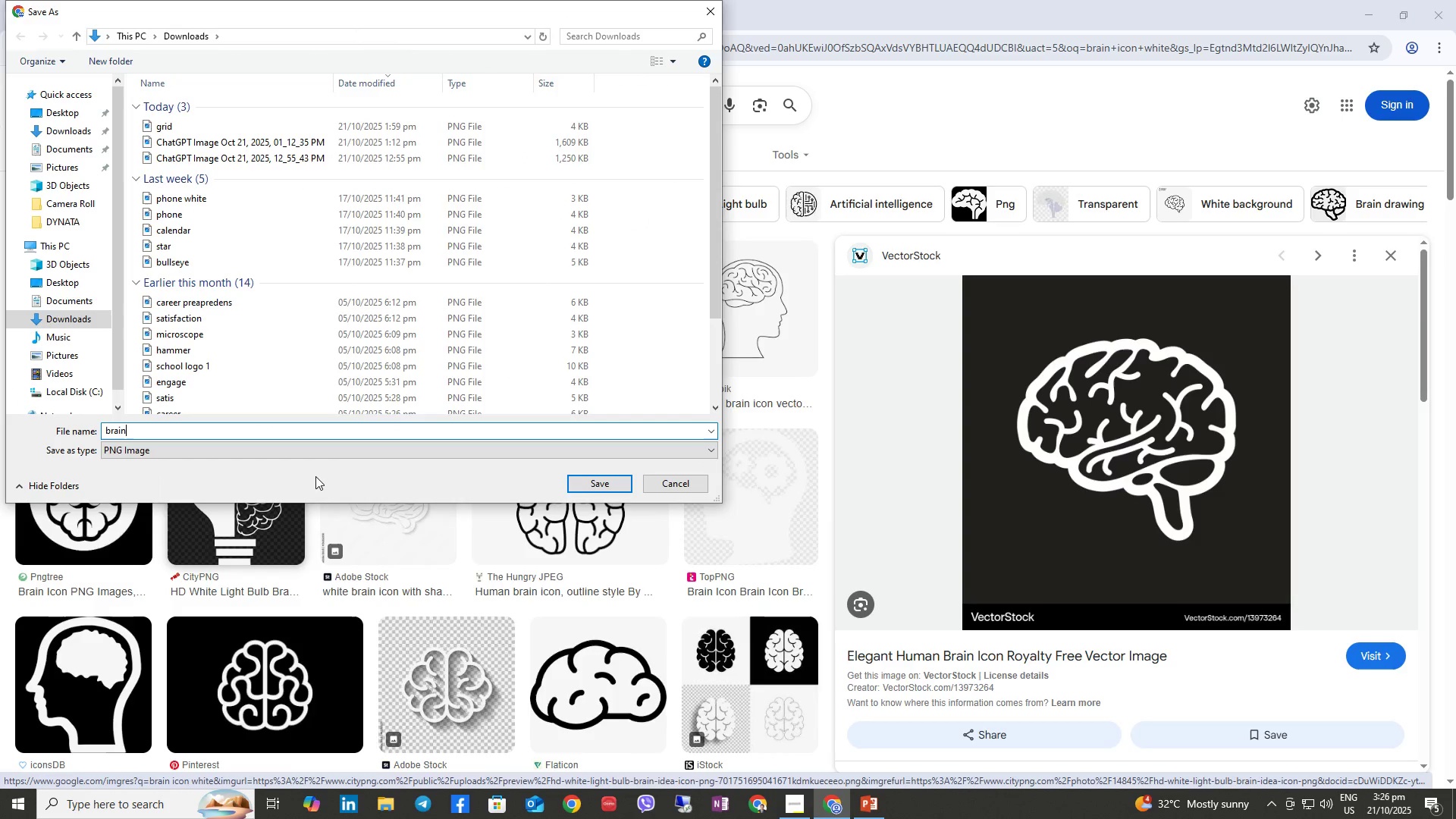 
key(Enter)
 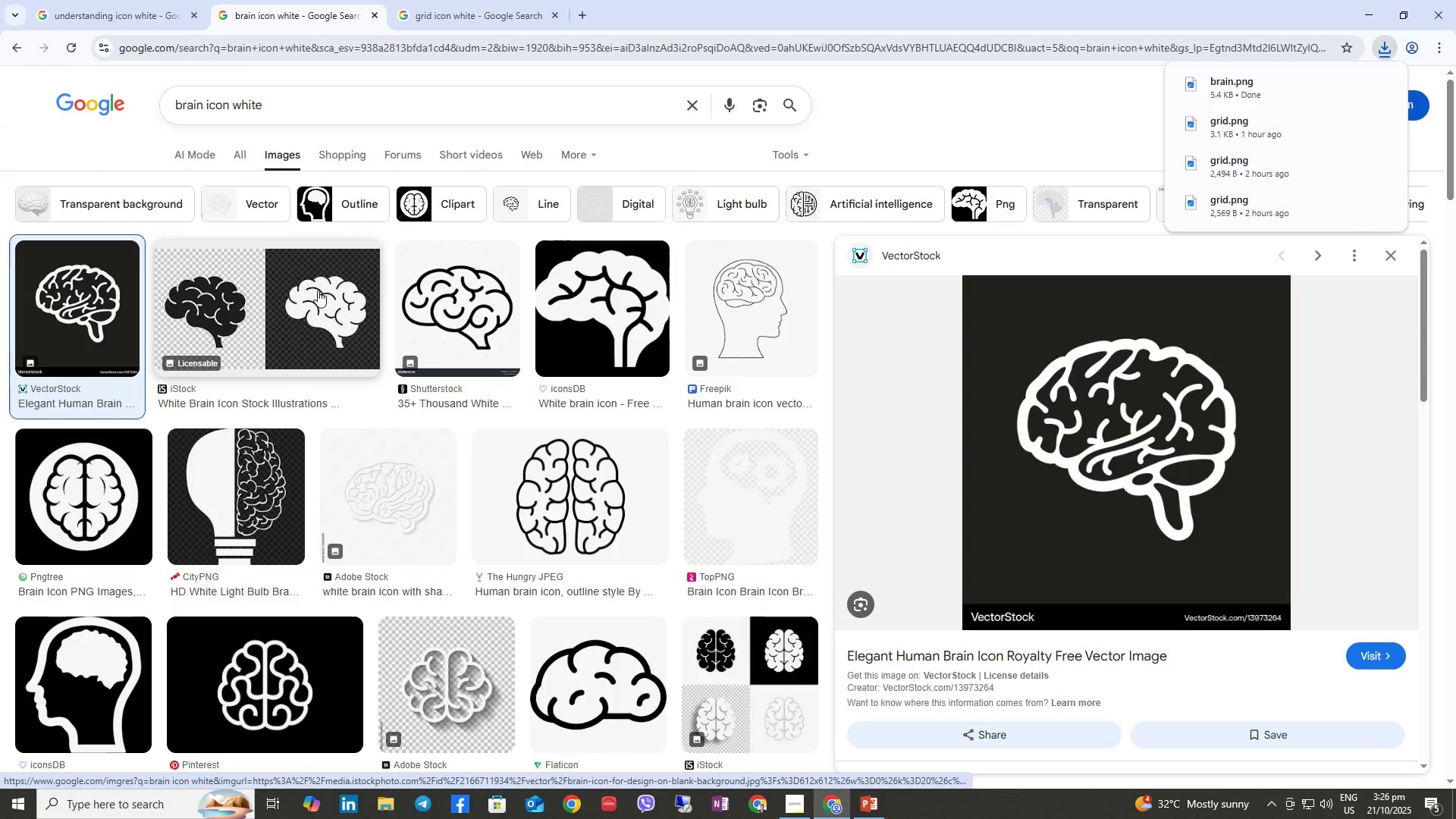 
left_click_drag(start_coordinate=[276, 95], to_coordinate=[48, 105])
 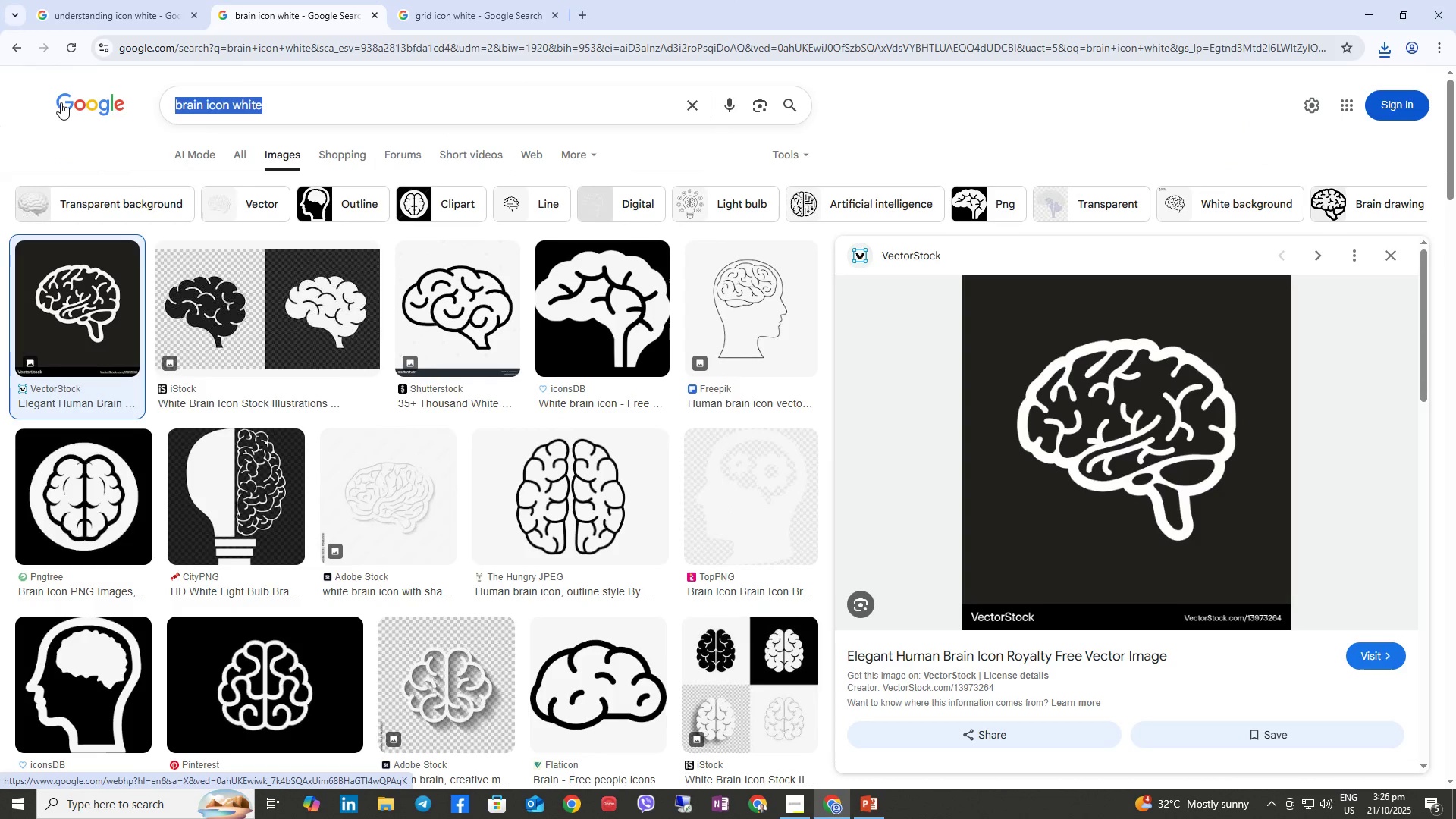 
type(light bulb icon white)
 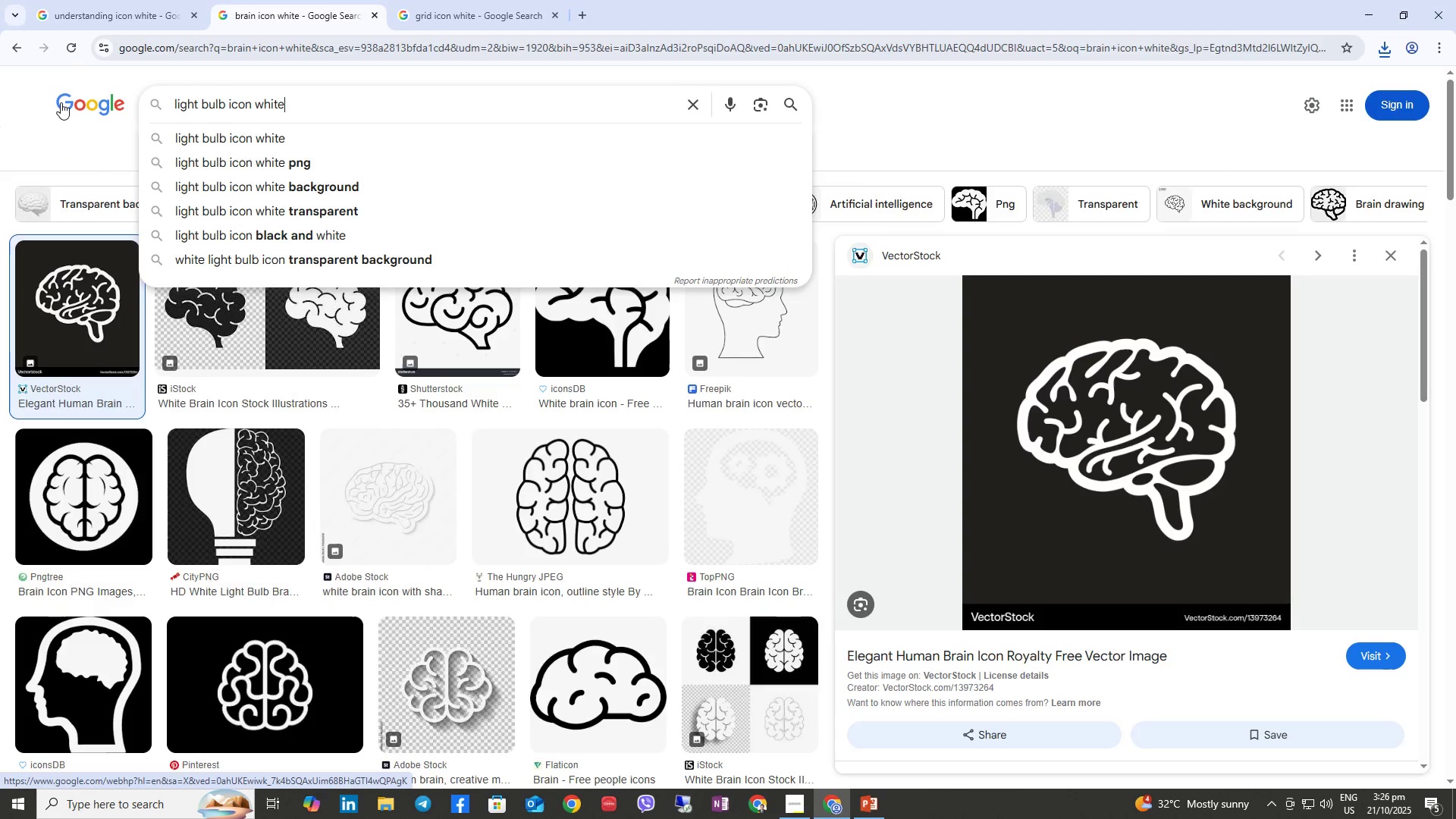 
key(Enter)
 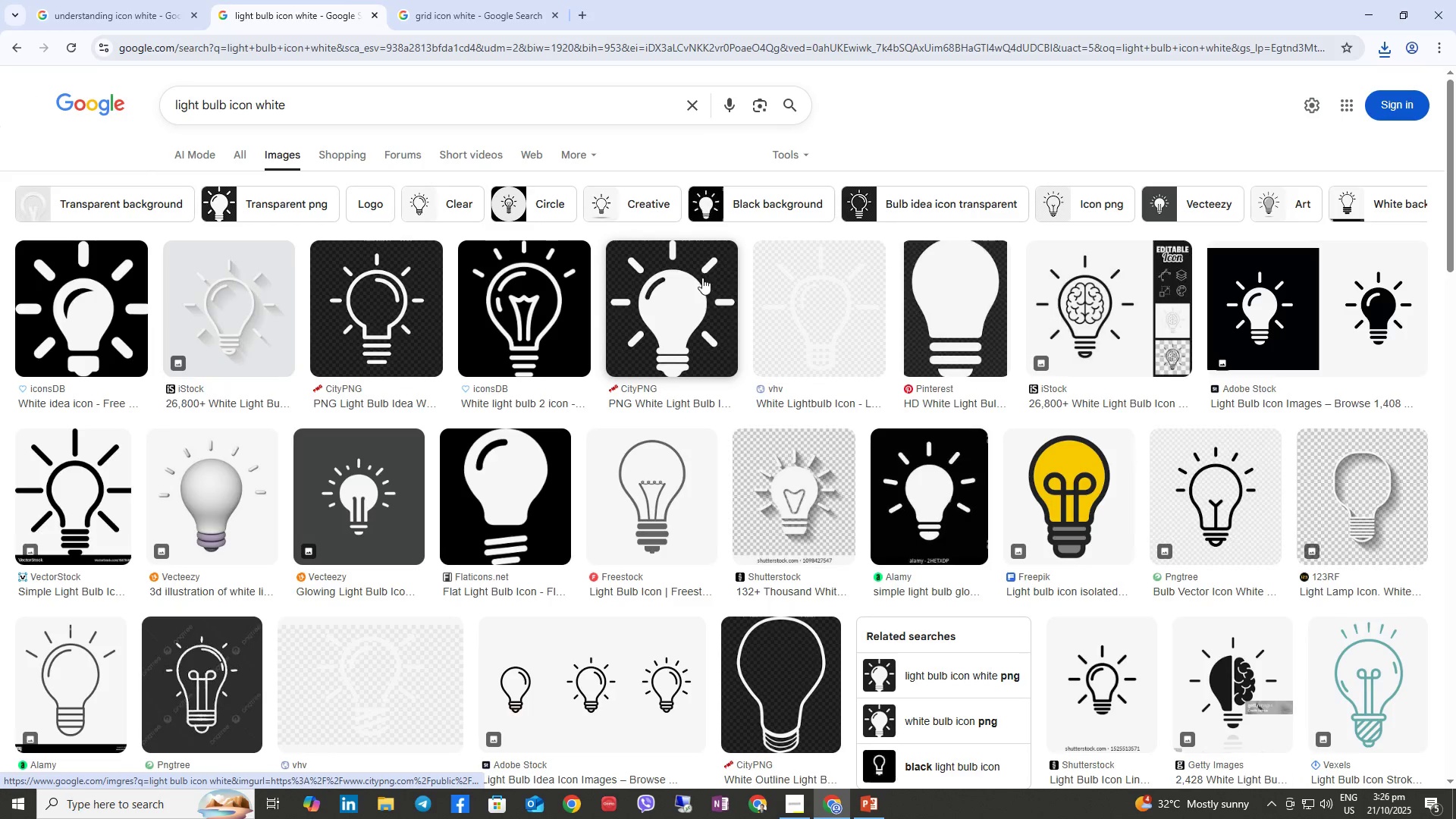 
wait(6.22)
 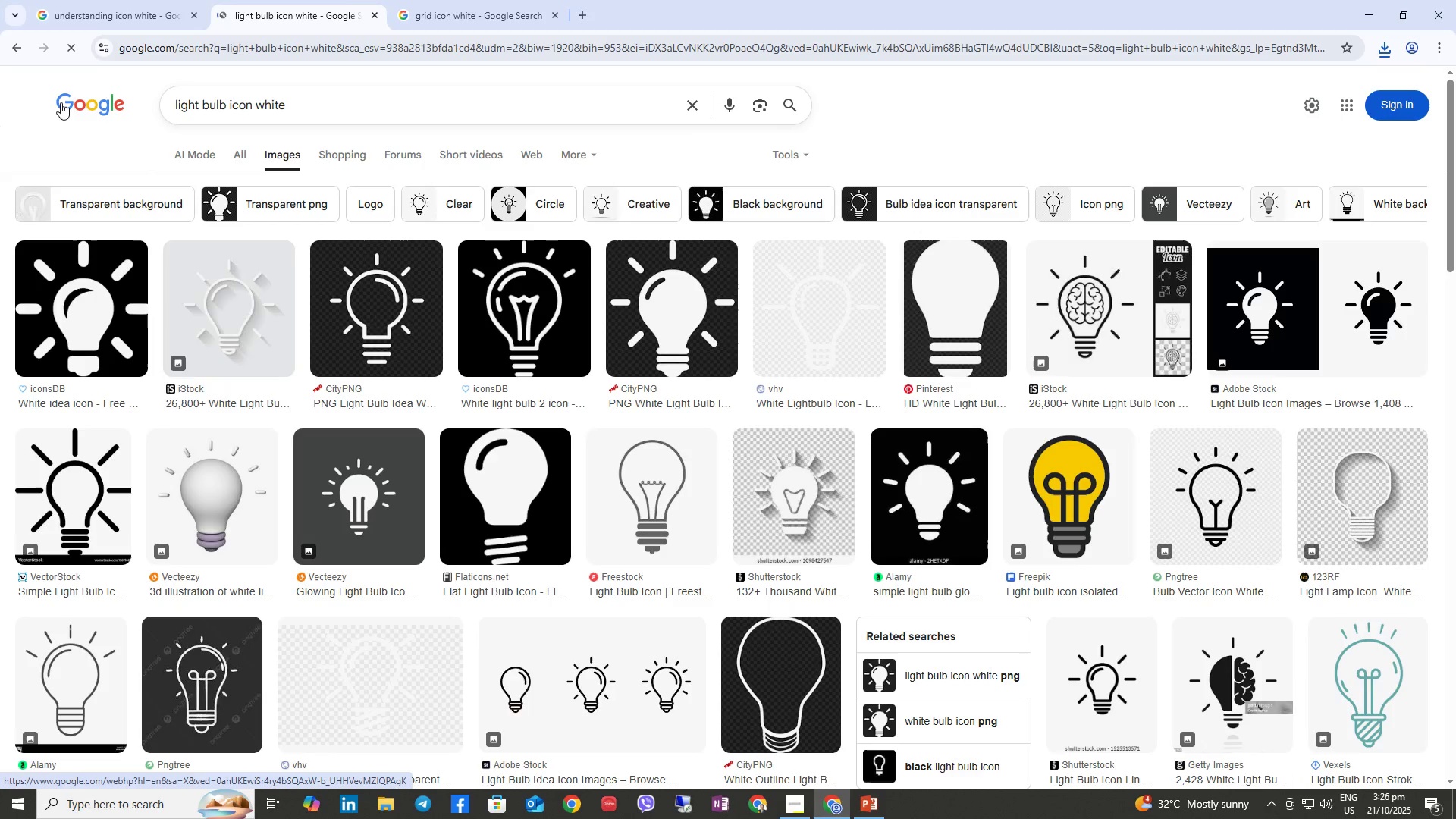 
right_click([673, 294])
 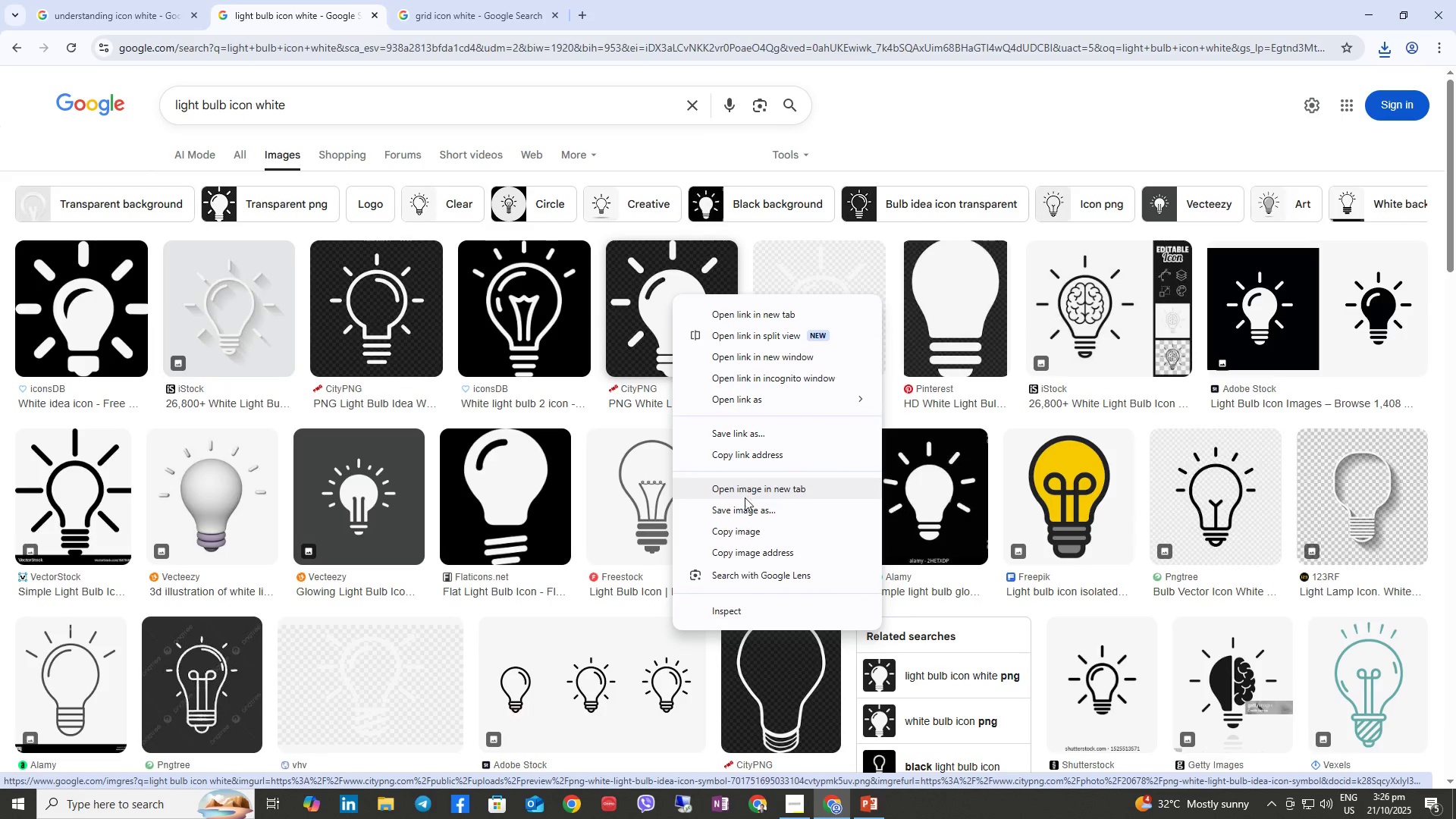 
left_click([742, 504])
 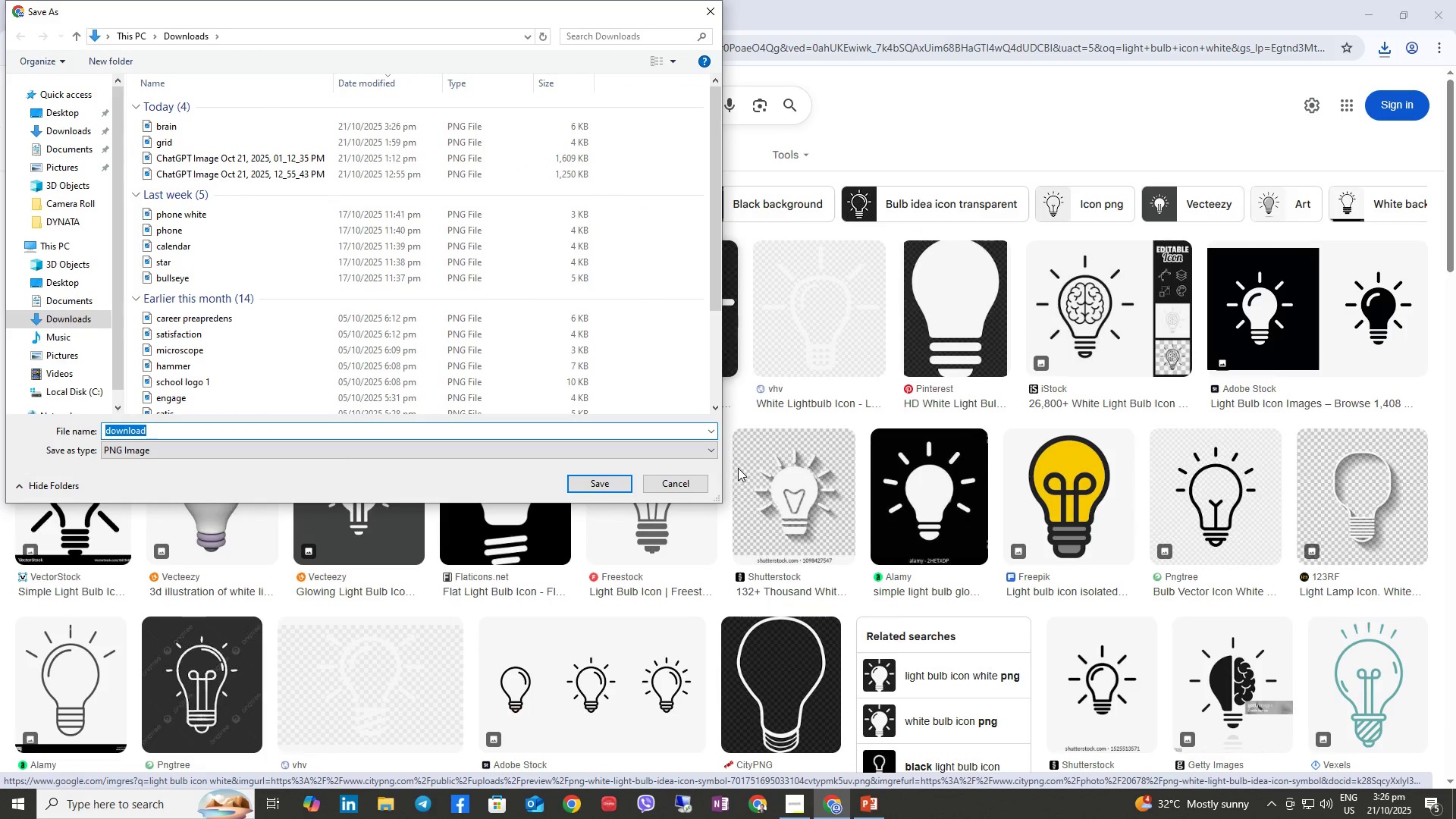 
type(light bulb)
 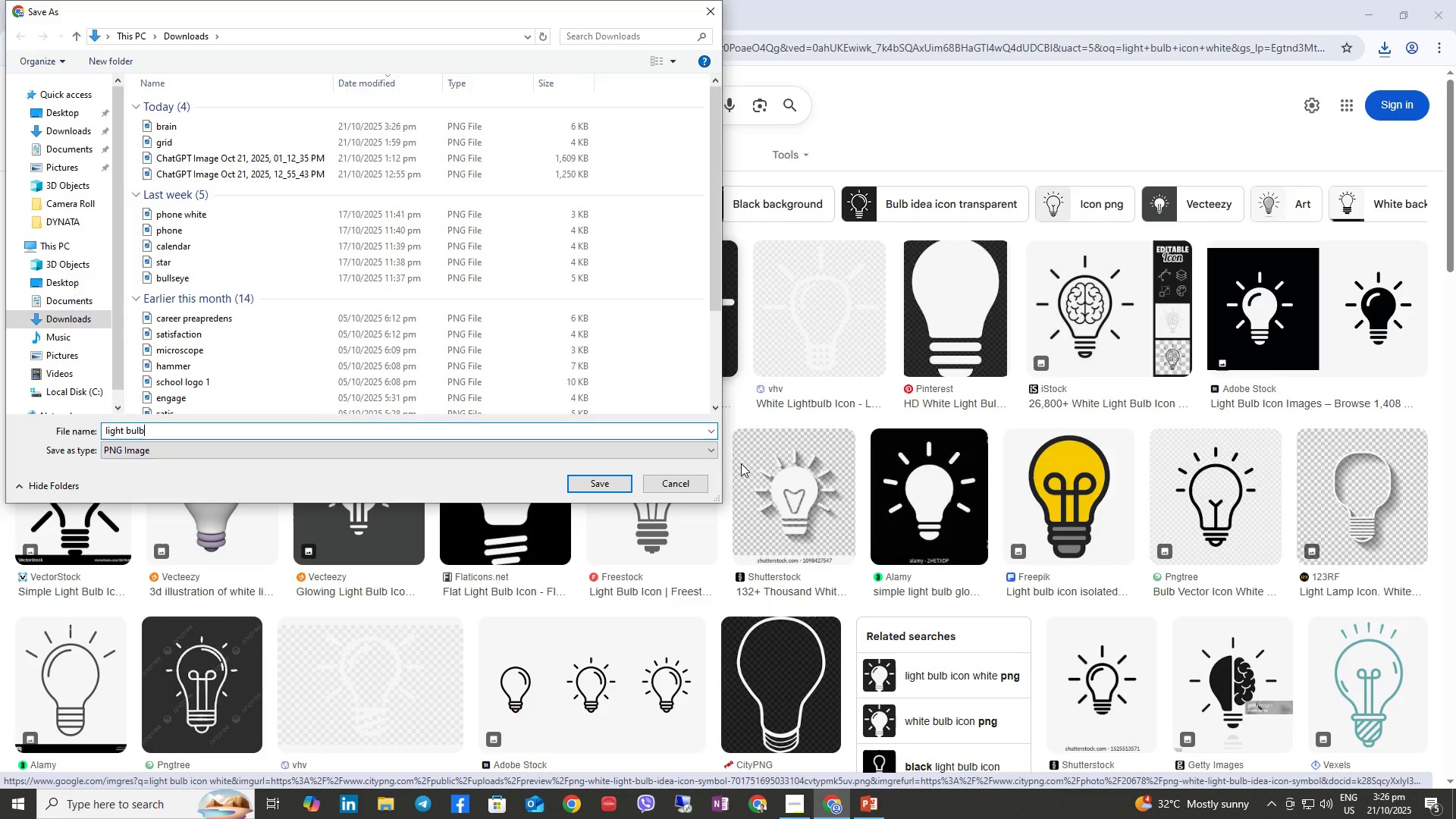 
key(Enter)
 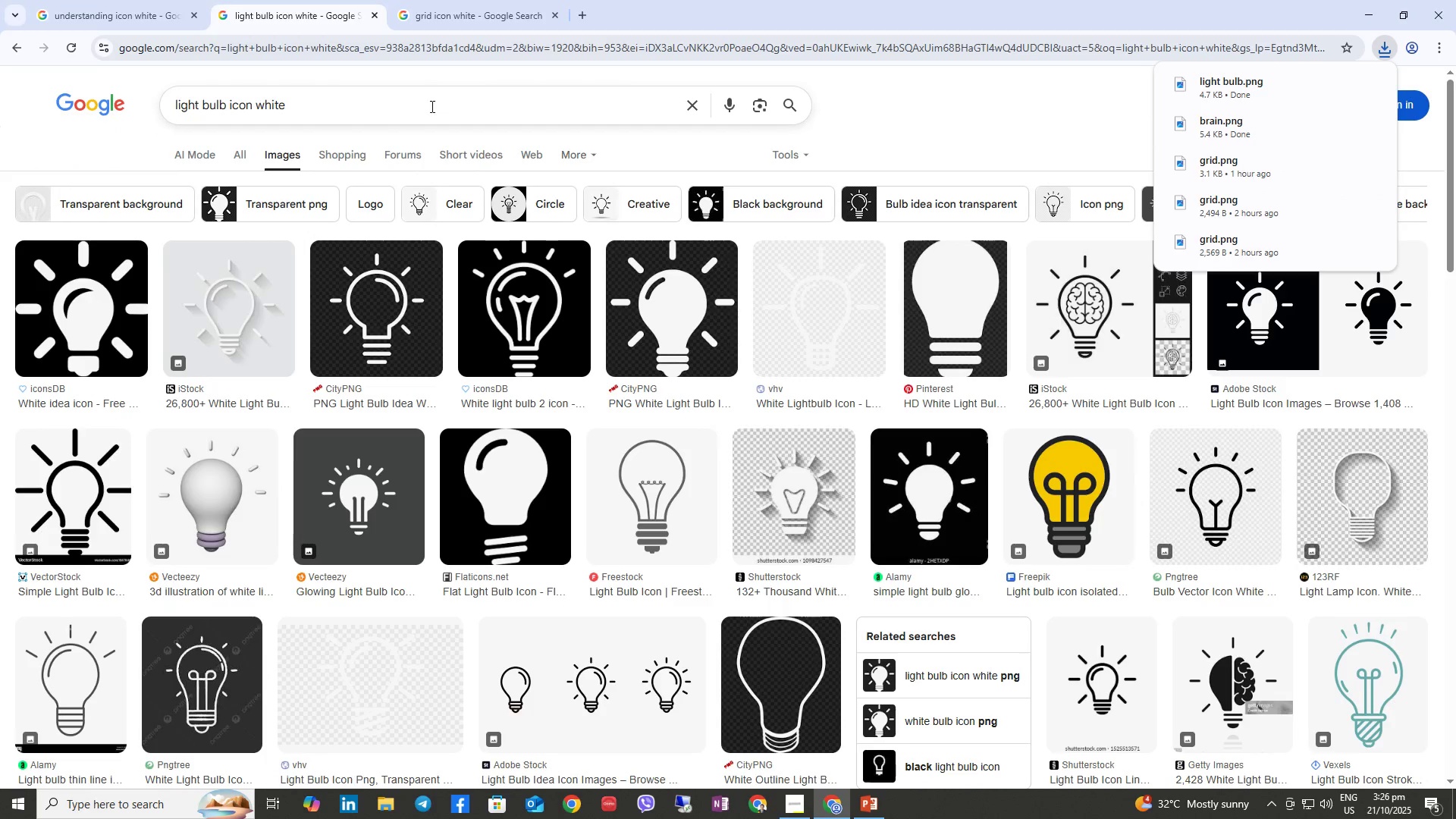 
double_click([428, 106])
 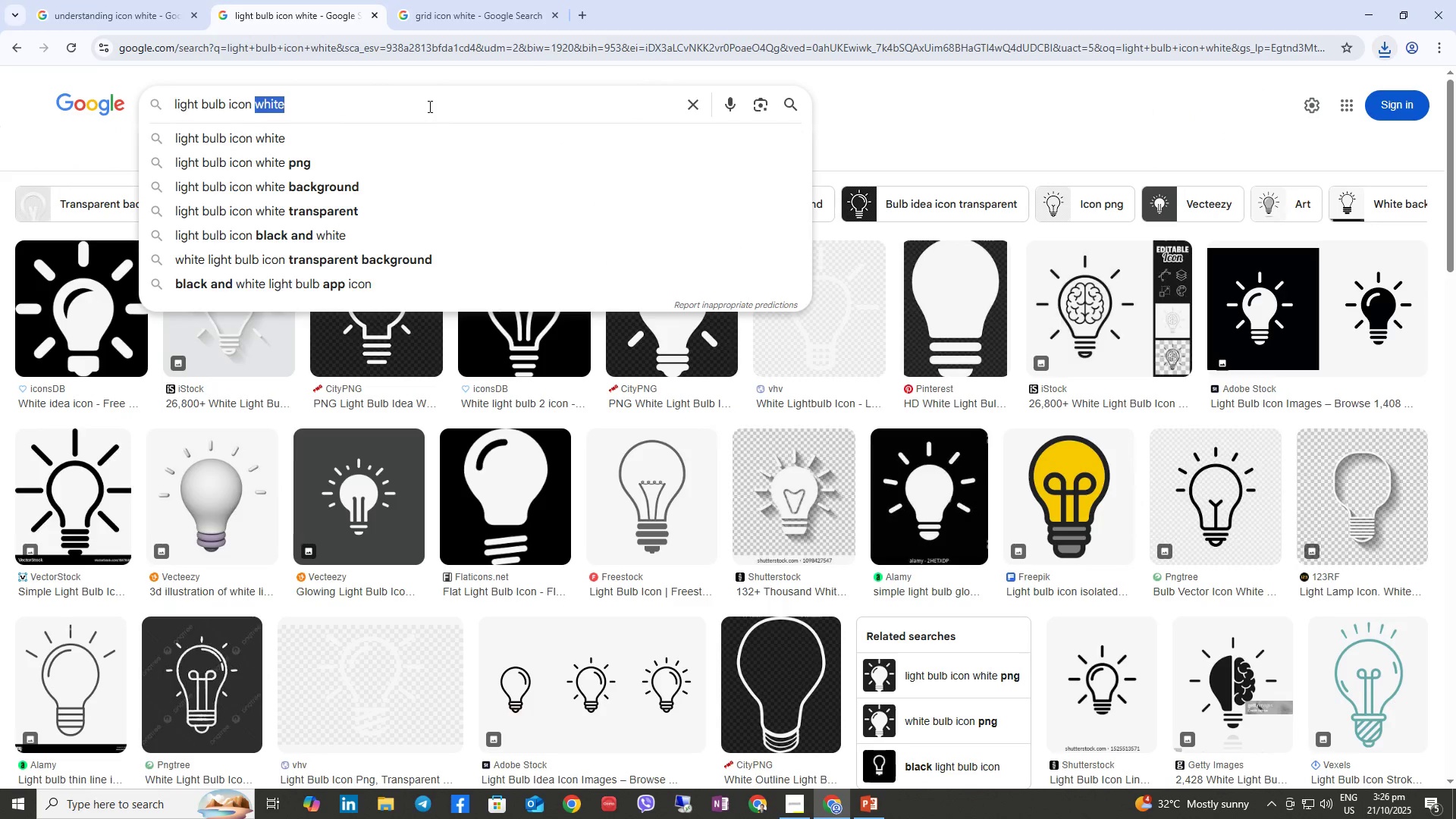 
triple_click([428, 106])
 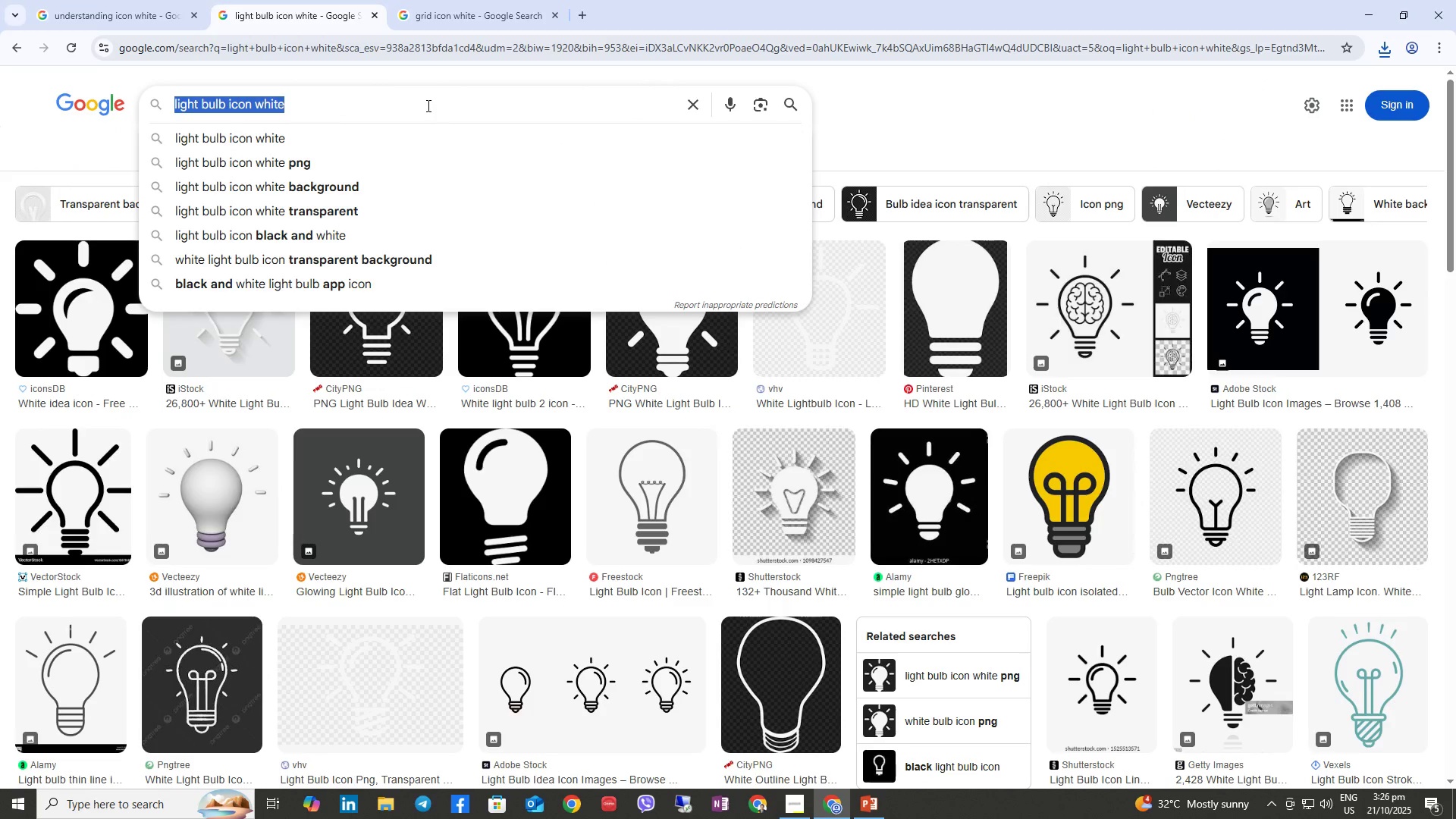 
type(laptop icon white)
 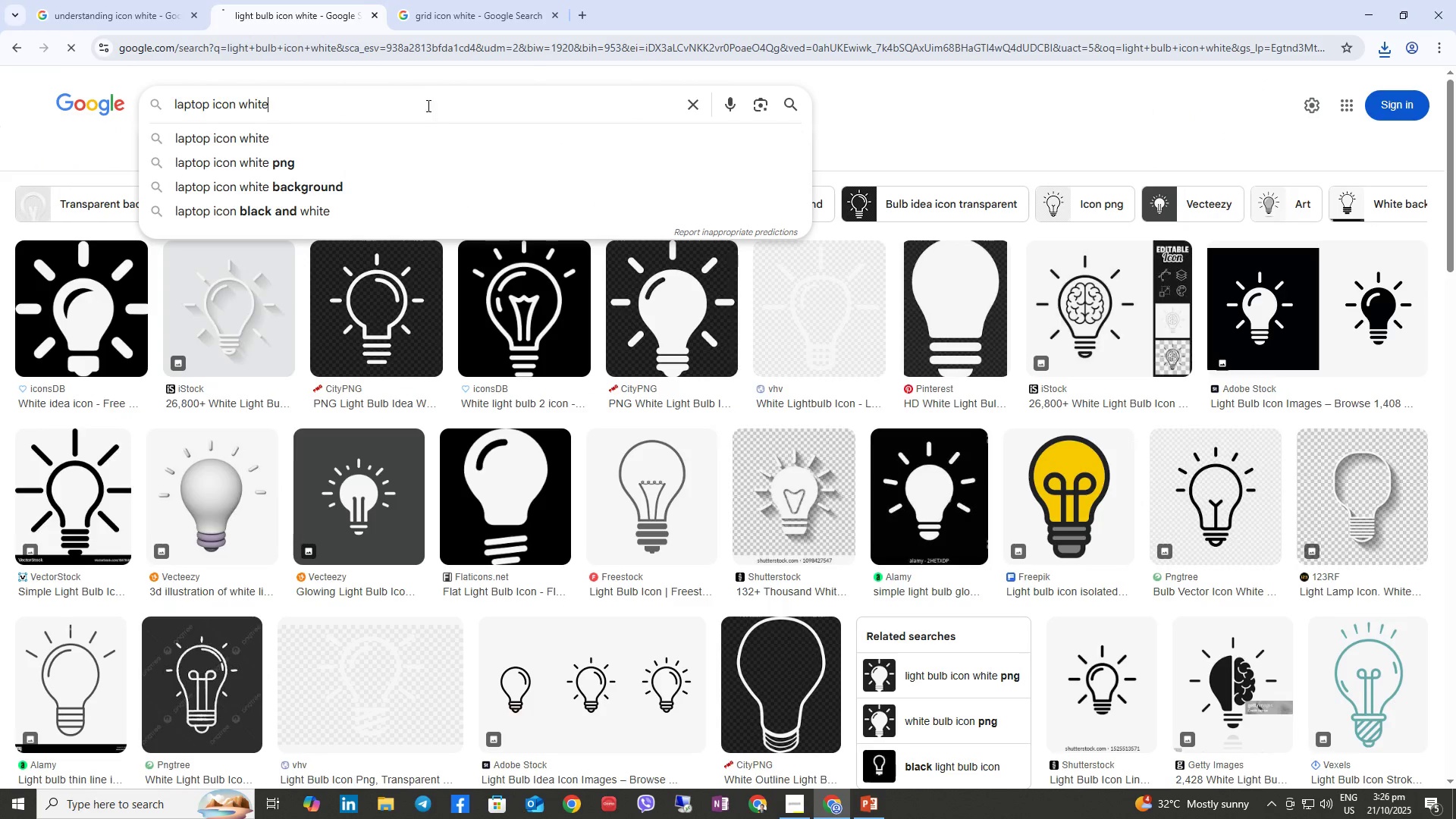 
key(Enter)
 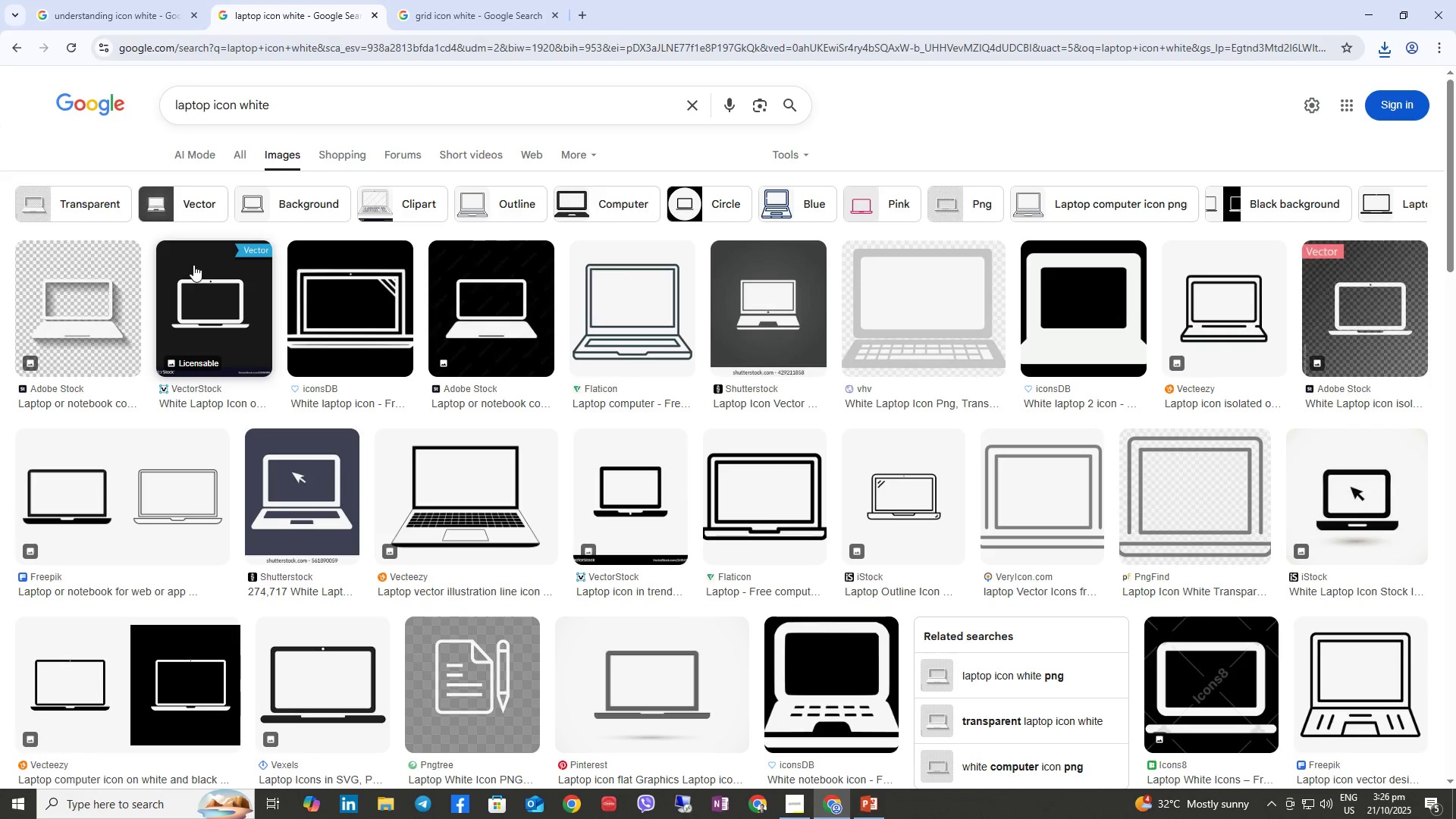 
right_click([208, 304])
 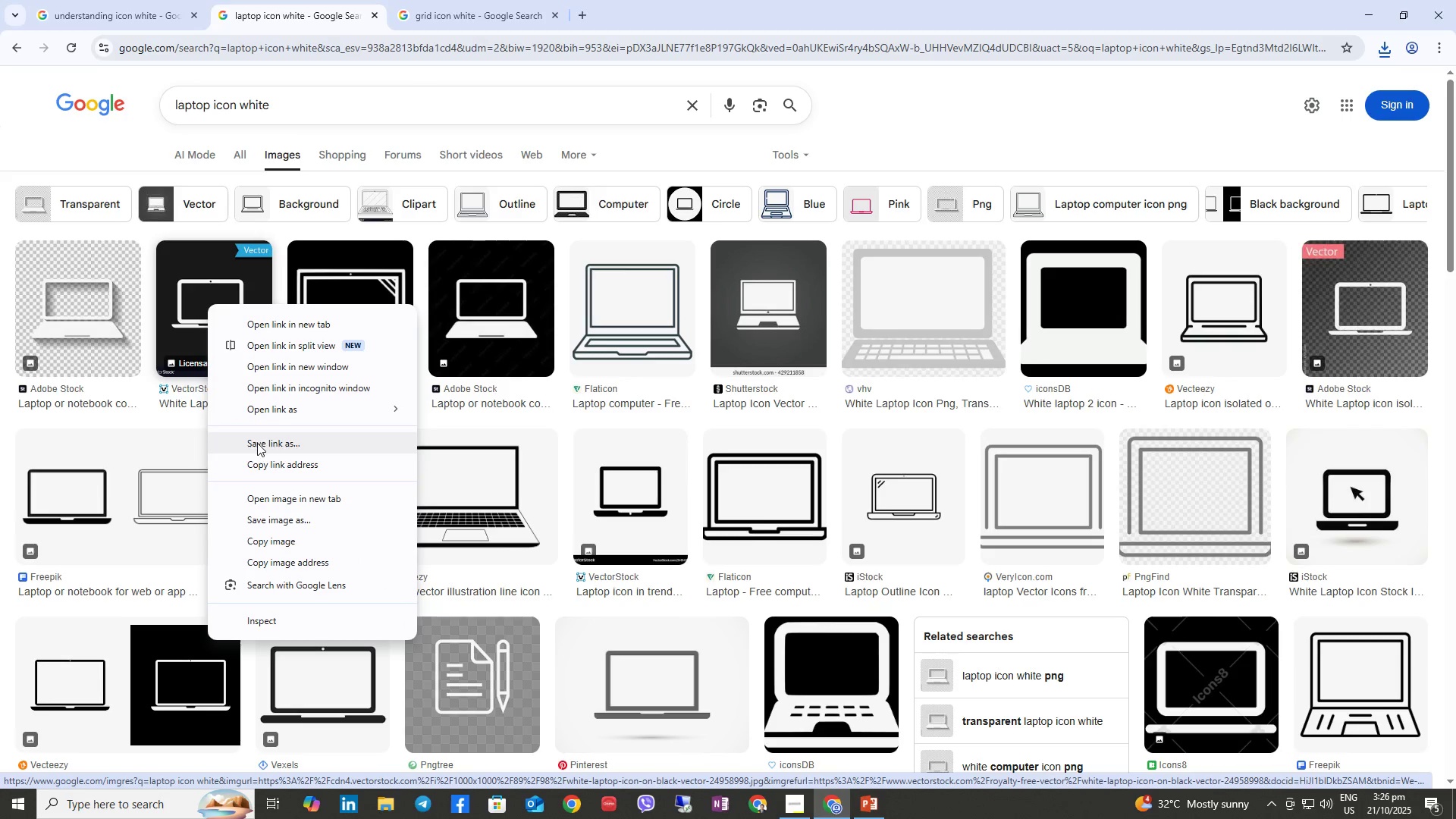 
left_click([265, 524])
 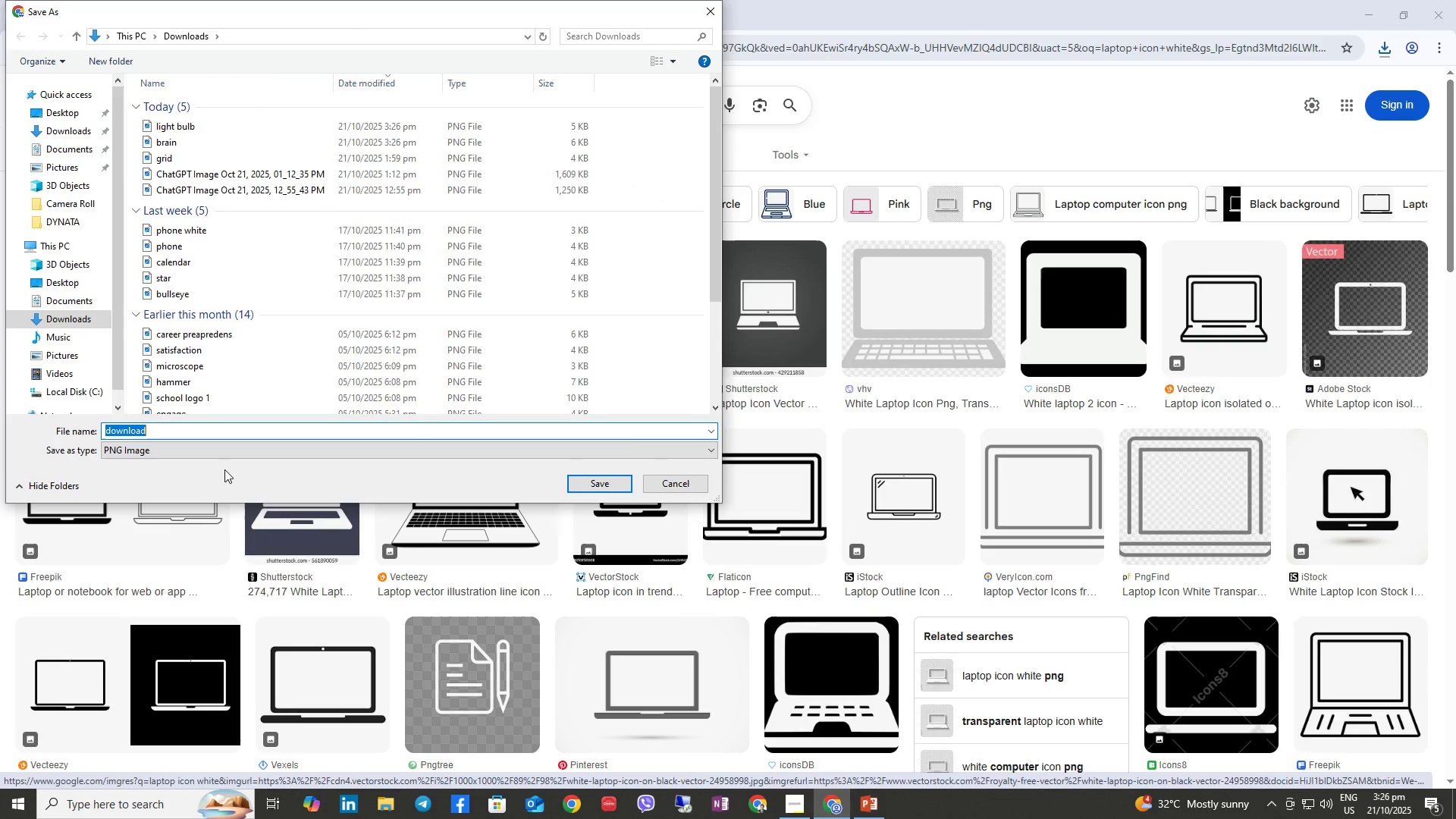 
type(laptop)
 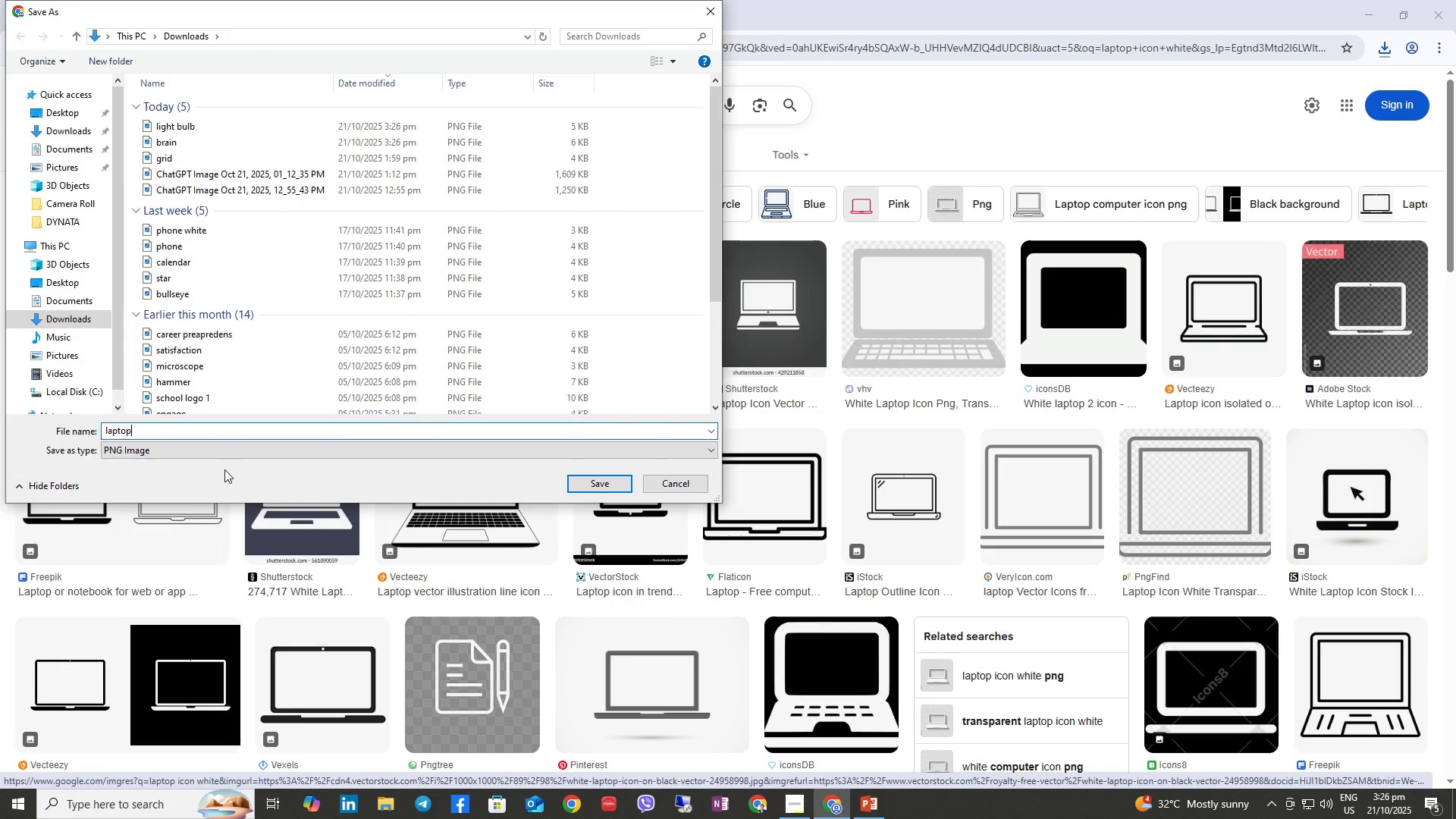 
key(Enter)
 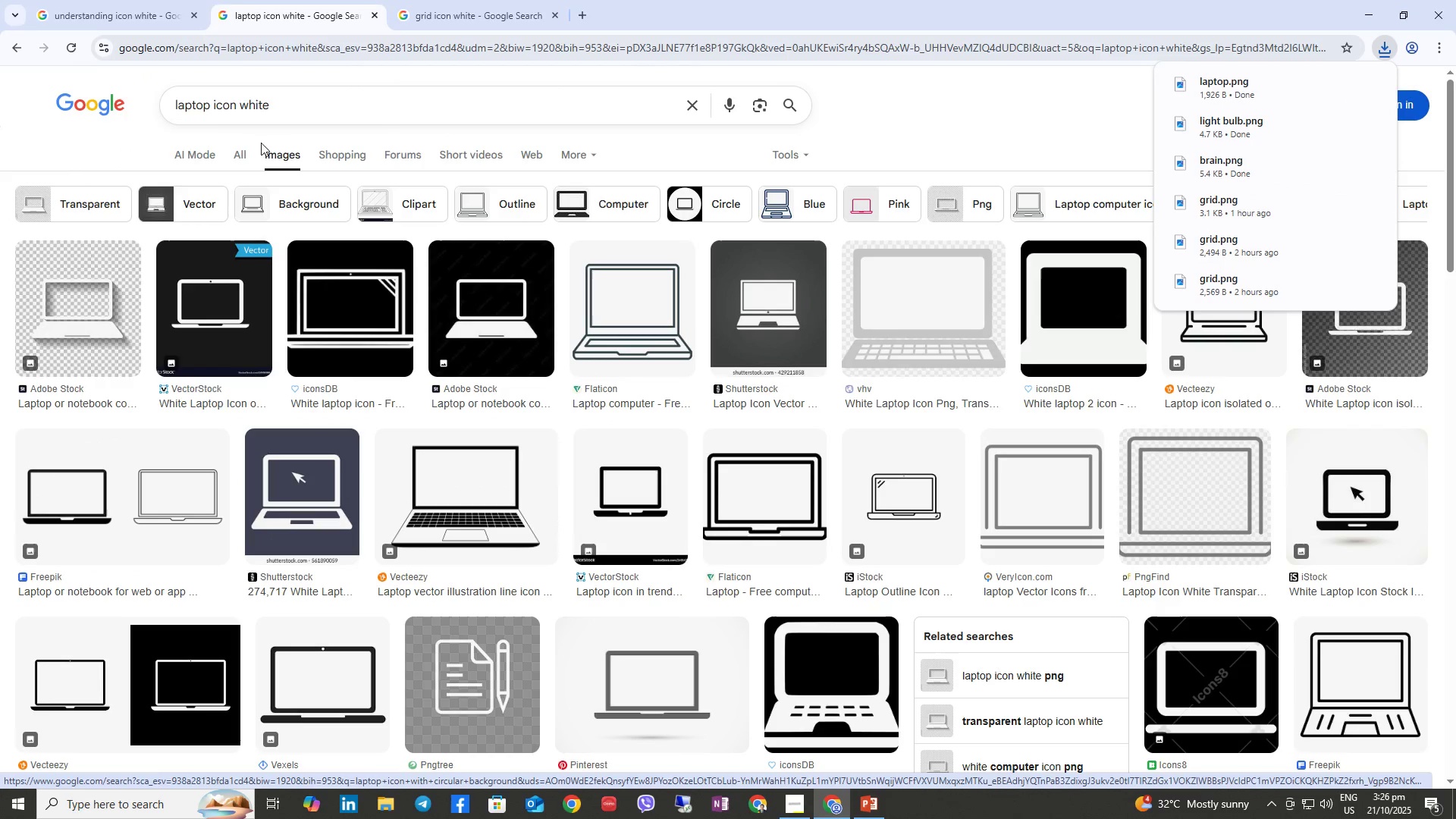 
left_click_drag(start_coordinate=[281, 113], to_coordinate=[83, 128])
 